 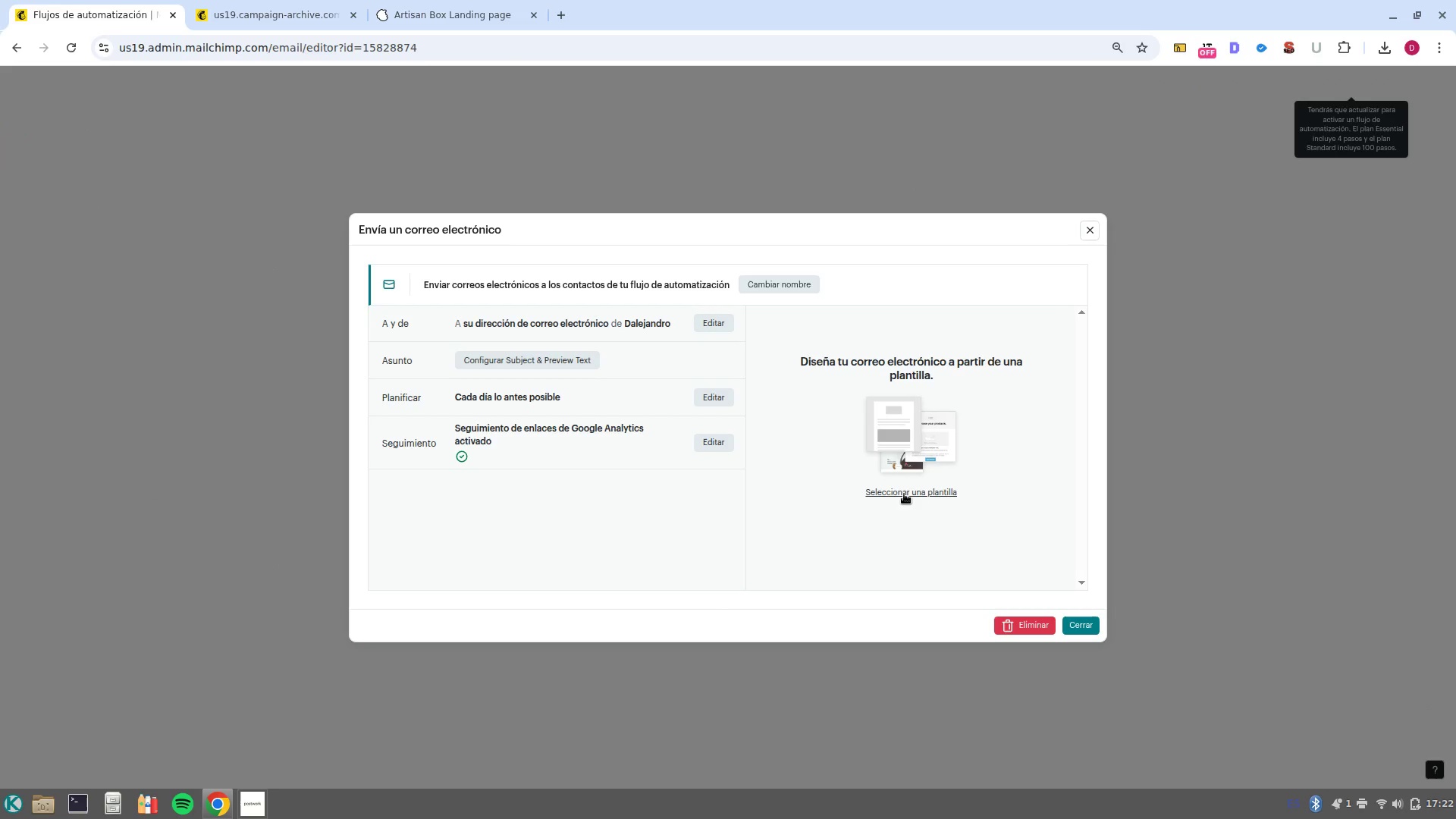 
mouse_move([253, 314])
 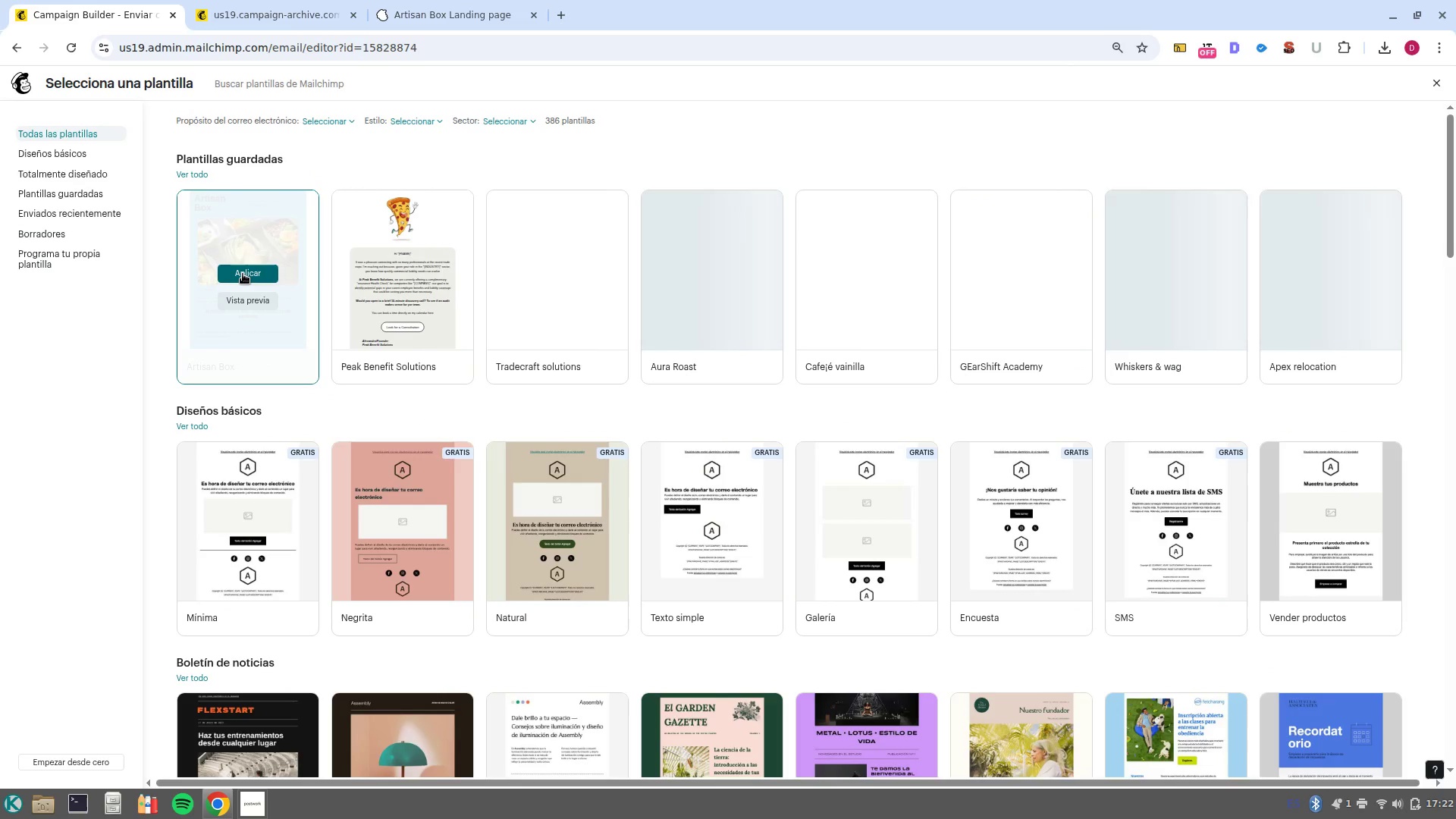 
left_click([243, 274])
 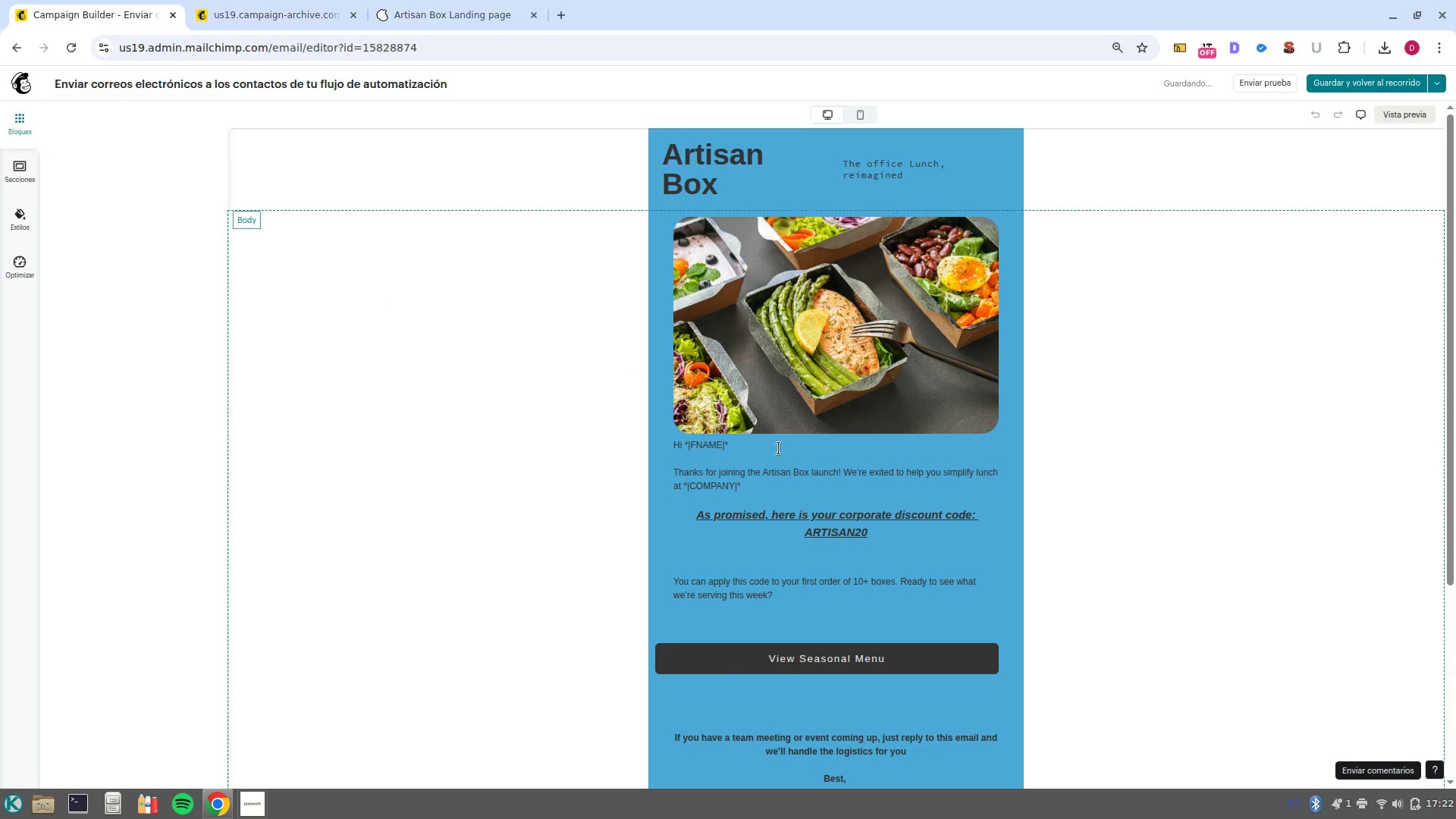 
scroll: coordinate [869, 450], scroll_direction: down, amount: 4.0
 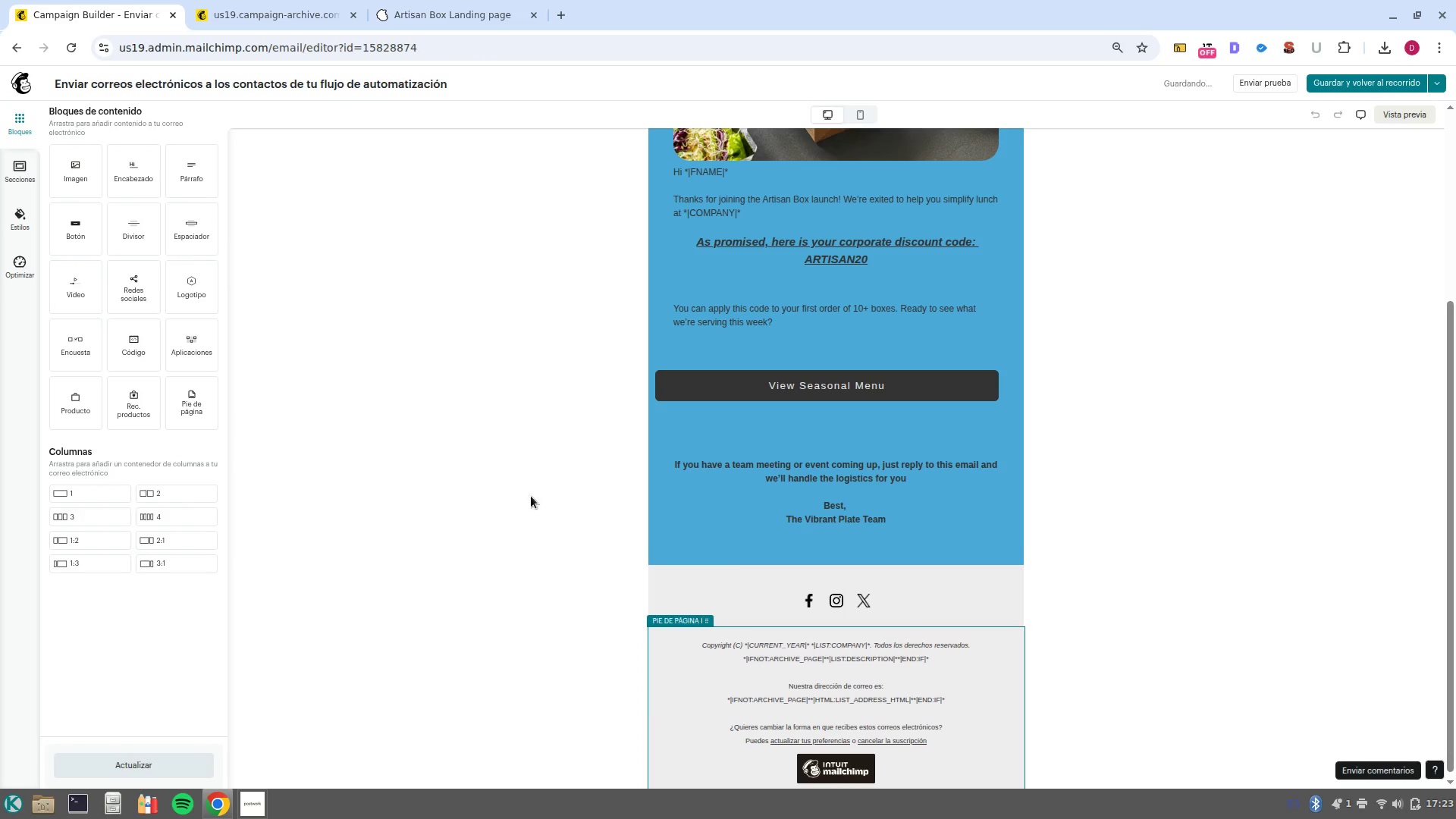 
scroll: coordinate [706, 491], scroll_direction: up, amount: 4.0
 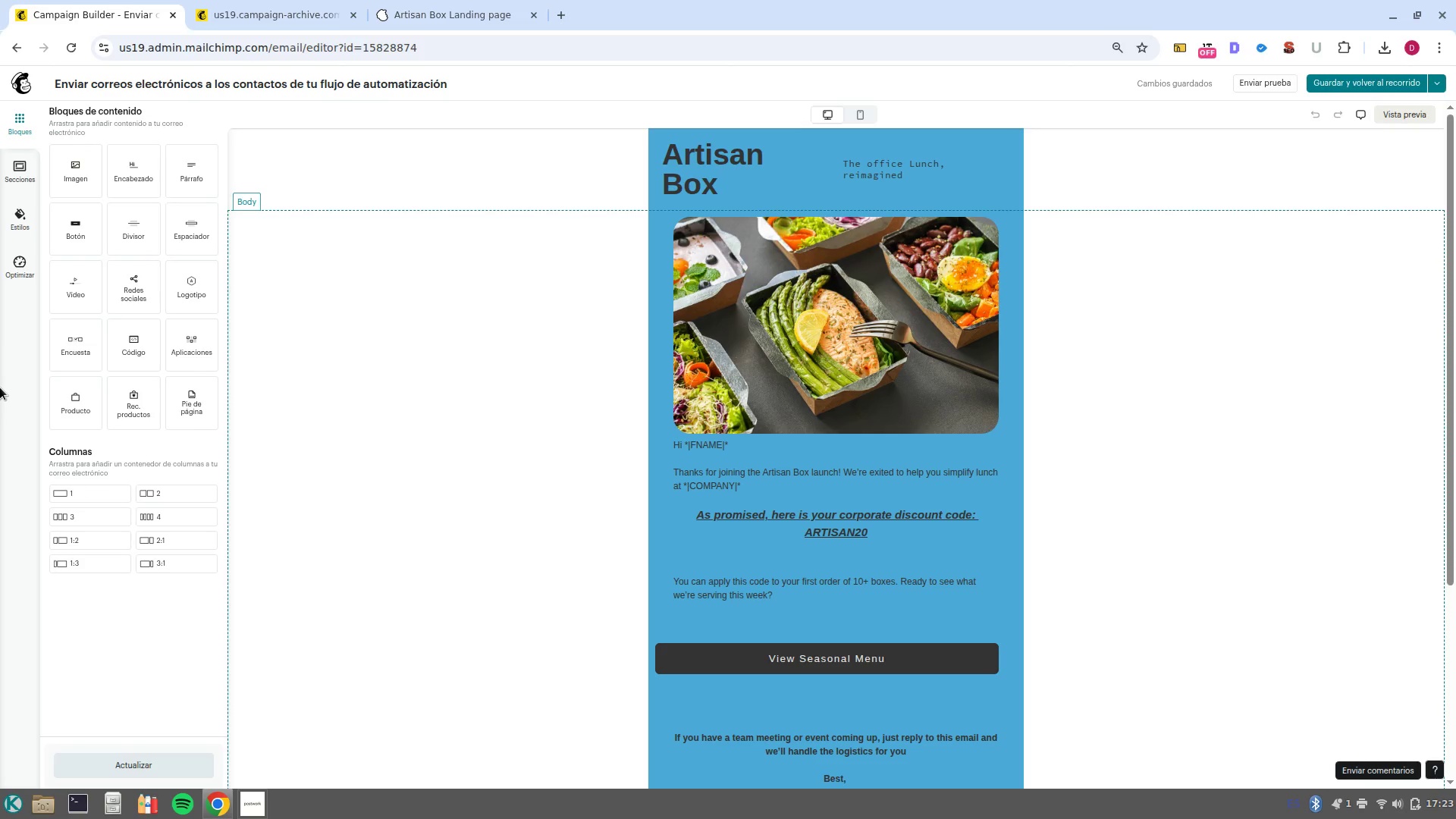 
wait(17.92)
 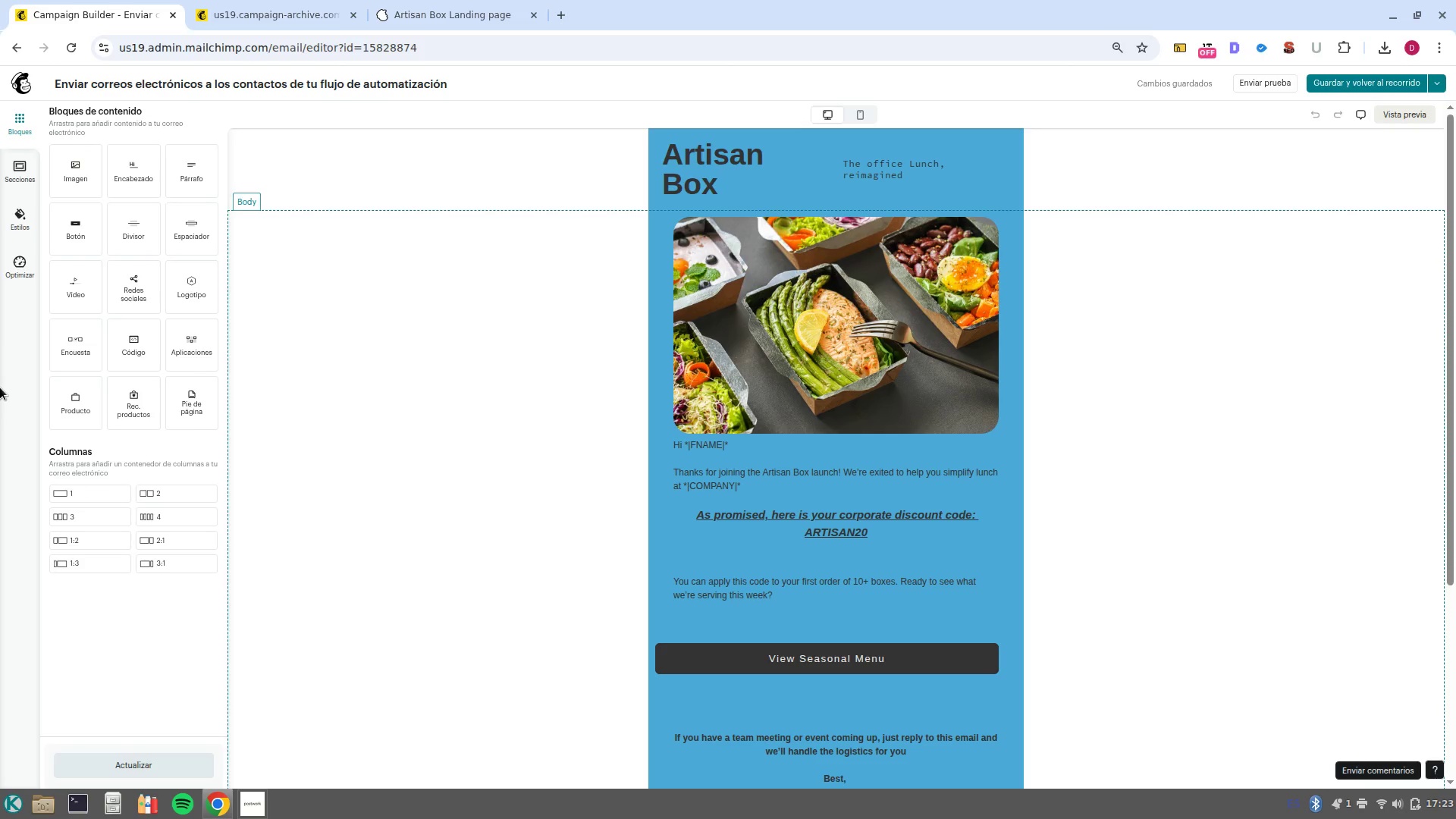 
left_click([899, 498])
 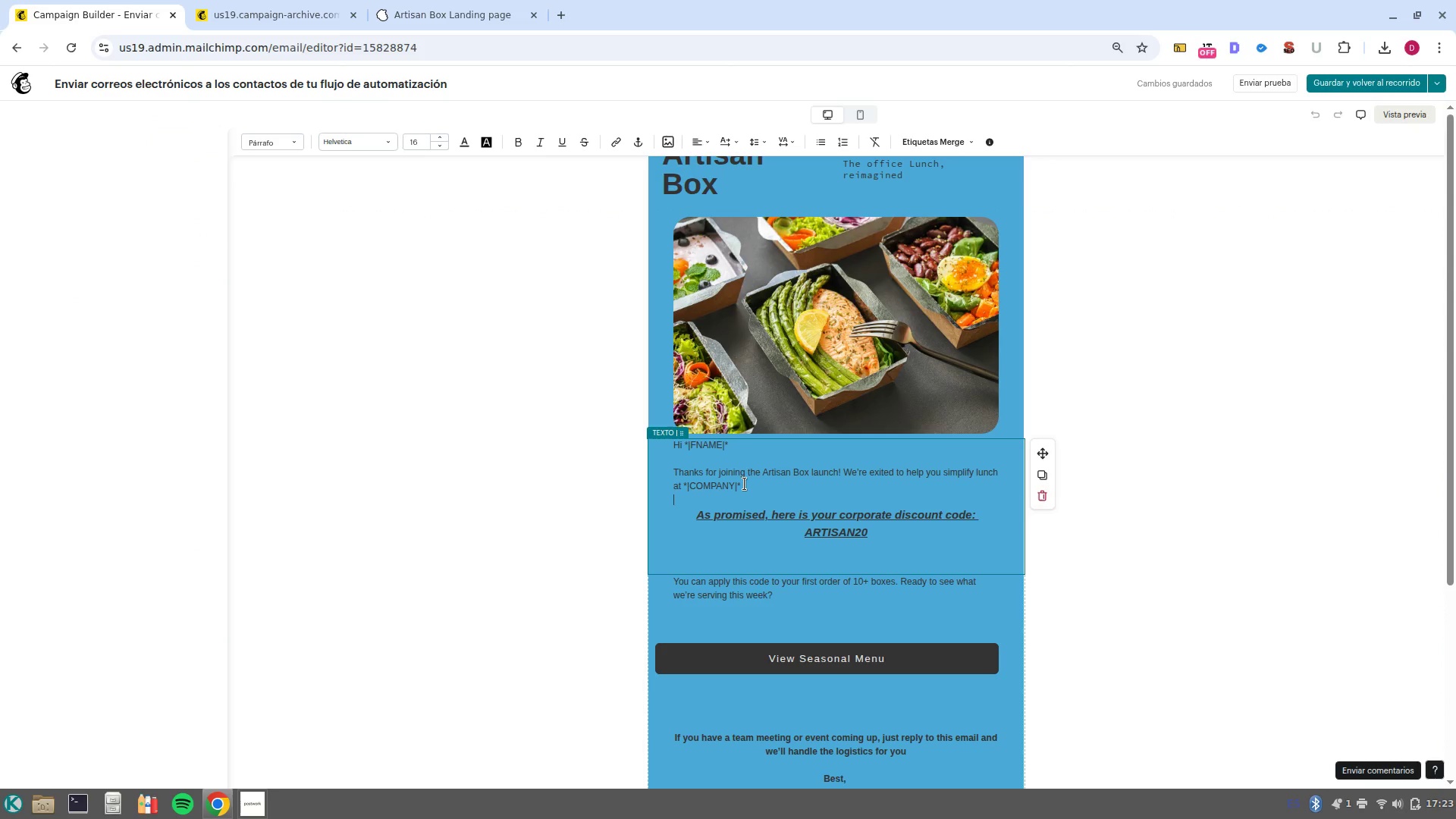 
left_click_drag(start_coordinate=[752, 486], to_coordinate=[668, 466])
 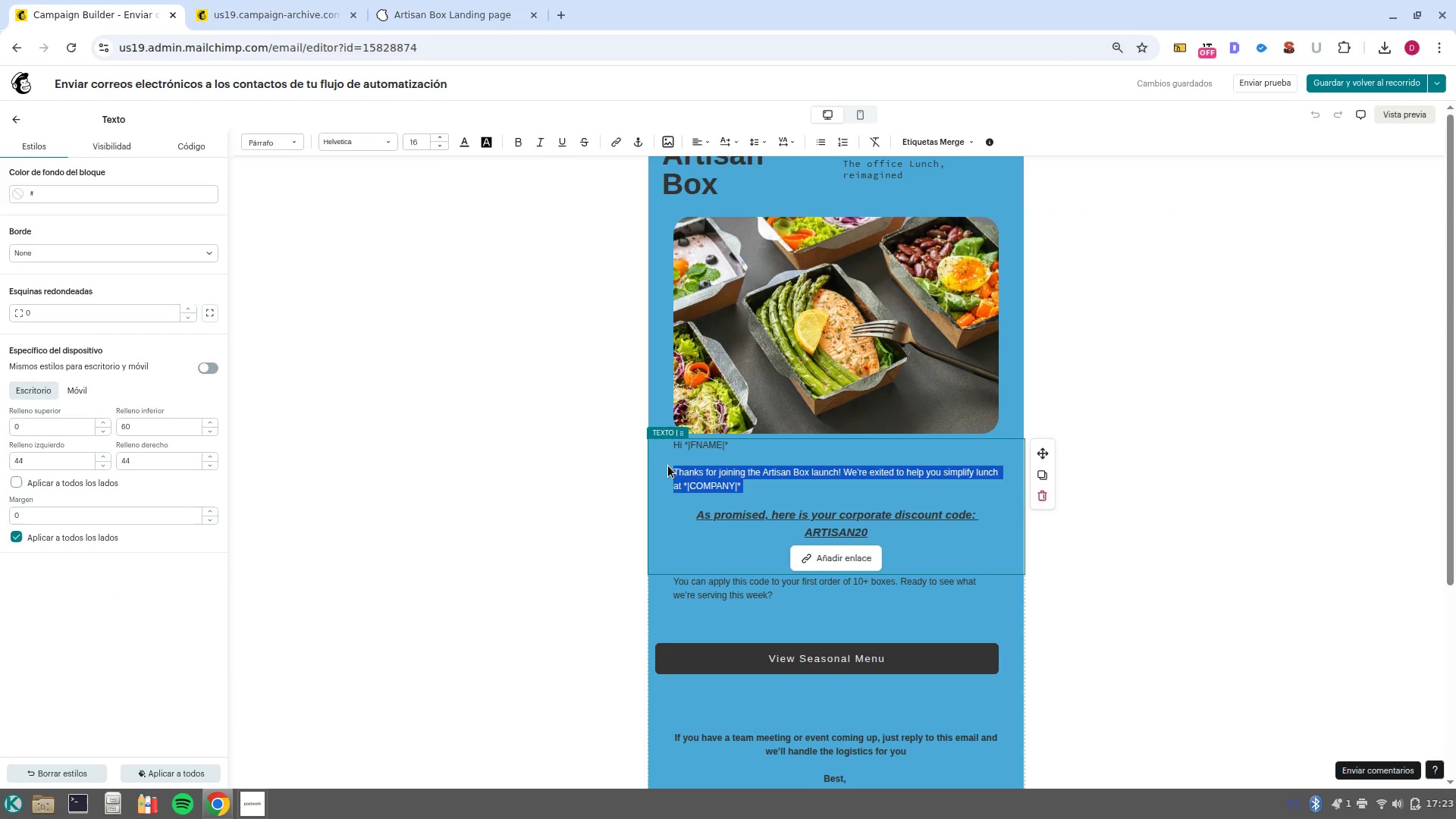 
type(We-d love for you to experience why so many offices in the )
 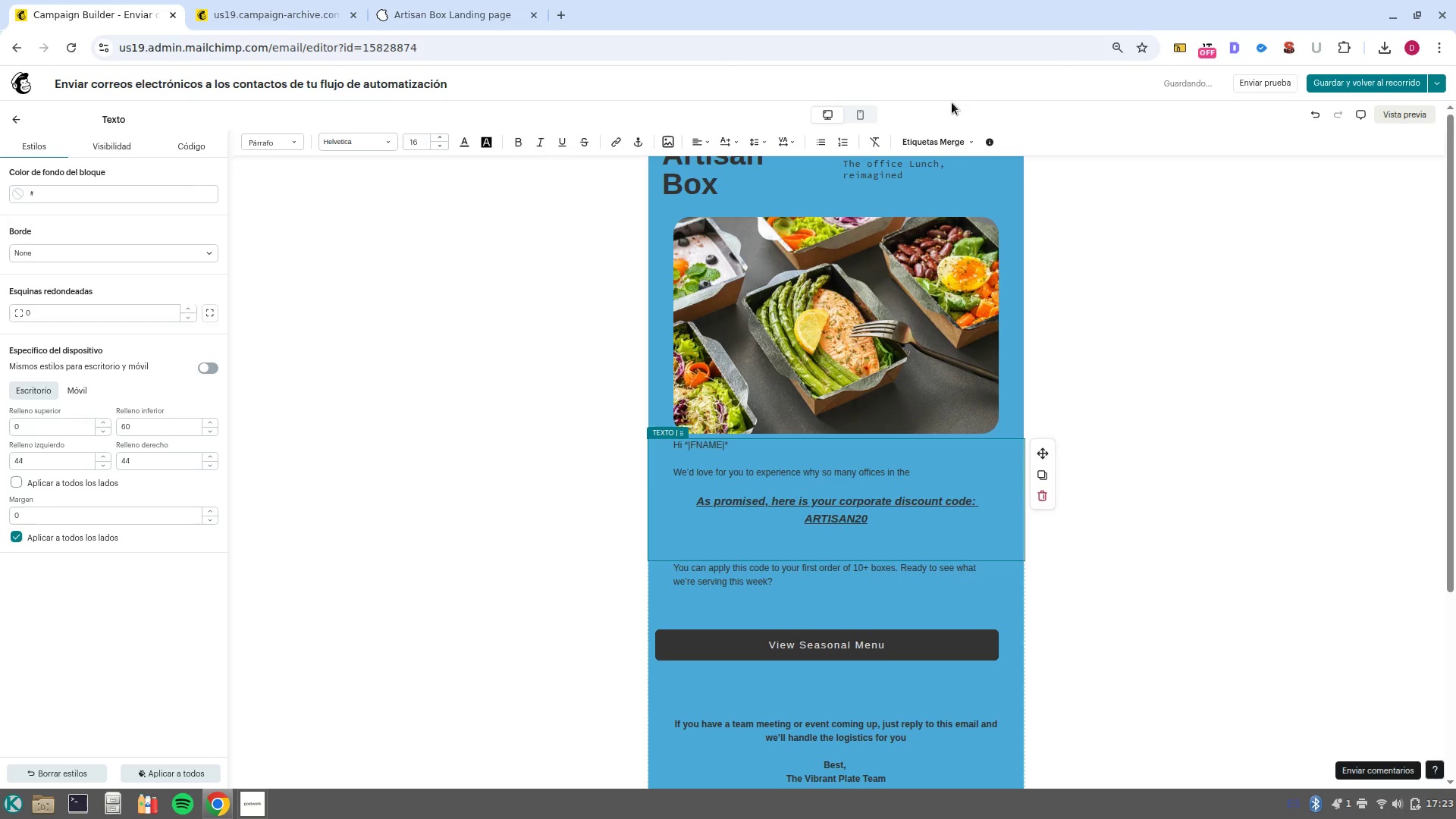 
left_click([945, 141])
 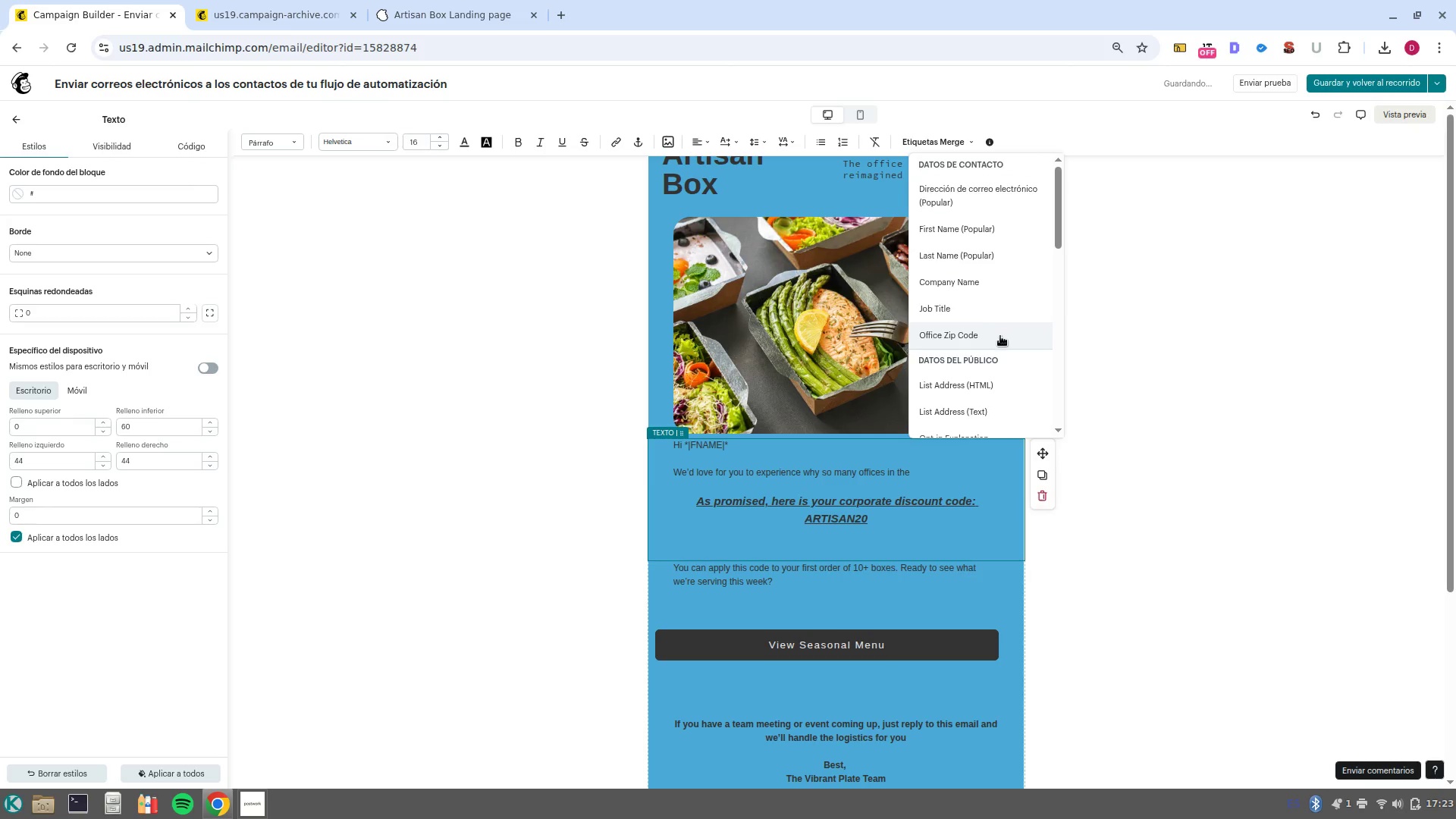 
left_click([1000, 336])
 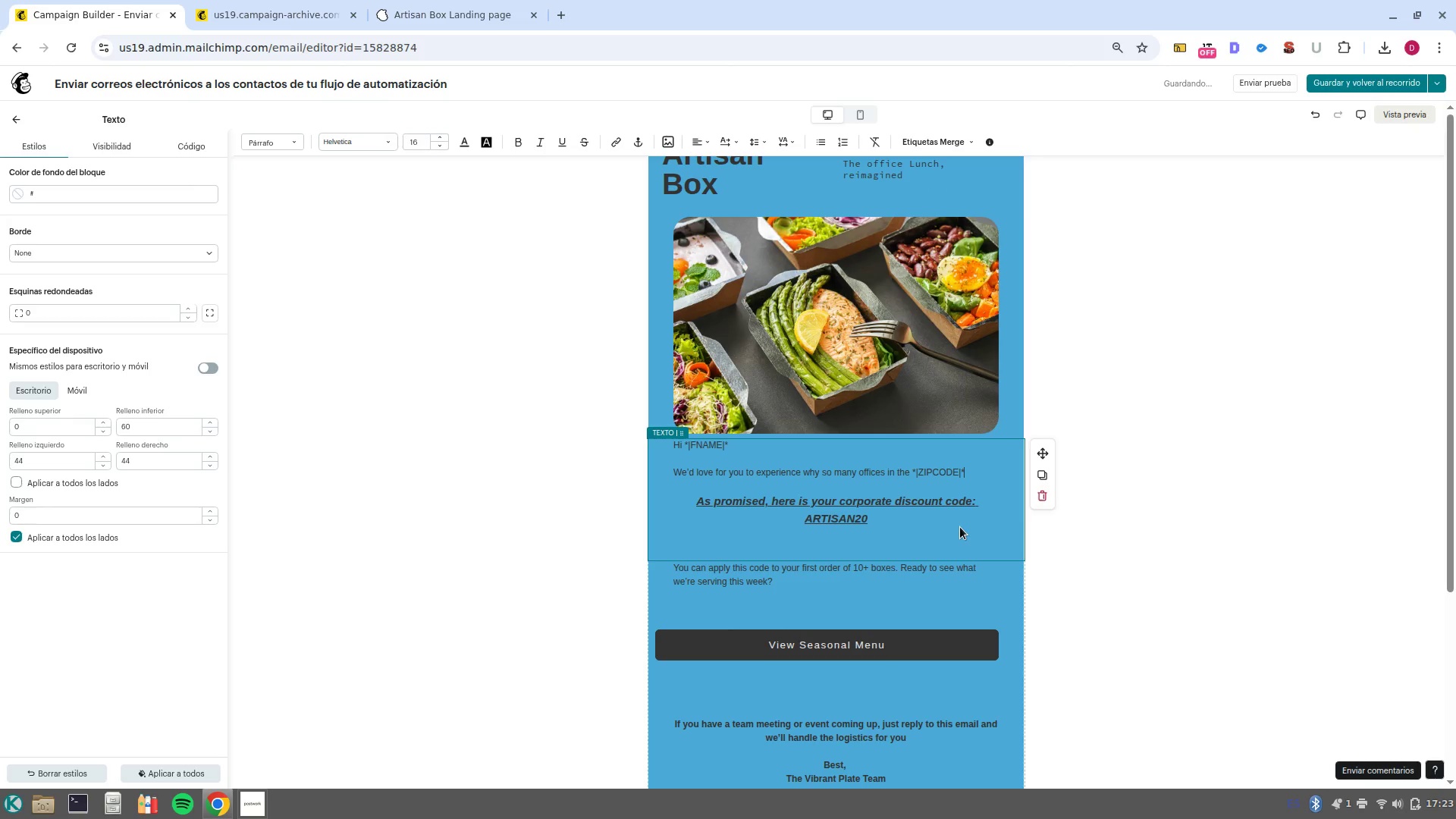 
type( area are w)
key(Backspace)
type(switching to the Artisan Box. )
key(NumpadEnter)
key(NumpadEnter)
type(To make your firsst)
key(Backspace)
key(Backspace)
type(t team lunch even better, use this code for 1)
key(Backspace)
type(20% OFF your f)
key(Backspace)
 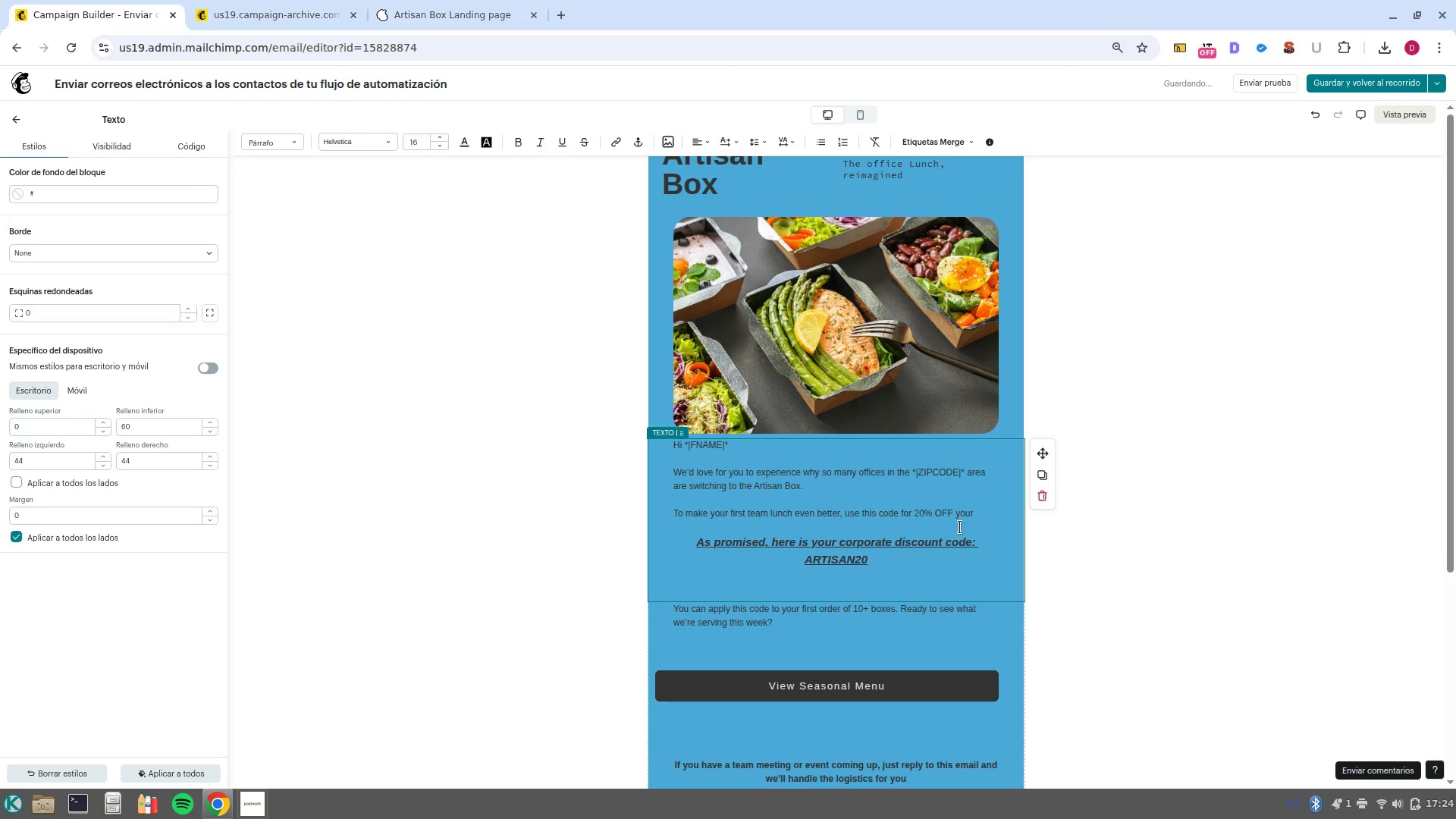 
wait(7.59)
 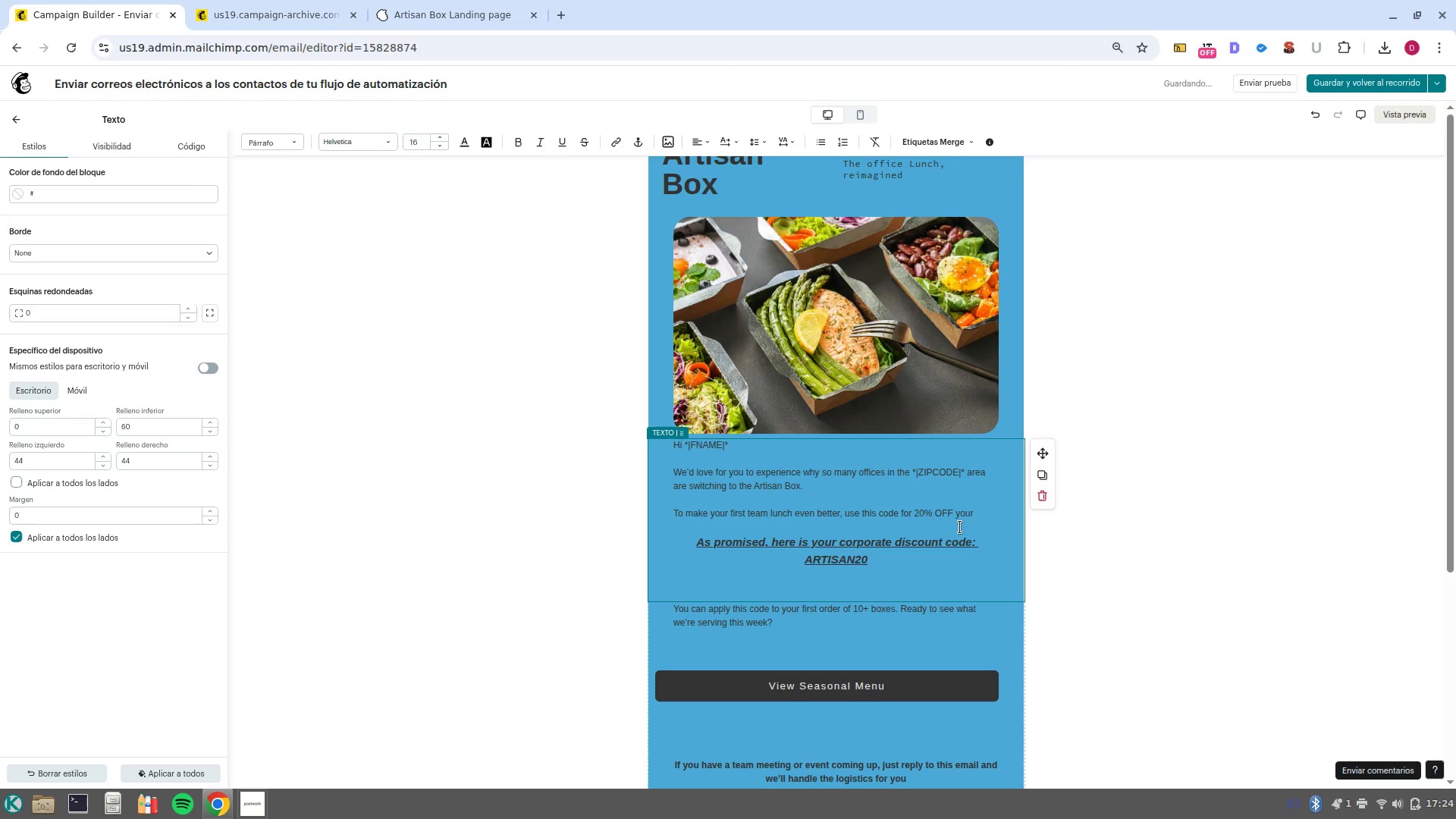 
type(first order of 10 [ )
key(Backspace)
key(Backspace)
type(] boxes. )
 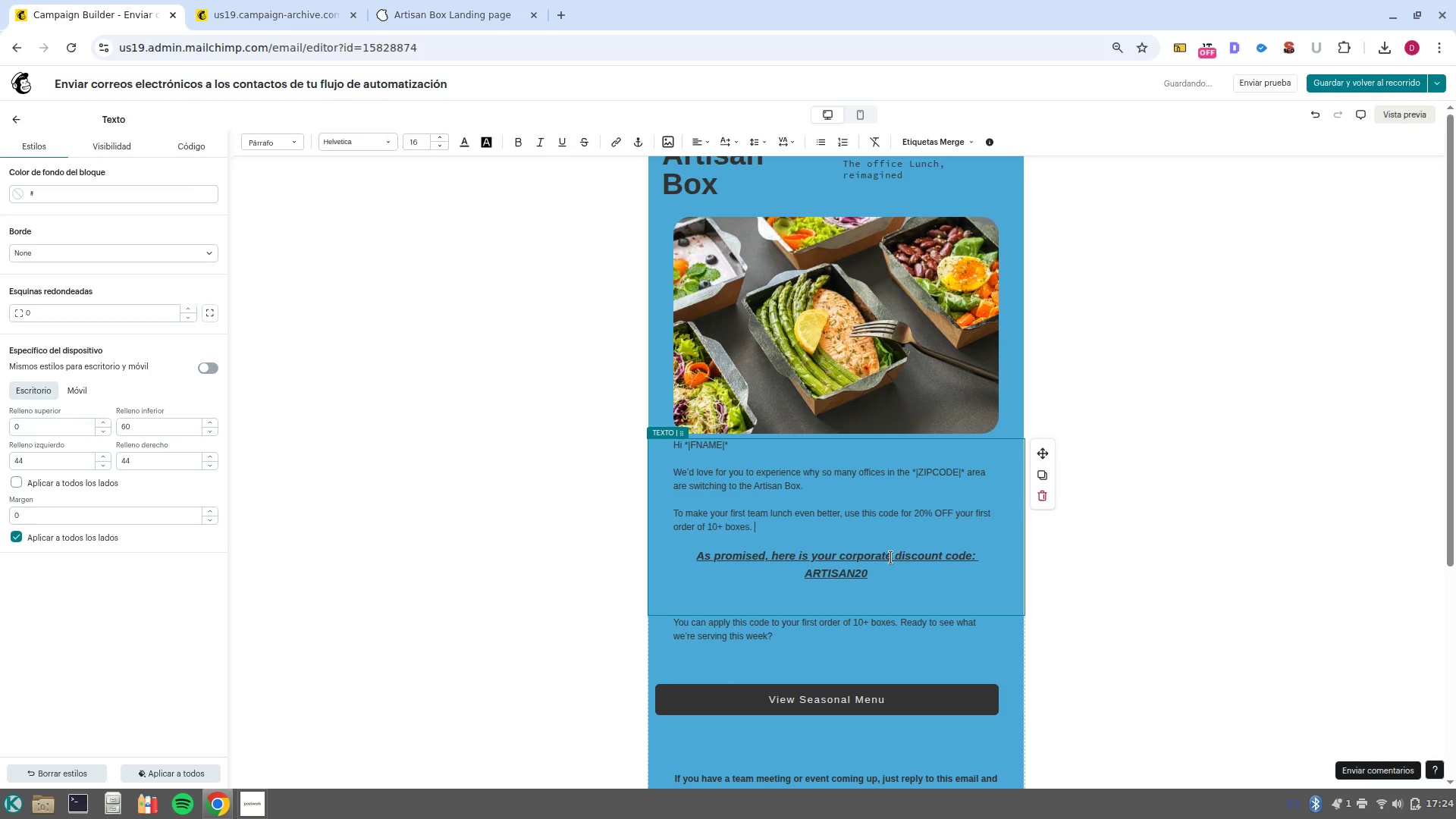 
left_click_drag(start_coordinate=[896, 556], to_coordinate=[679, 558])
 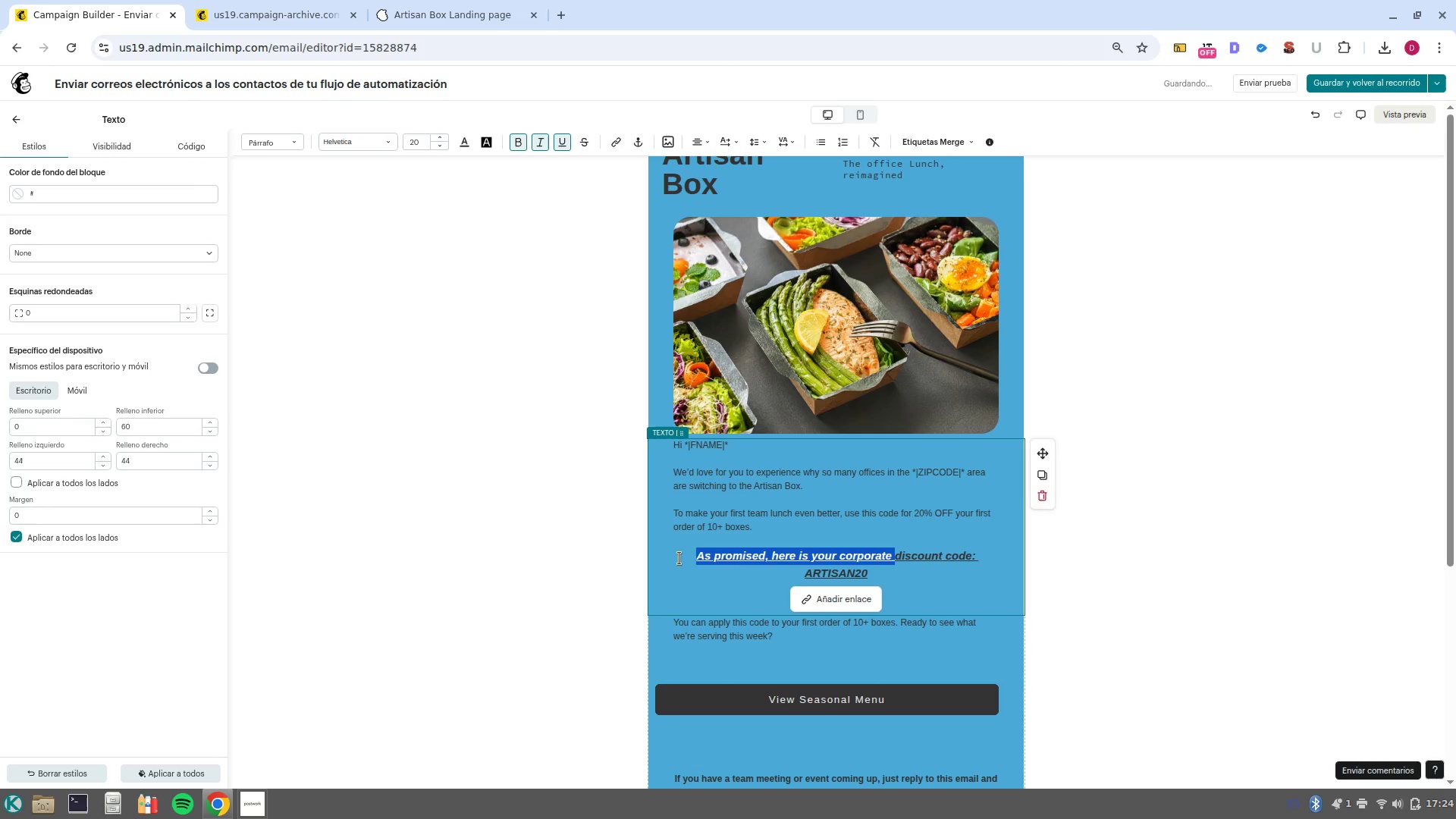 
key(Backspace)
 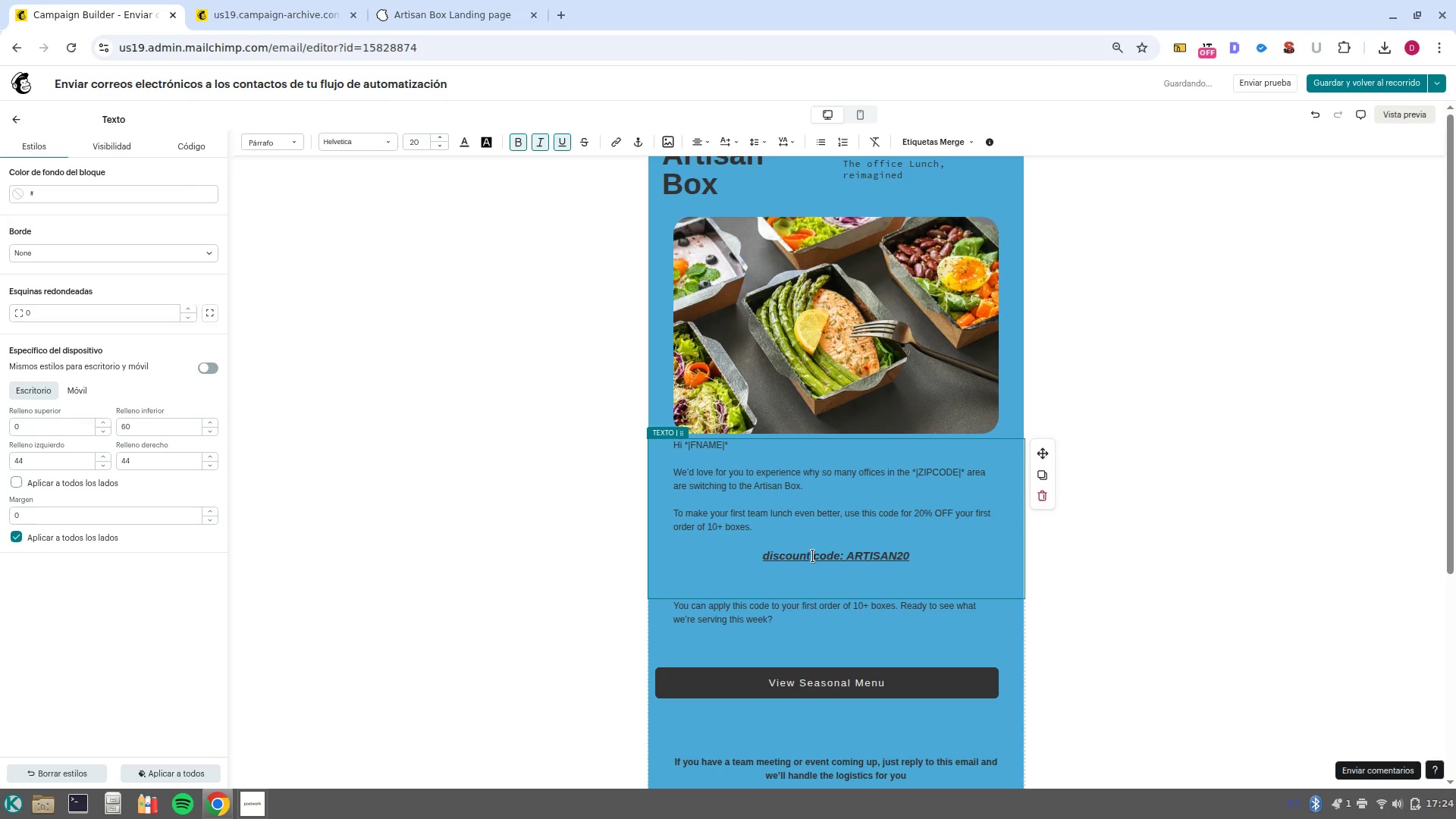 
left_click_drag(start_coordinate=[813, 556], to_coordinate=[733, 557])
 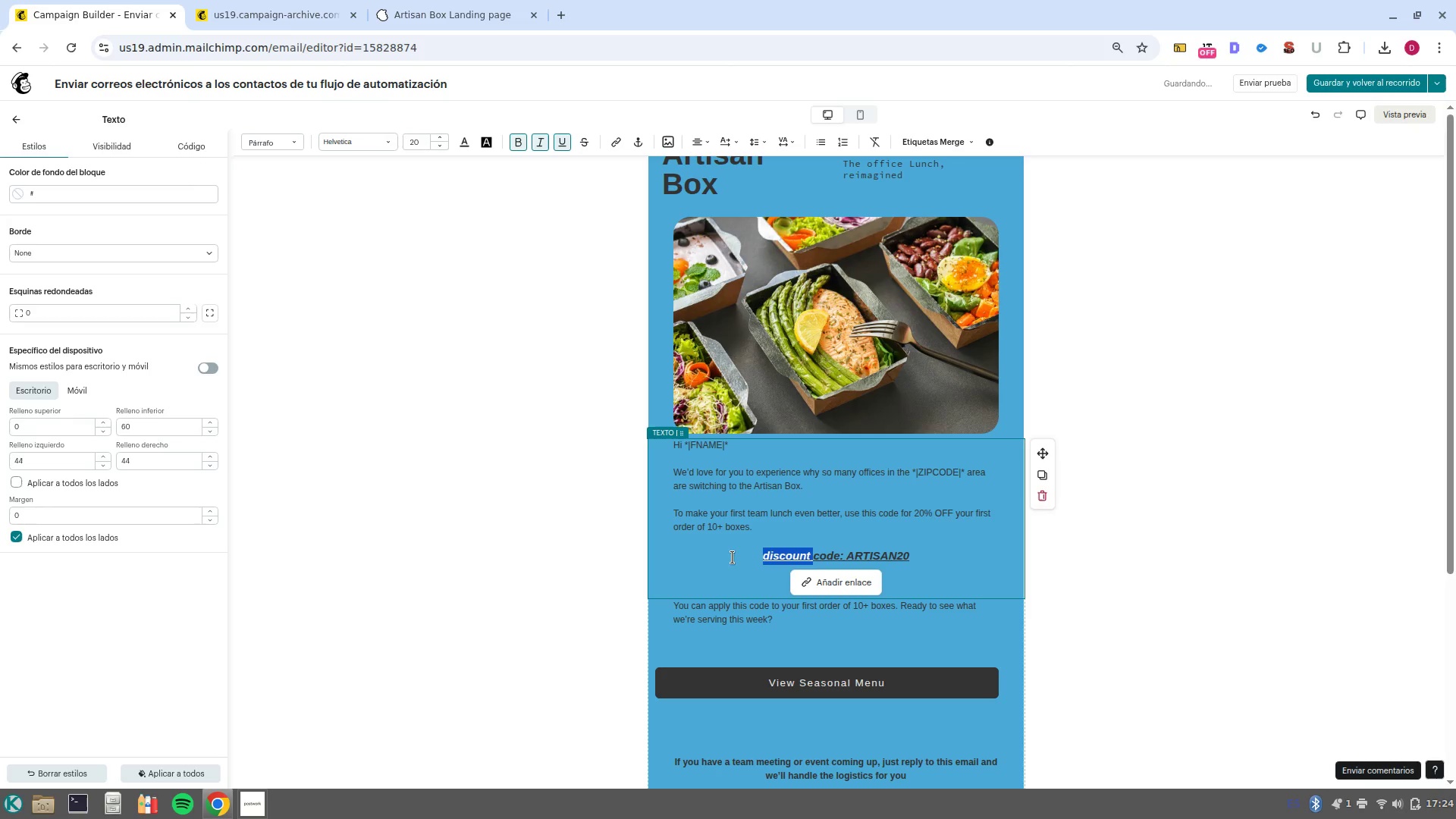 
type(PROM CODE )
 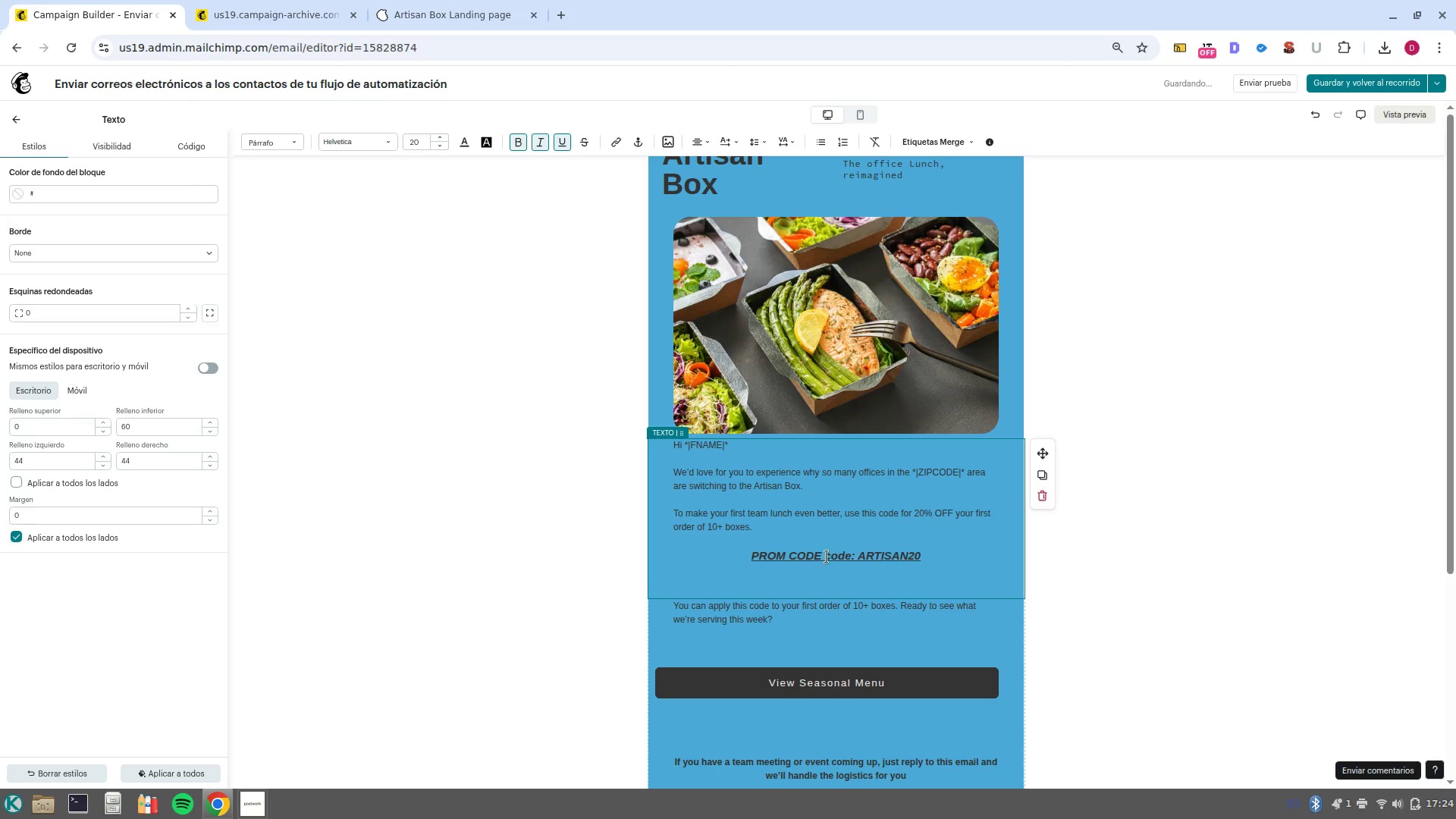 
left_click_drag(start_coordinate=[827, 554], to_coordinate=[853, 551])
 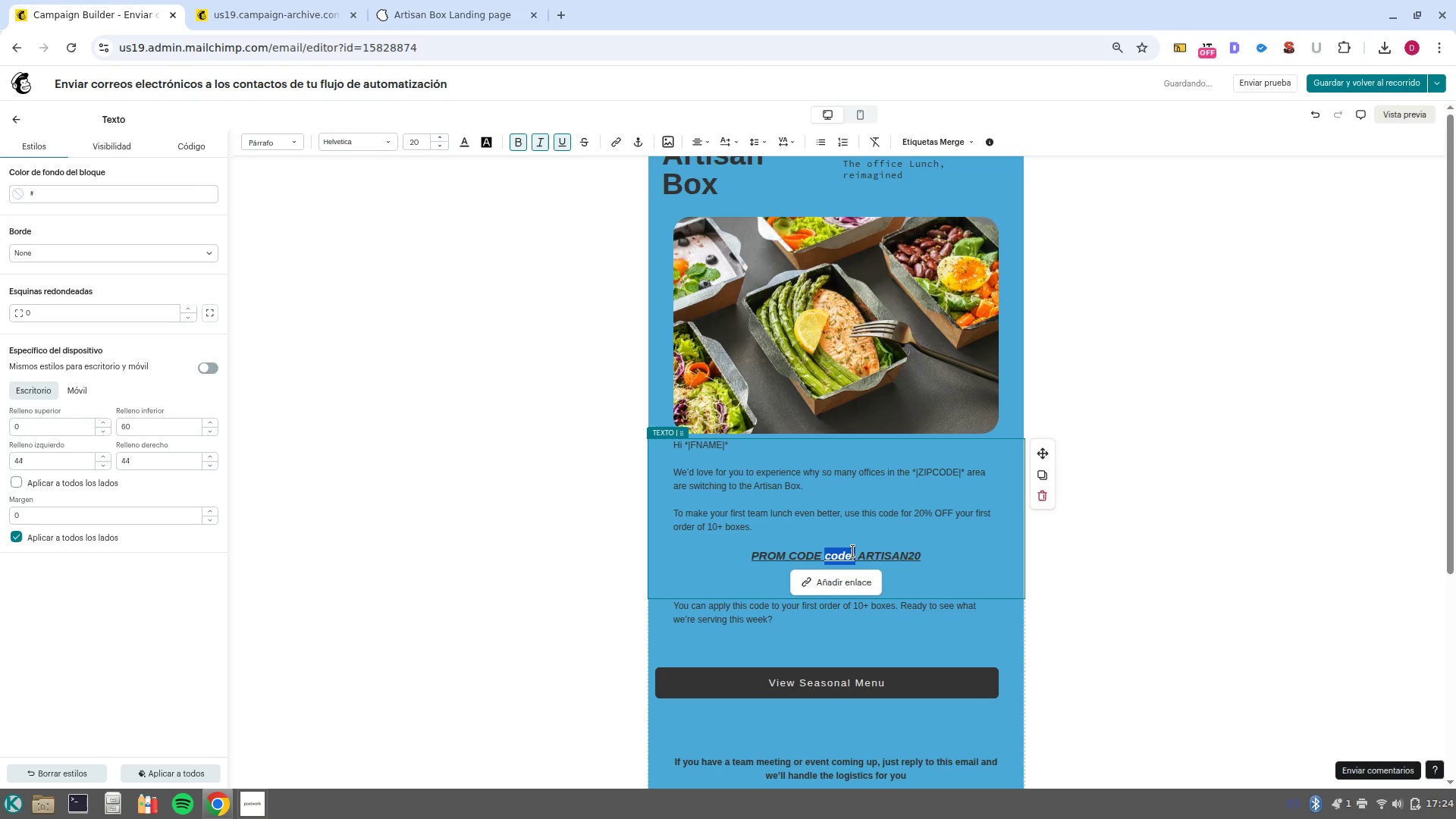 
key(Backspace)
 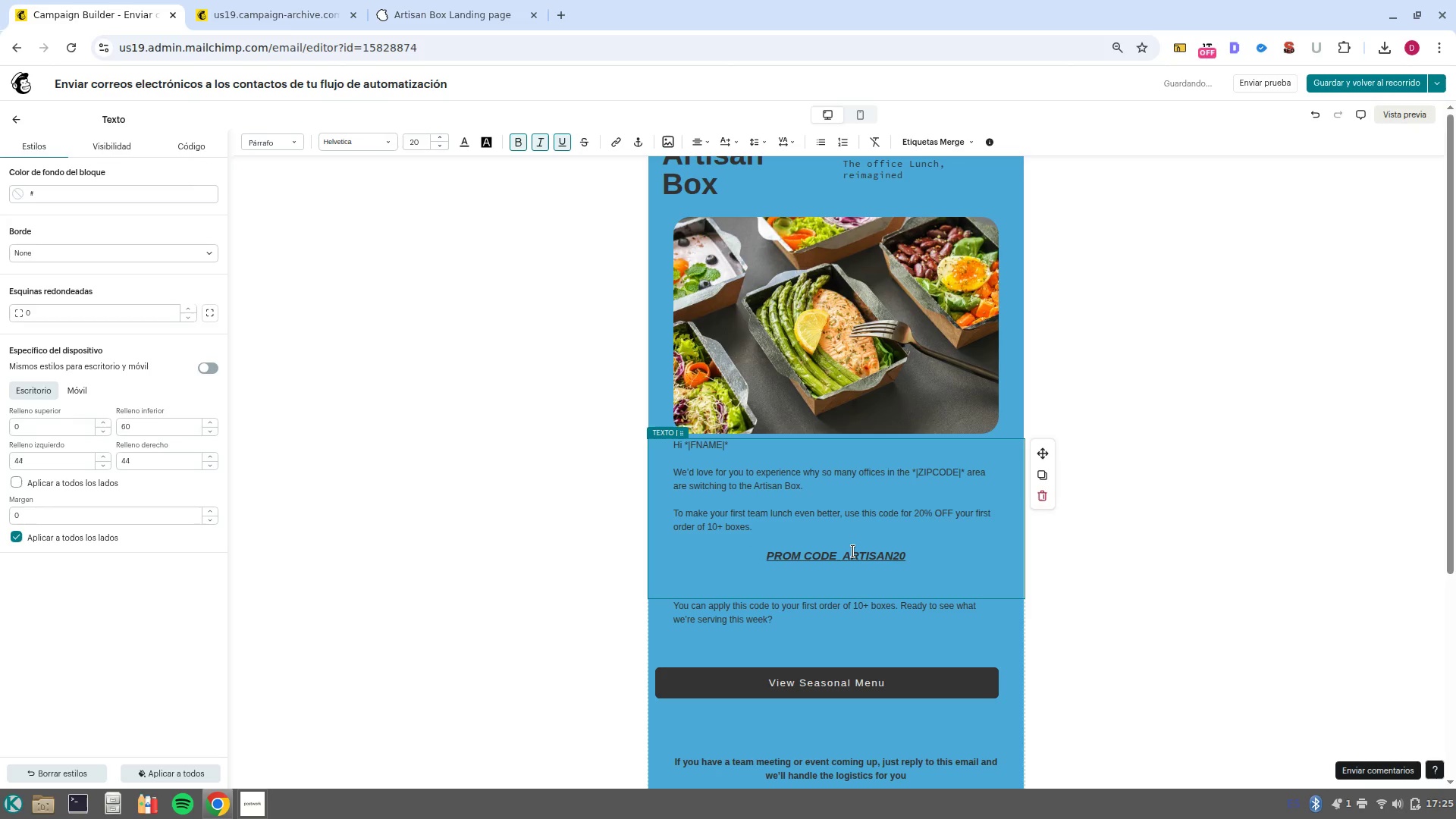 
key(Backspace)
 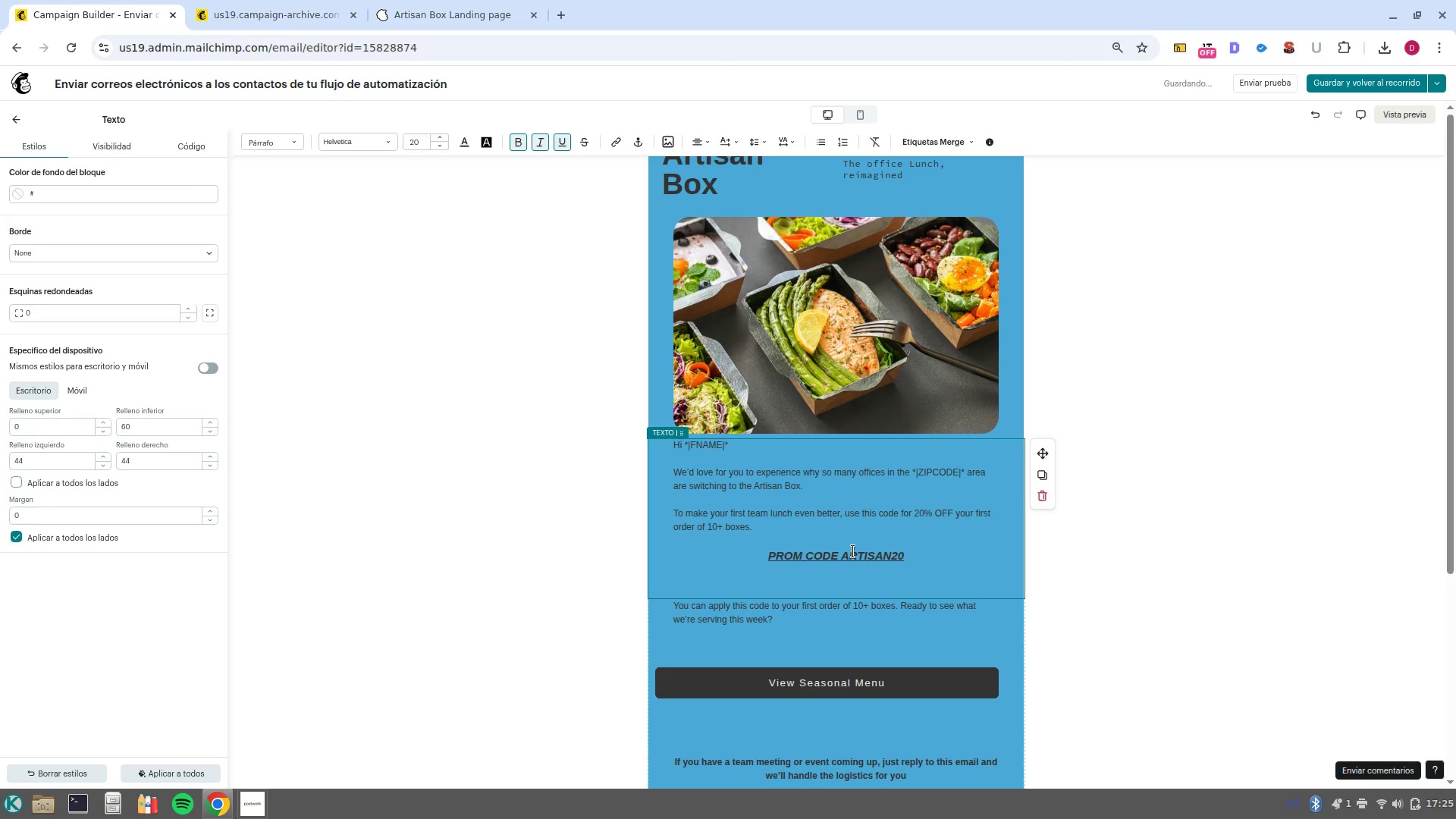 
key(Shift+ShiftLeft)
 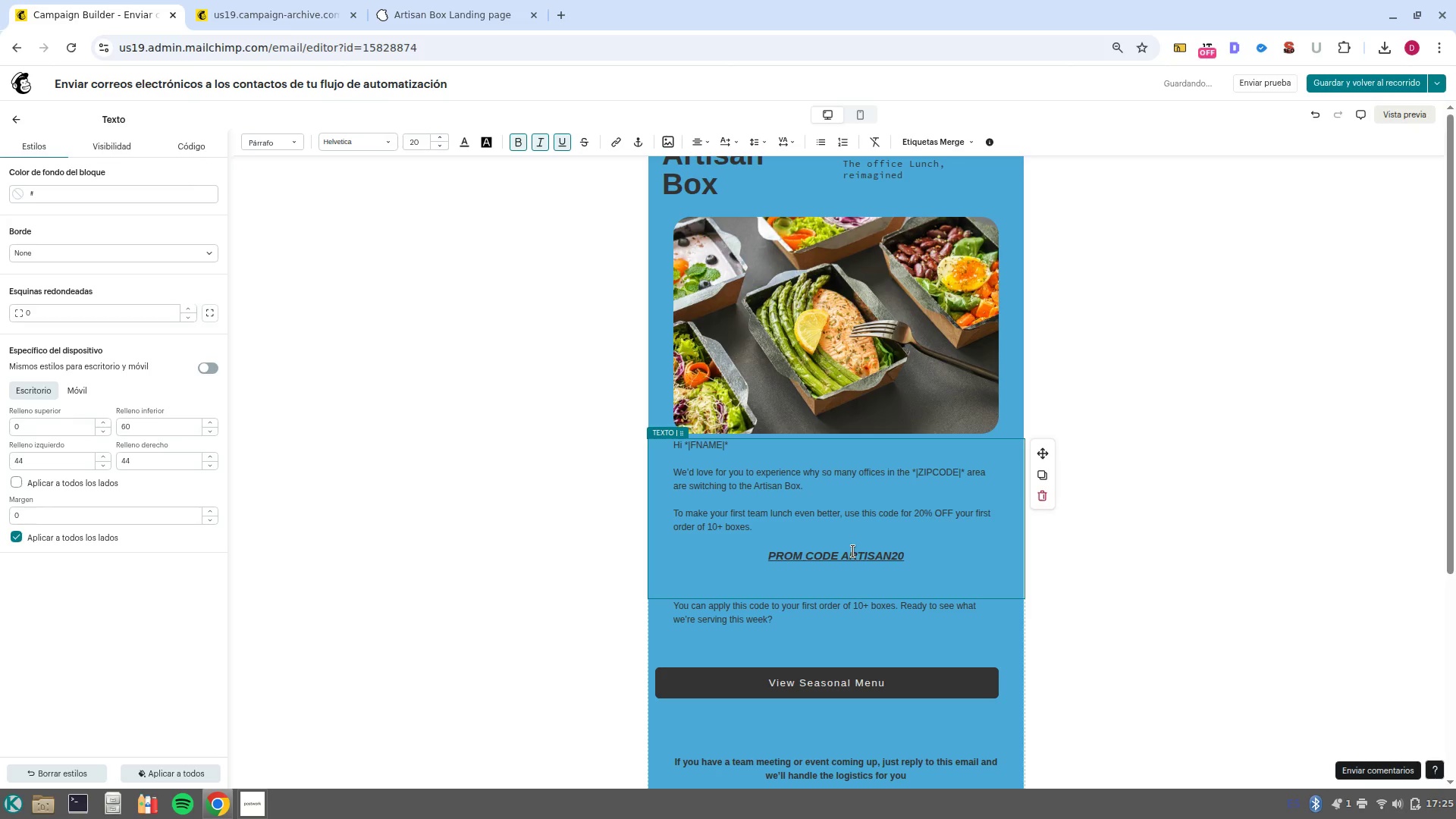 
key(Shift+Period)
 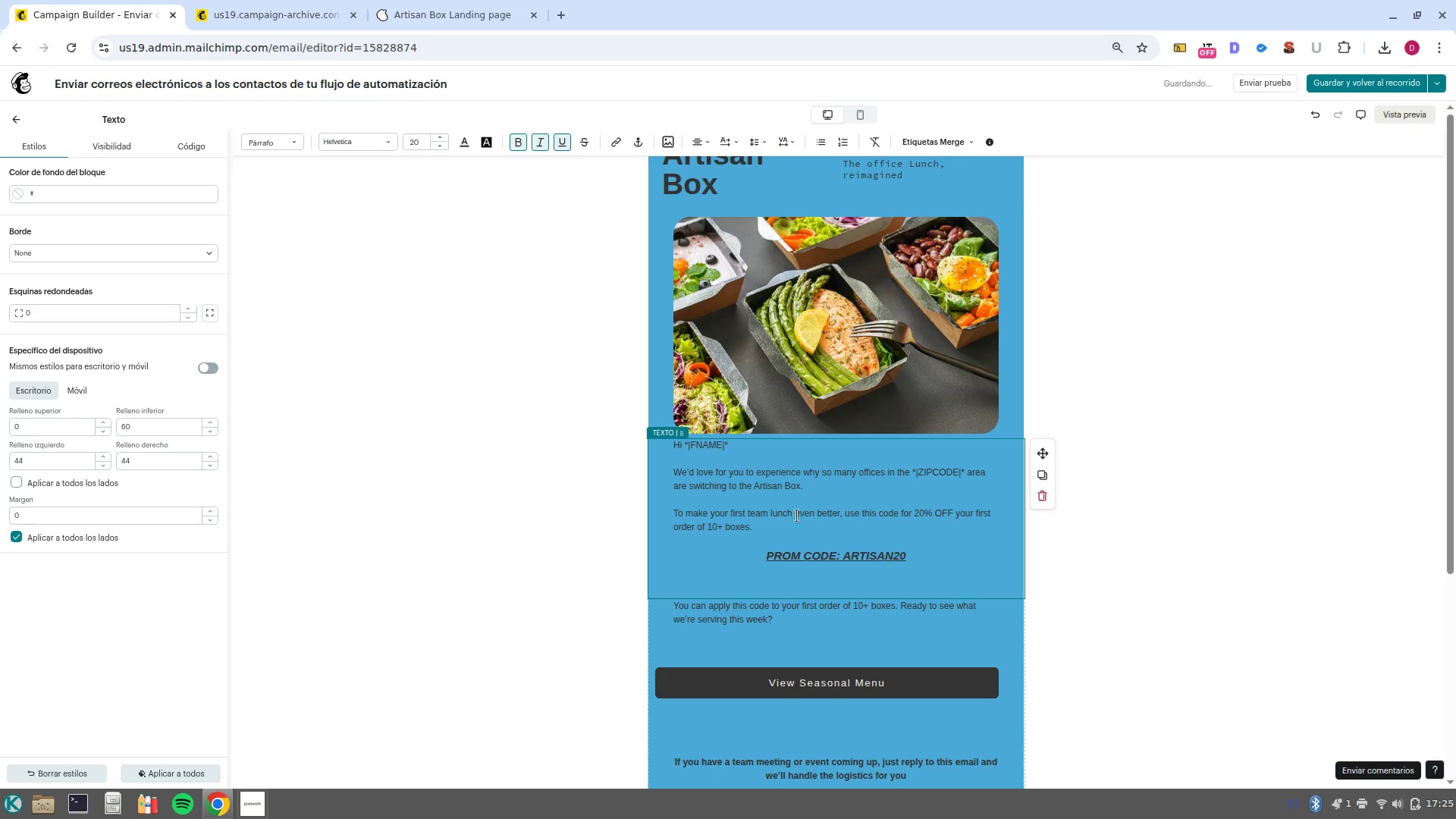 
left_click_drag(start_coordinate=[789, 533], to_coordinate=[648, 447])
 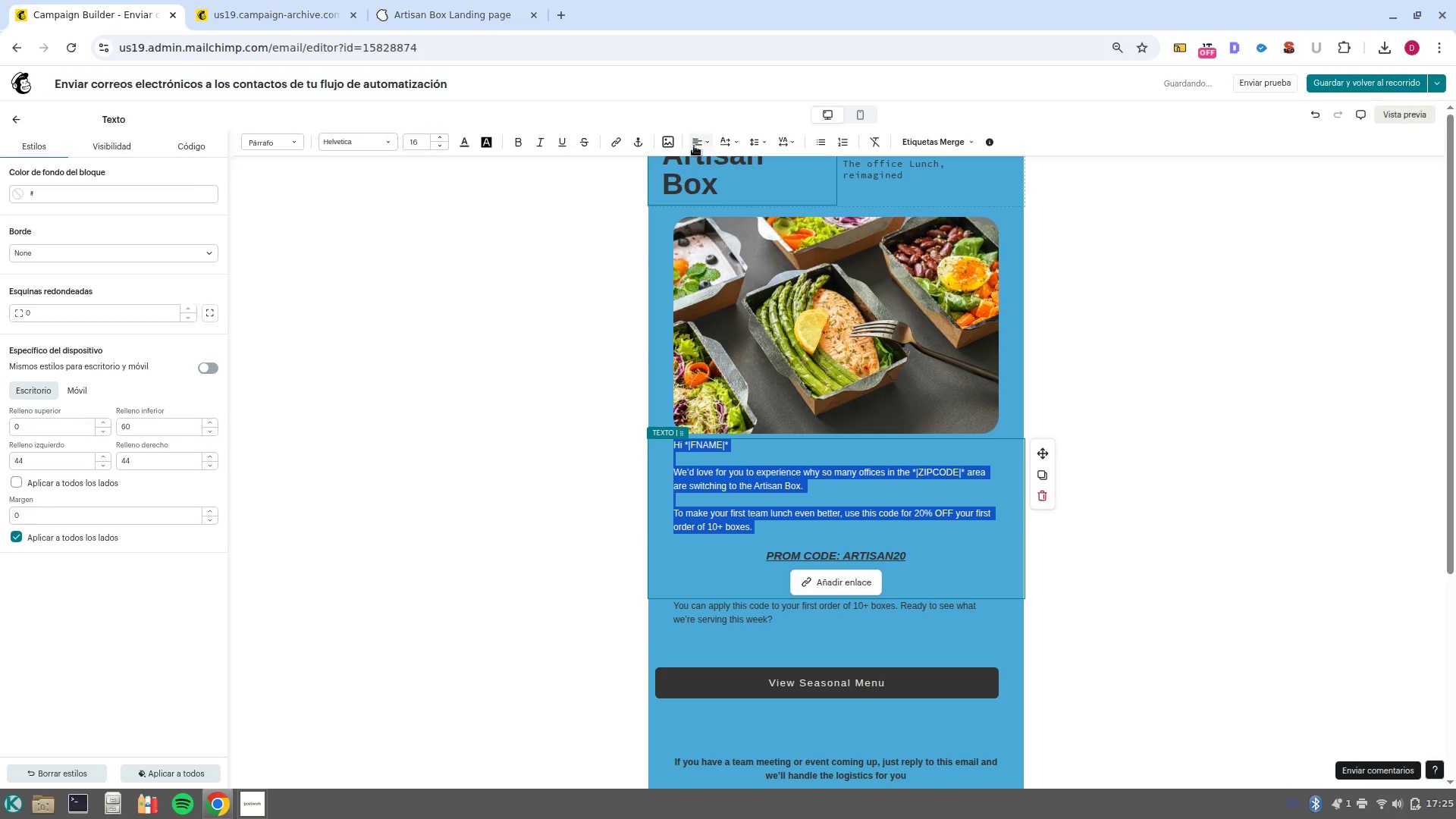 
left_click([699, 146])
 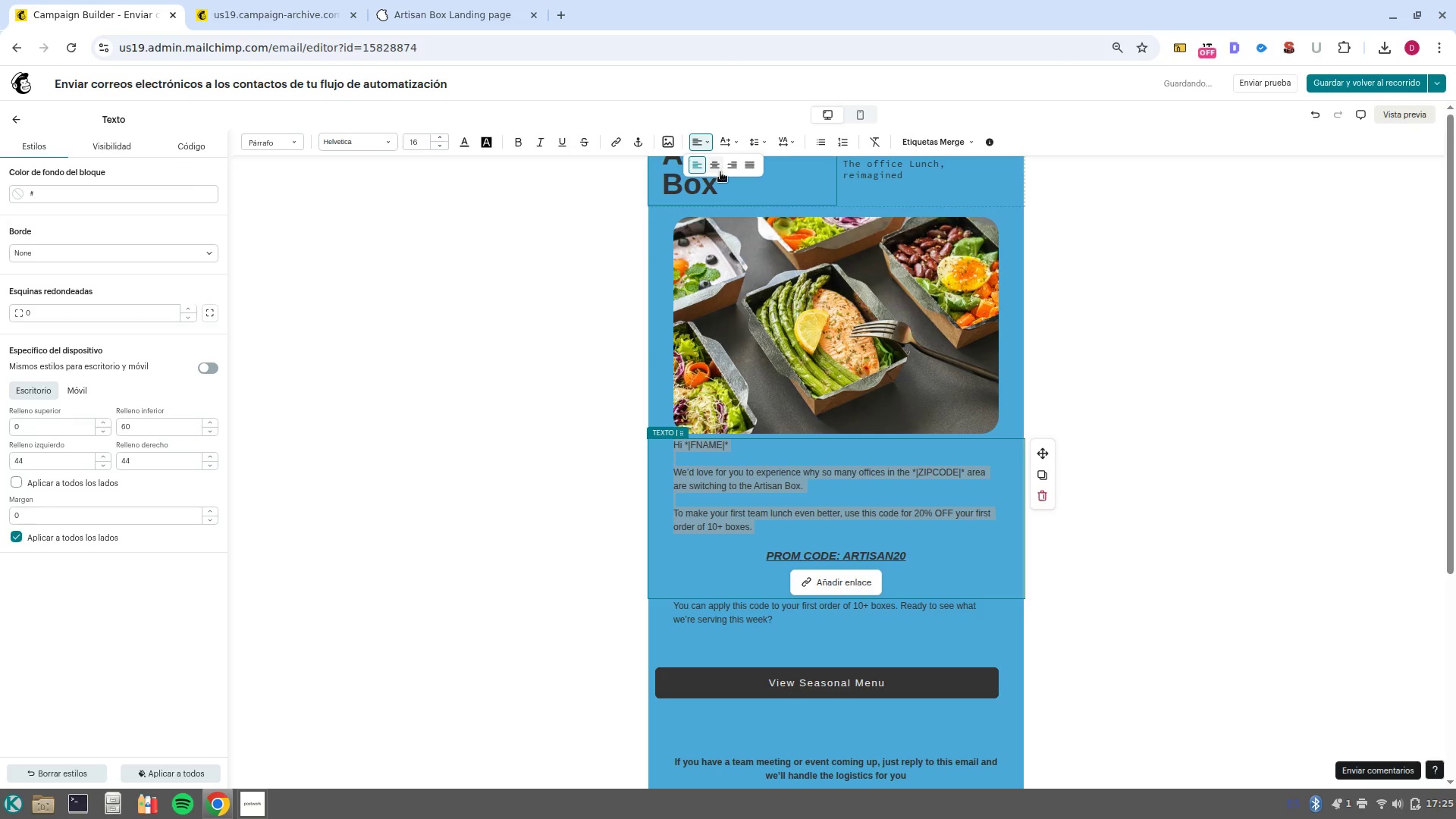 
left_click([720, 172])
 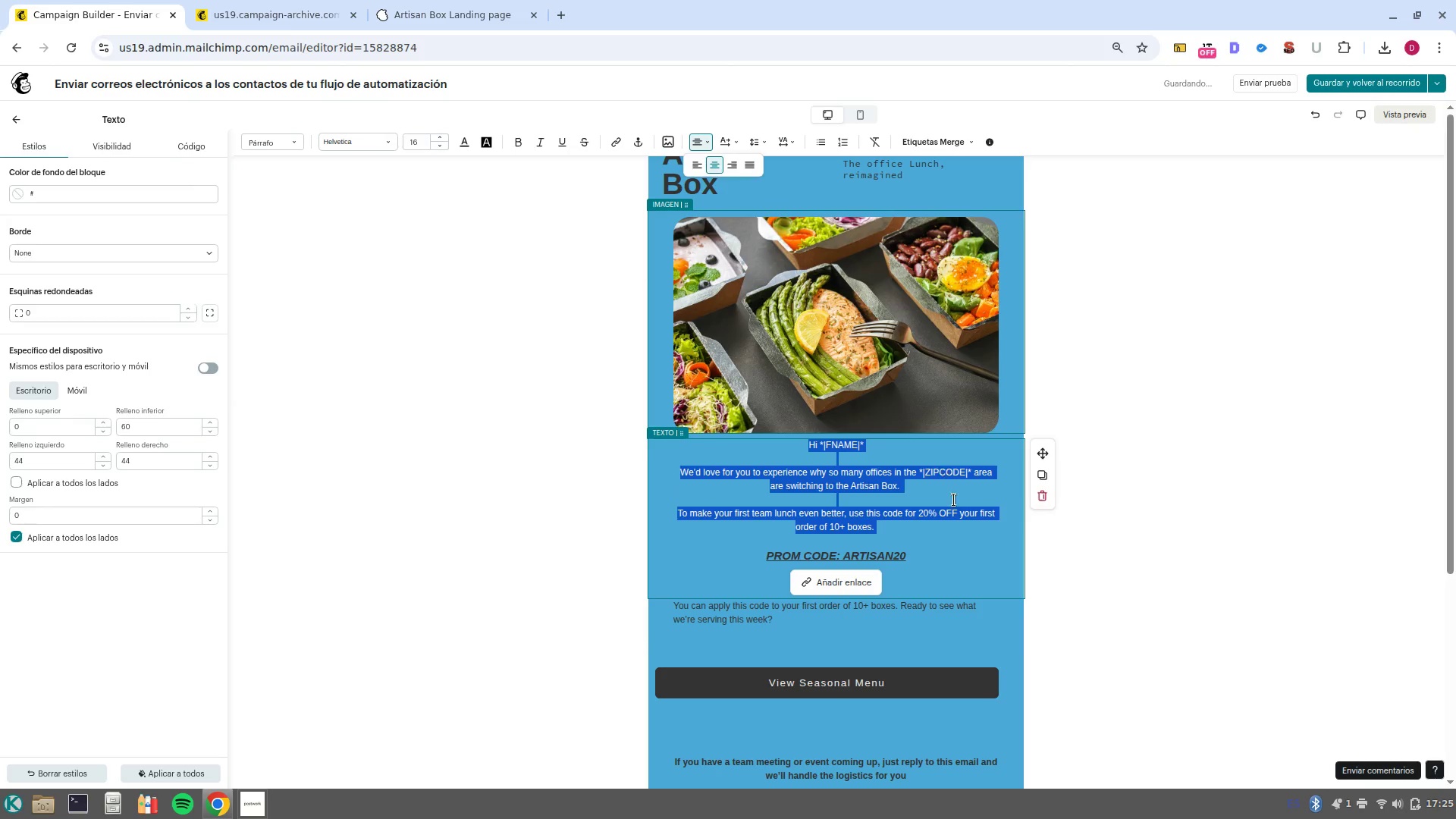 
left_click([954, 519])
 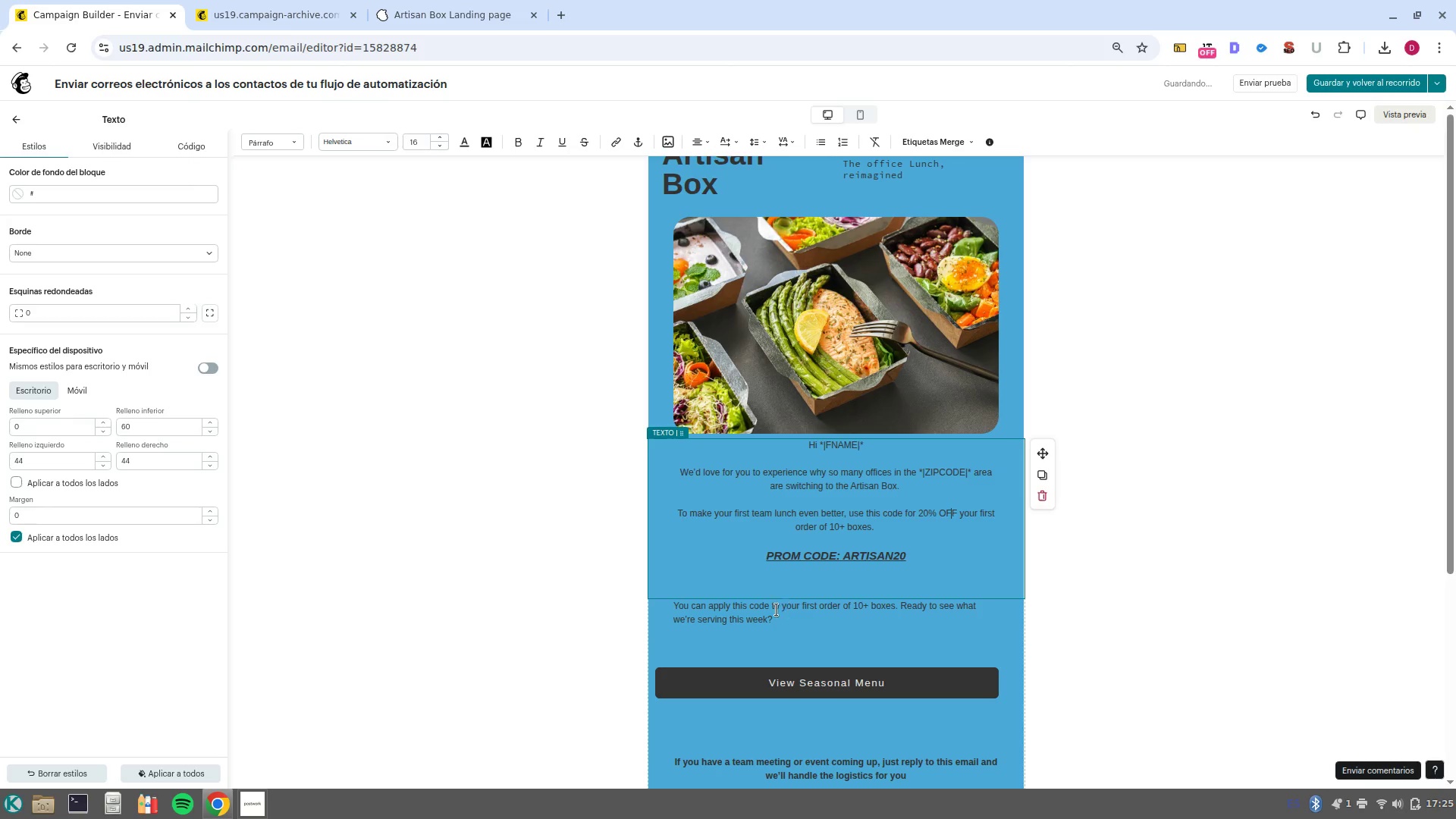 
wait(9.53)
 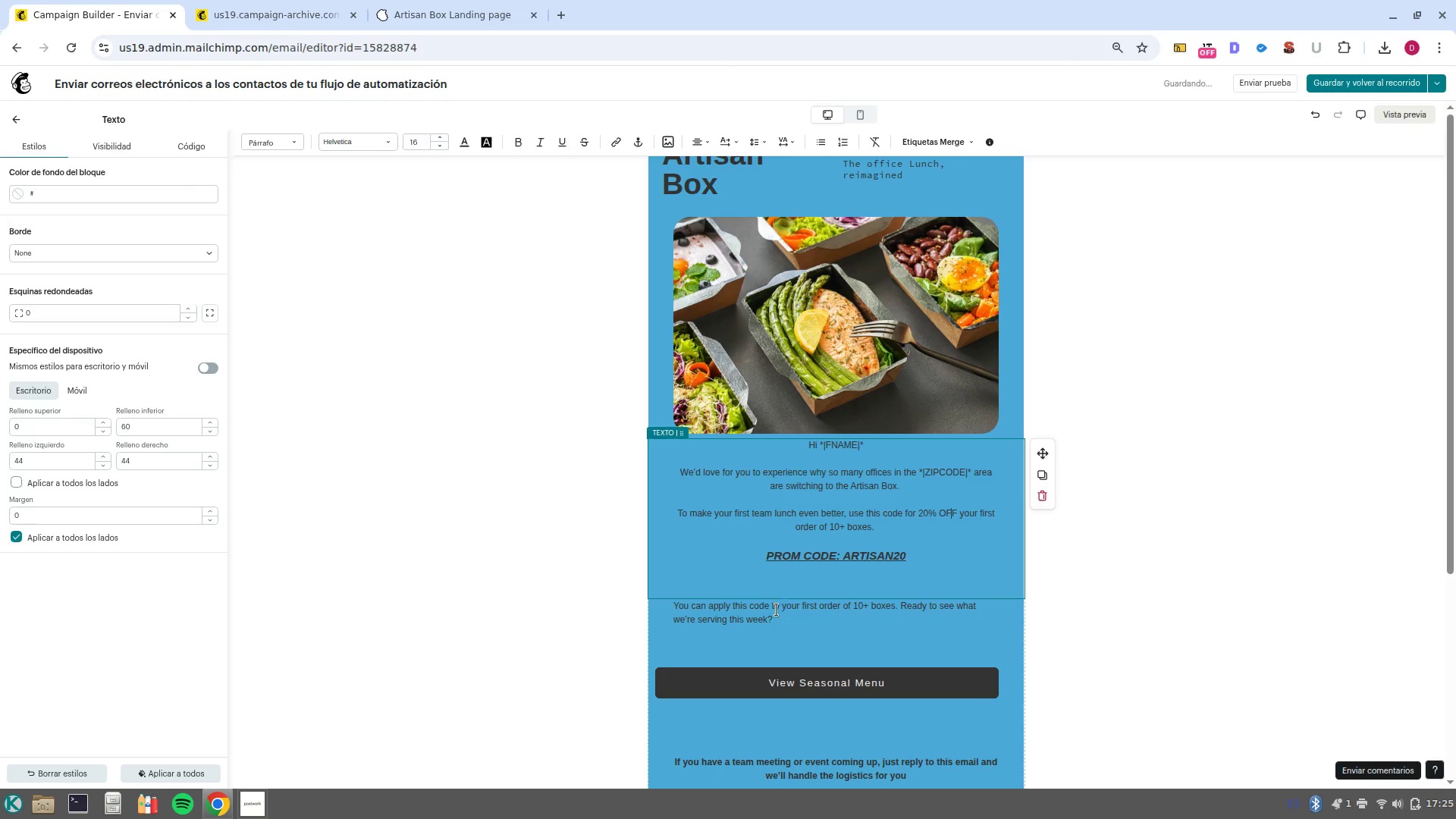 
left_click_drag(start_coordinate=[793, 616], to_coordinate=[642, 594])
 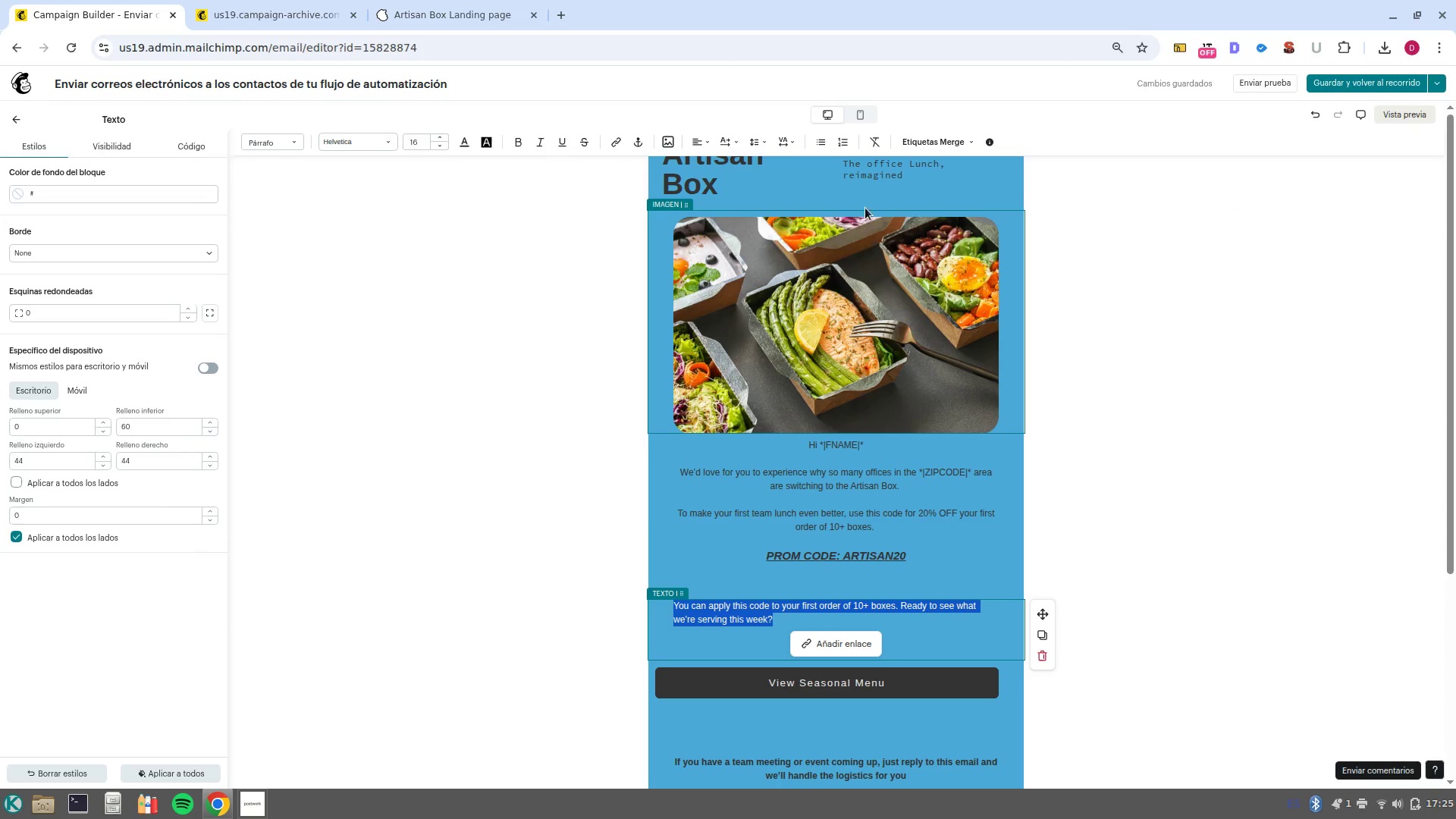 
left_click([692, 140])
 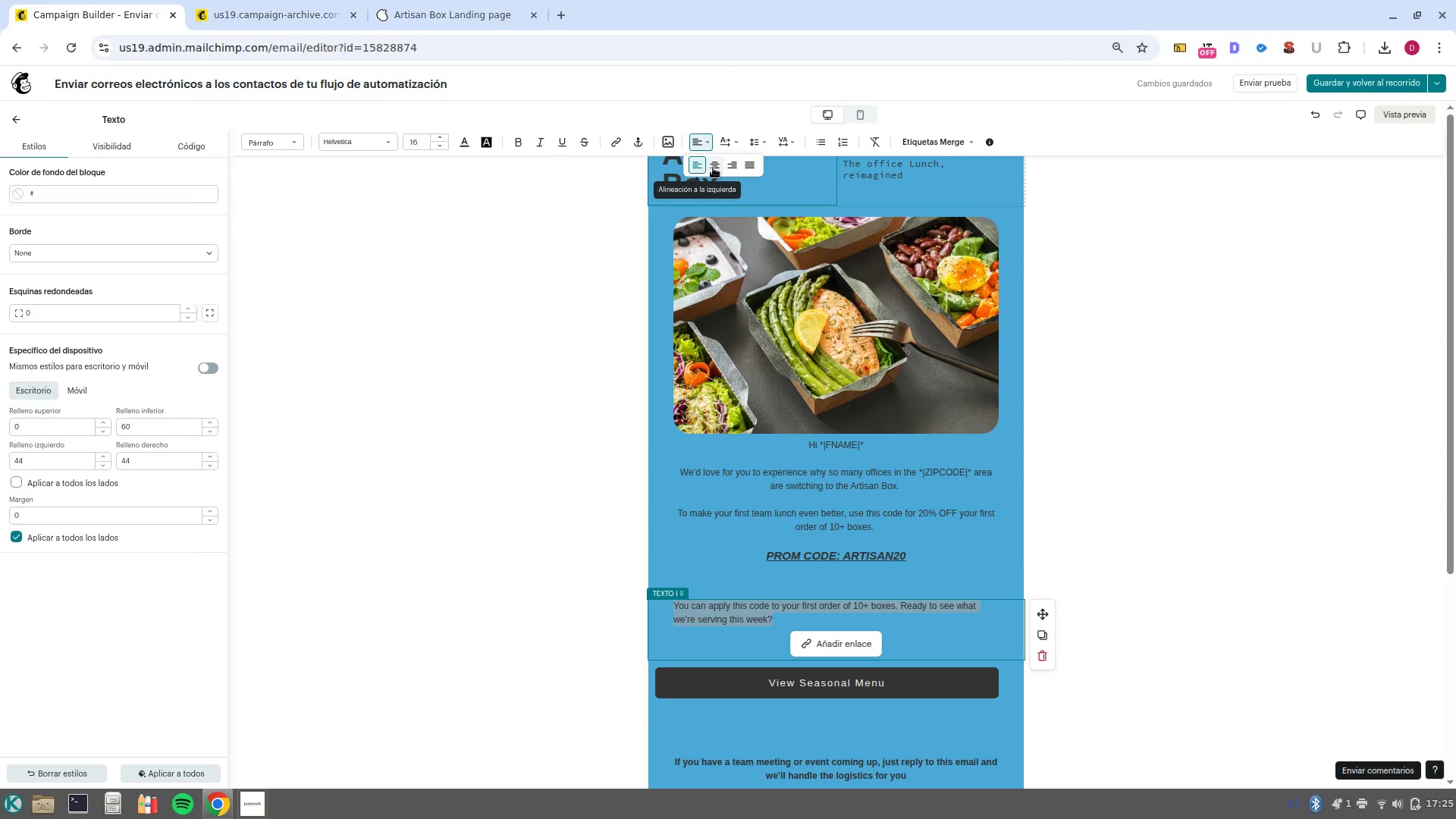 
left_click([713, 168])
 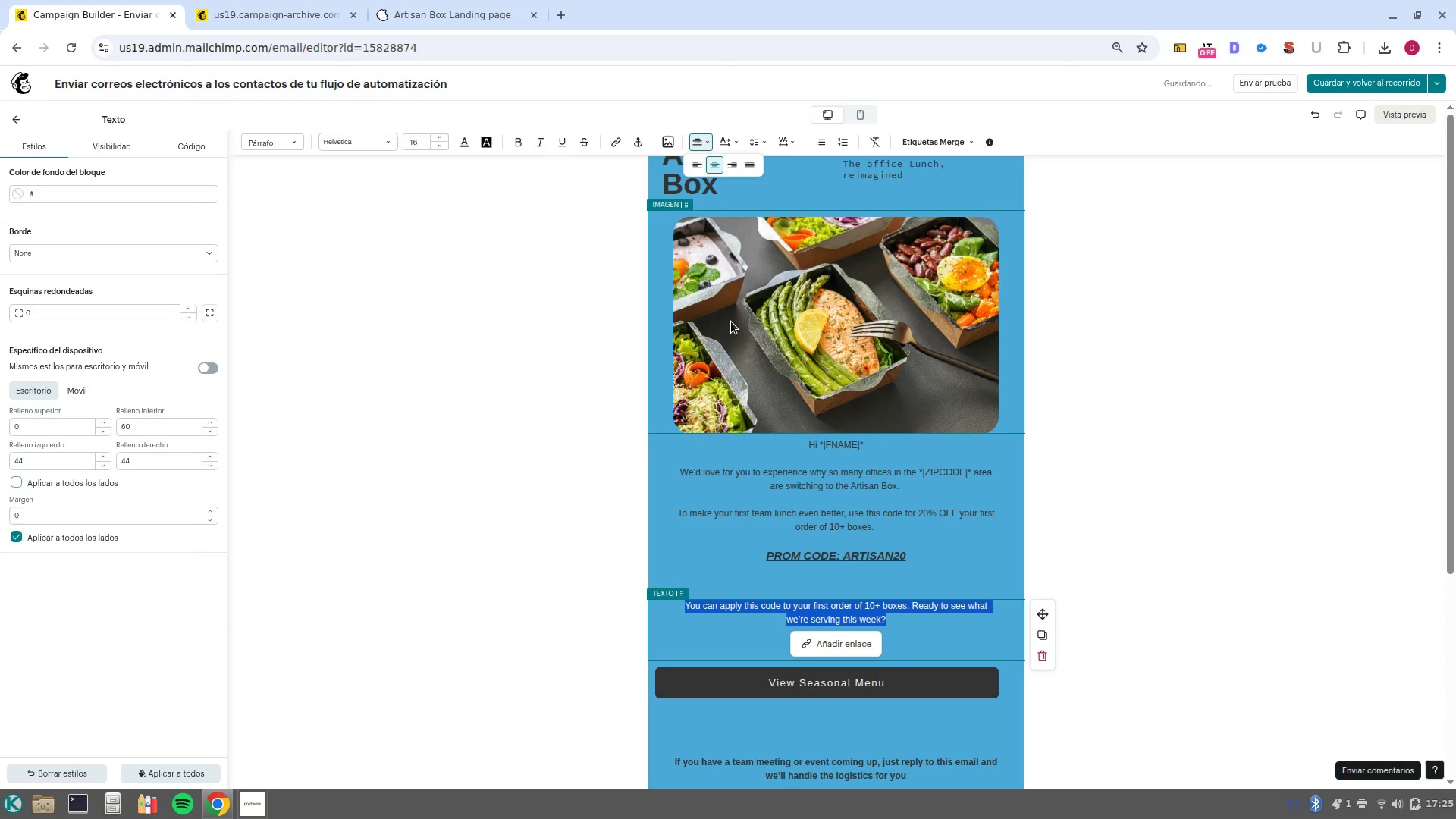 
hold_key(key=ShiftLeft, duration=0.57)
 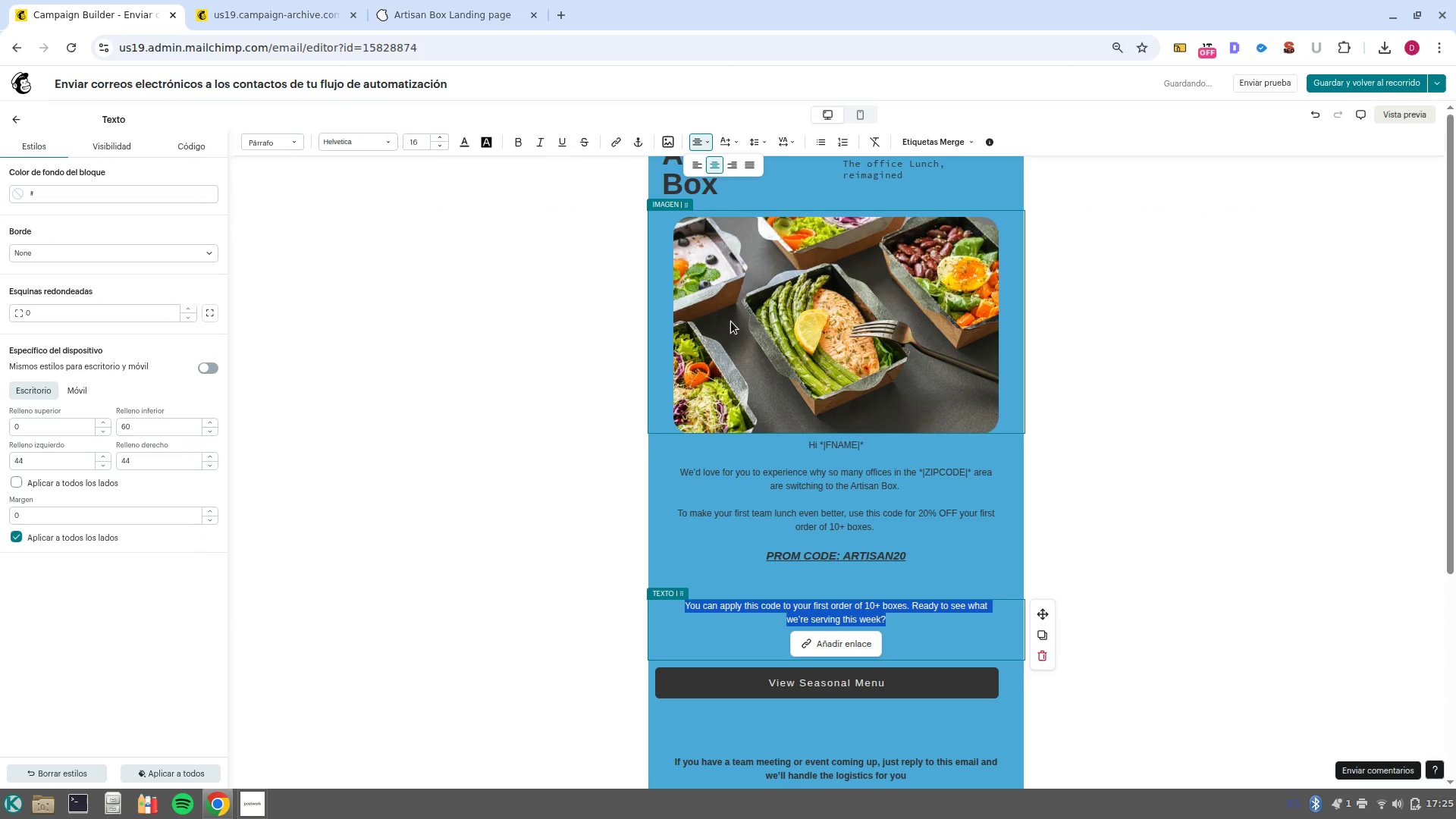 
type(We handle all the labeling and delivery logistics so you can focus on your meetings )
key(Backspace)
key(Backspace)
key(Backspace)
key(Backspace)
key(Backspace)
key(Backspace)
key(Backspace)
key(Backspace)
key(Backspace)
key(Backspace)
key(Backspace)
key(Backspace)
key(Backspace)
key(Backspace)
key(Backspace)
key(Backspace)
key(Backspace)
key(Backspace)
key(Backspace)
key(Backspace)
key(Backspace)
key(Backspace)
key(Backspace)
key(Backspace)
key(Backspace)
key(Backspace)
key(Backspace)
type(dont )
key(Backspace)
key(Backspace)
type(-t have to worry of anything. )
key(NumpadEnter)
key(NumpadEnter)
type(Chers)
 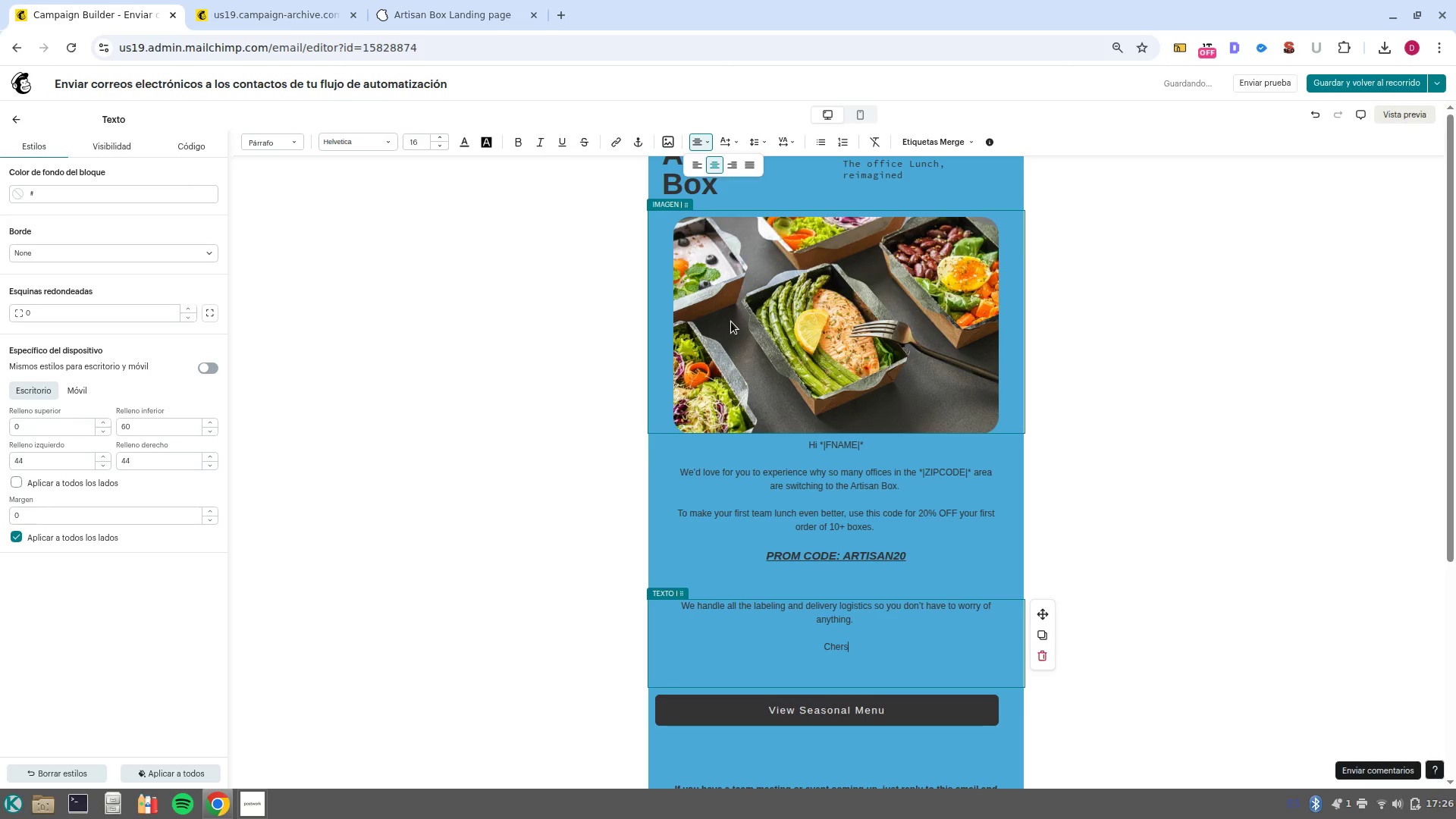 
key(ArrowLeft)
 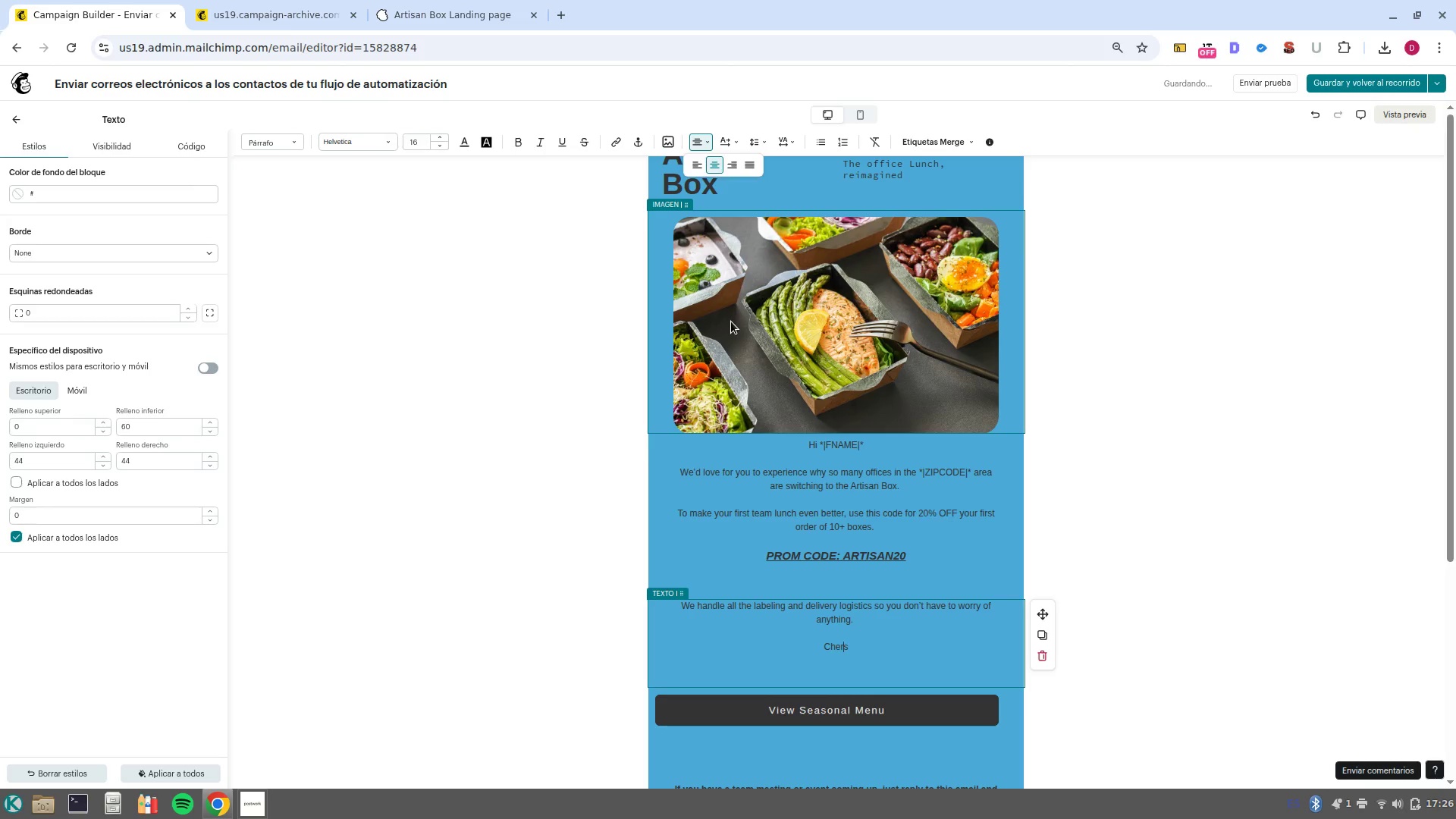 
key(ArrowLeft)
 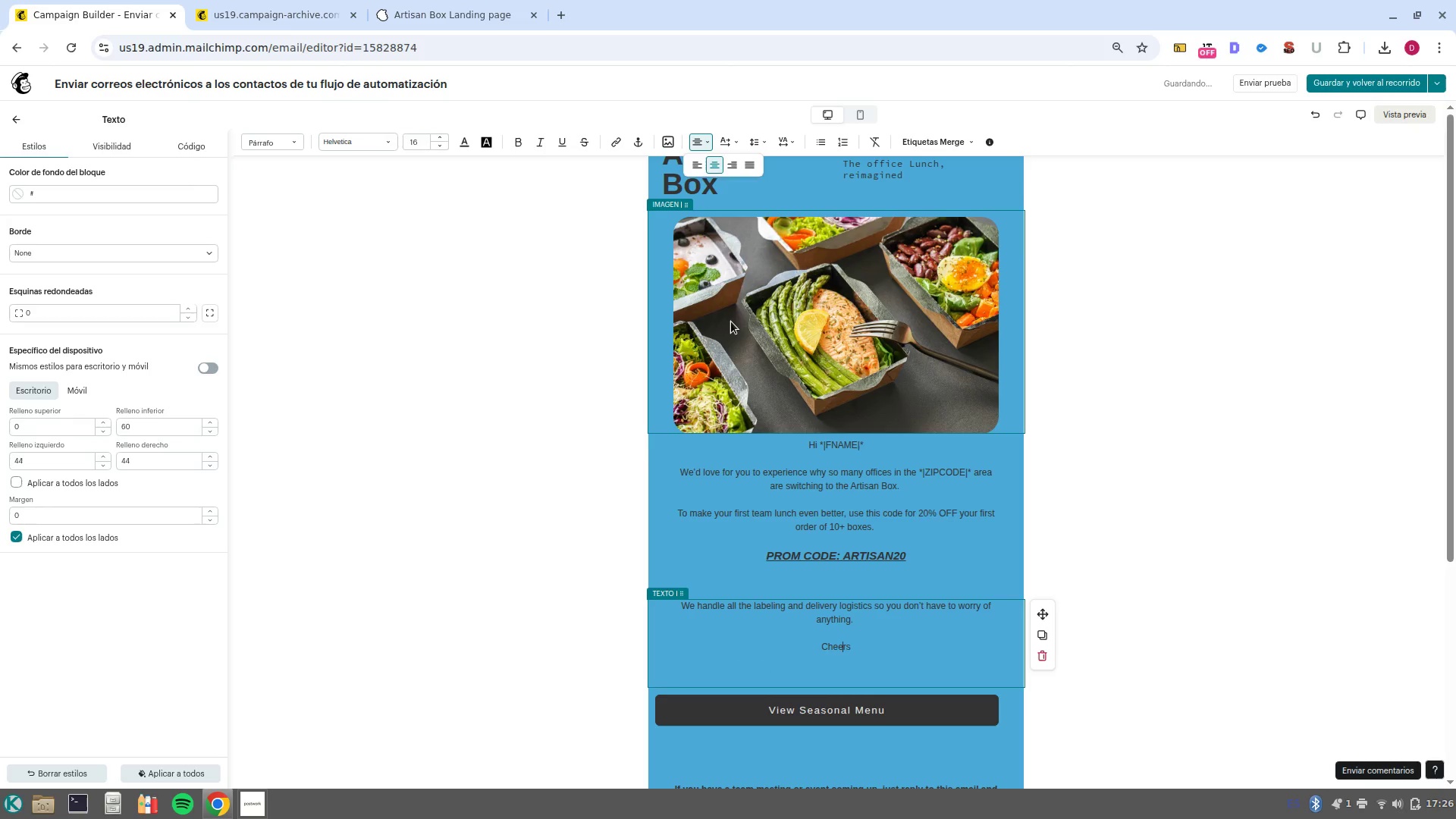 
key(E)
 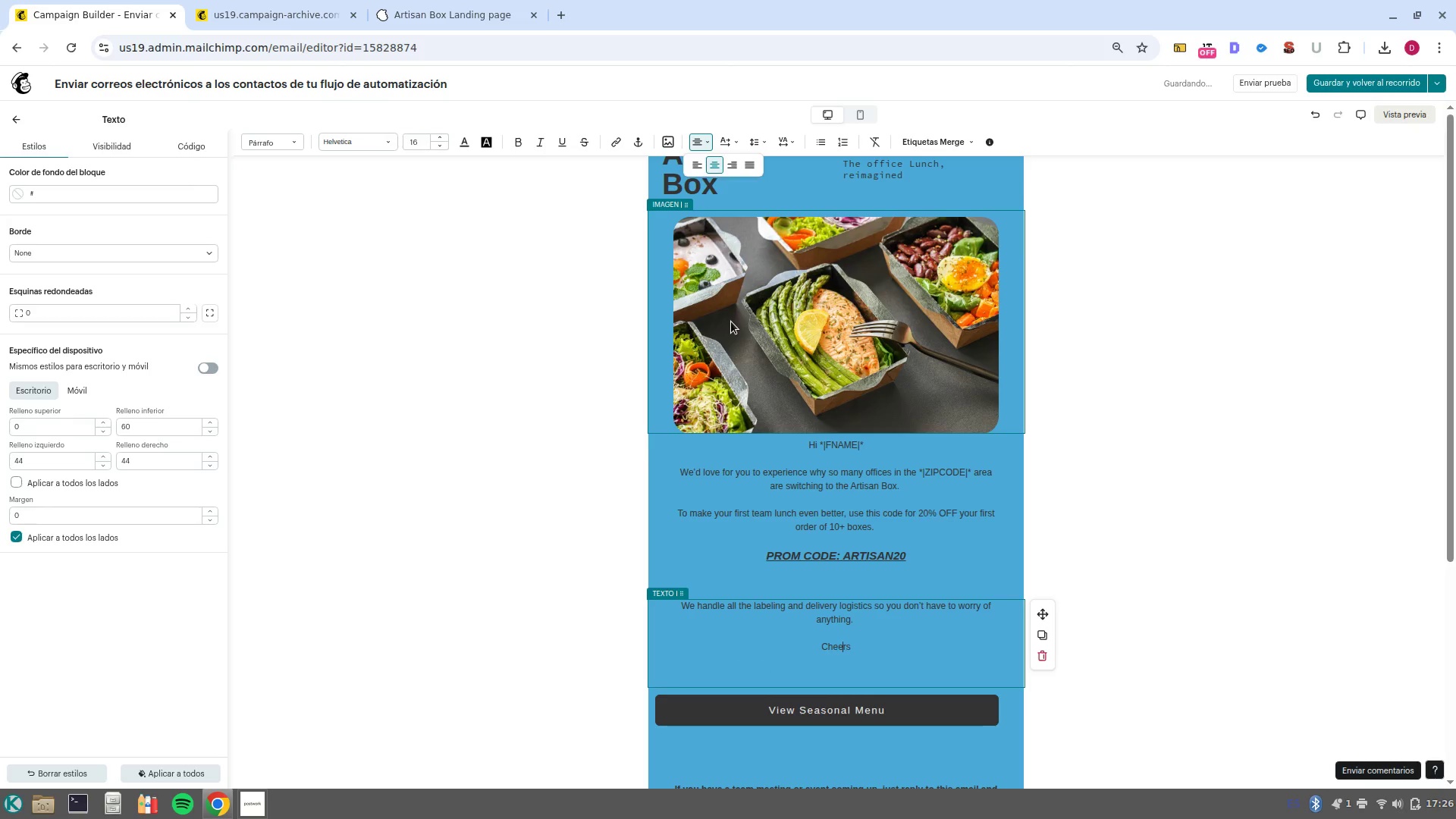 
key(ArrowRight)
 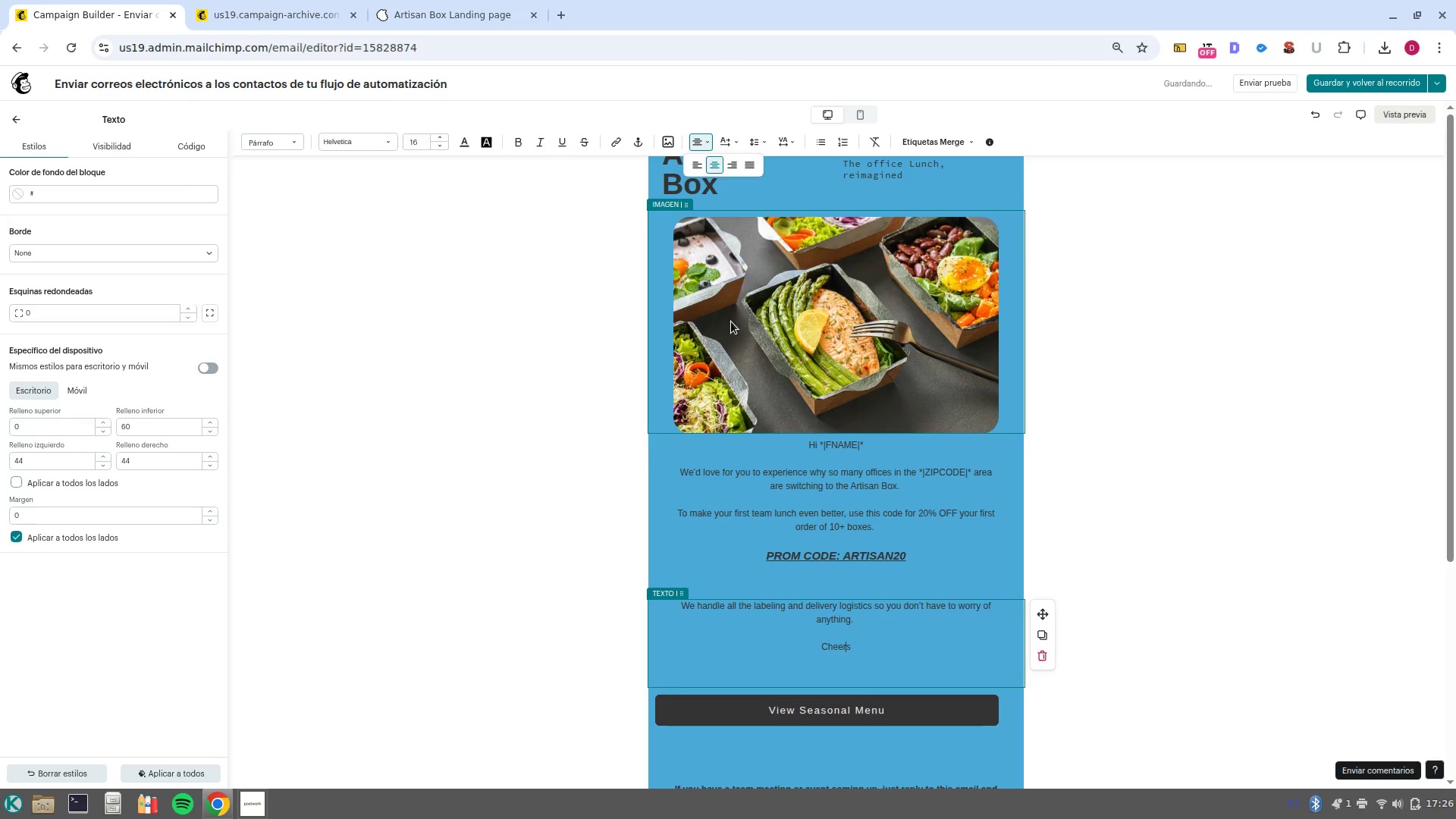 
key(Control+ArrowRight)
 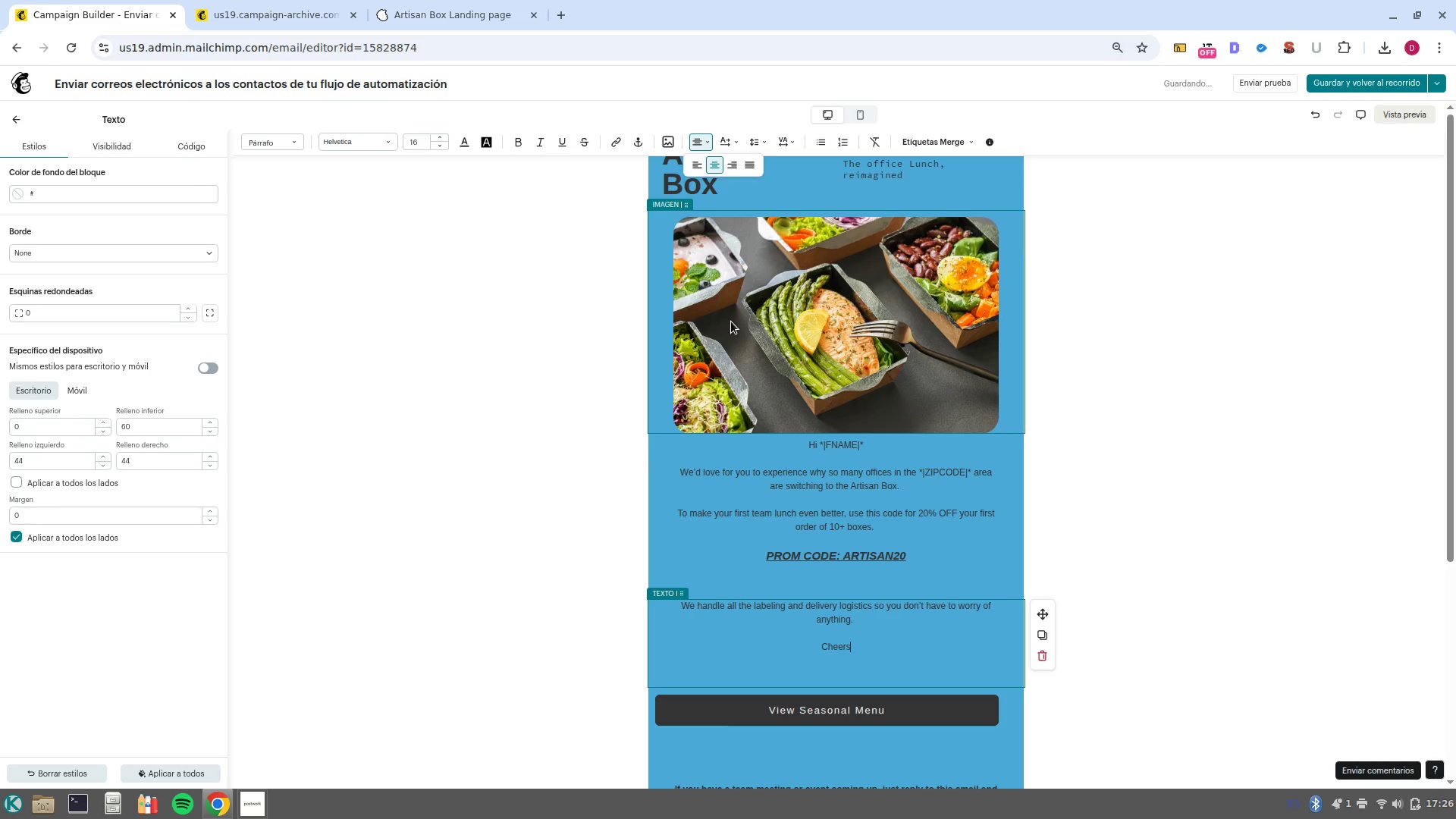 
key(Comma)
 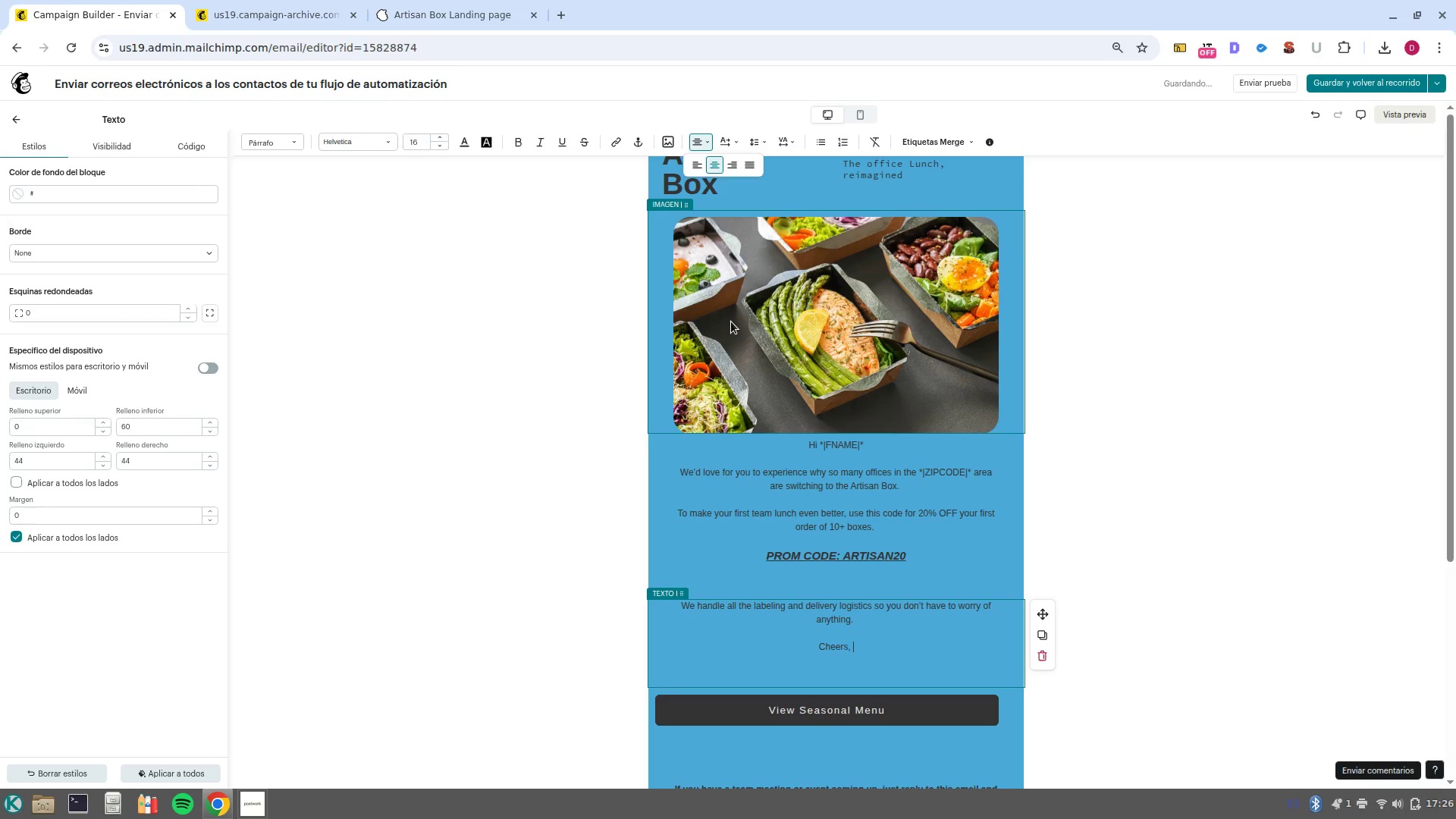 
key(Space)
 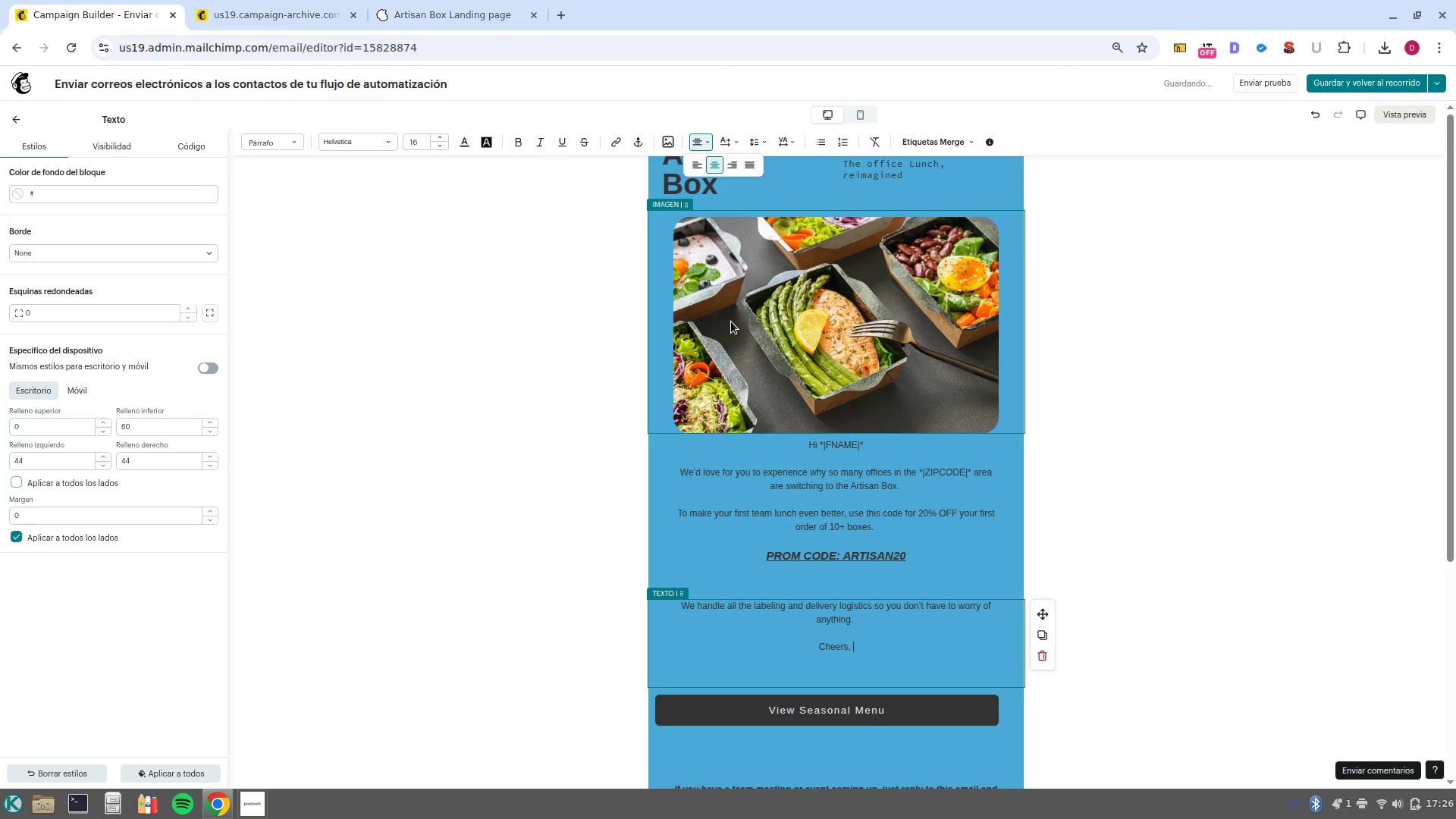 
key(Enter)
 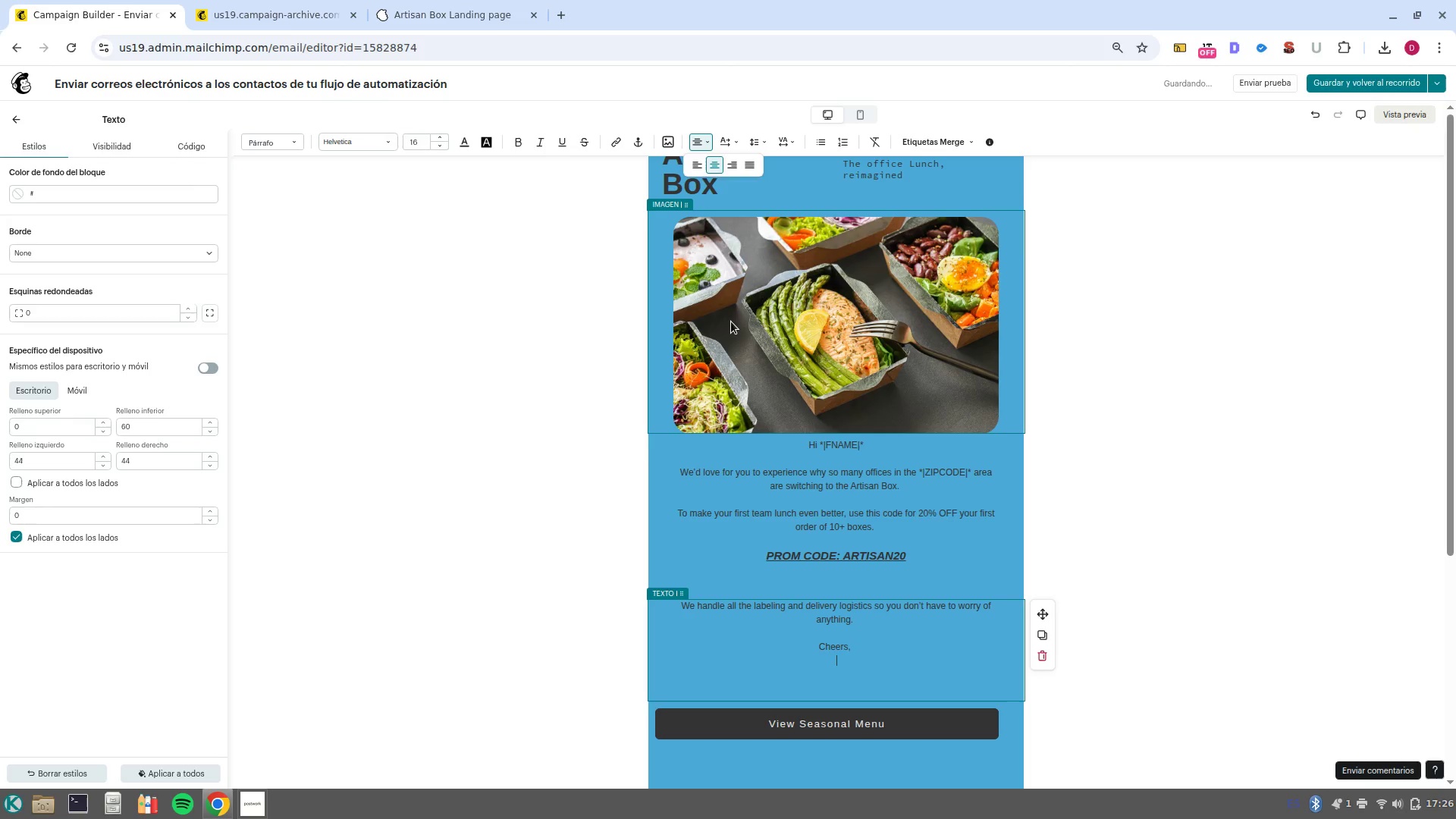 
key(CapsLock)
 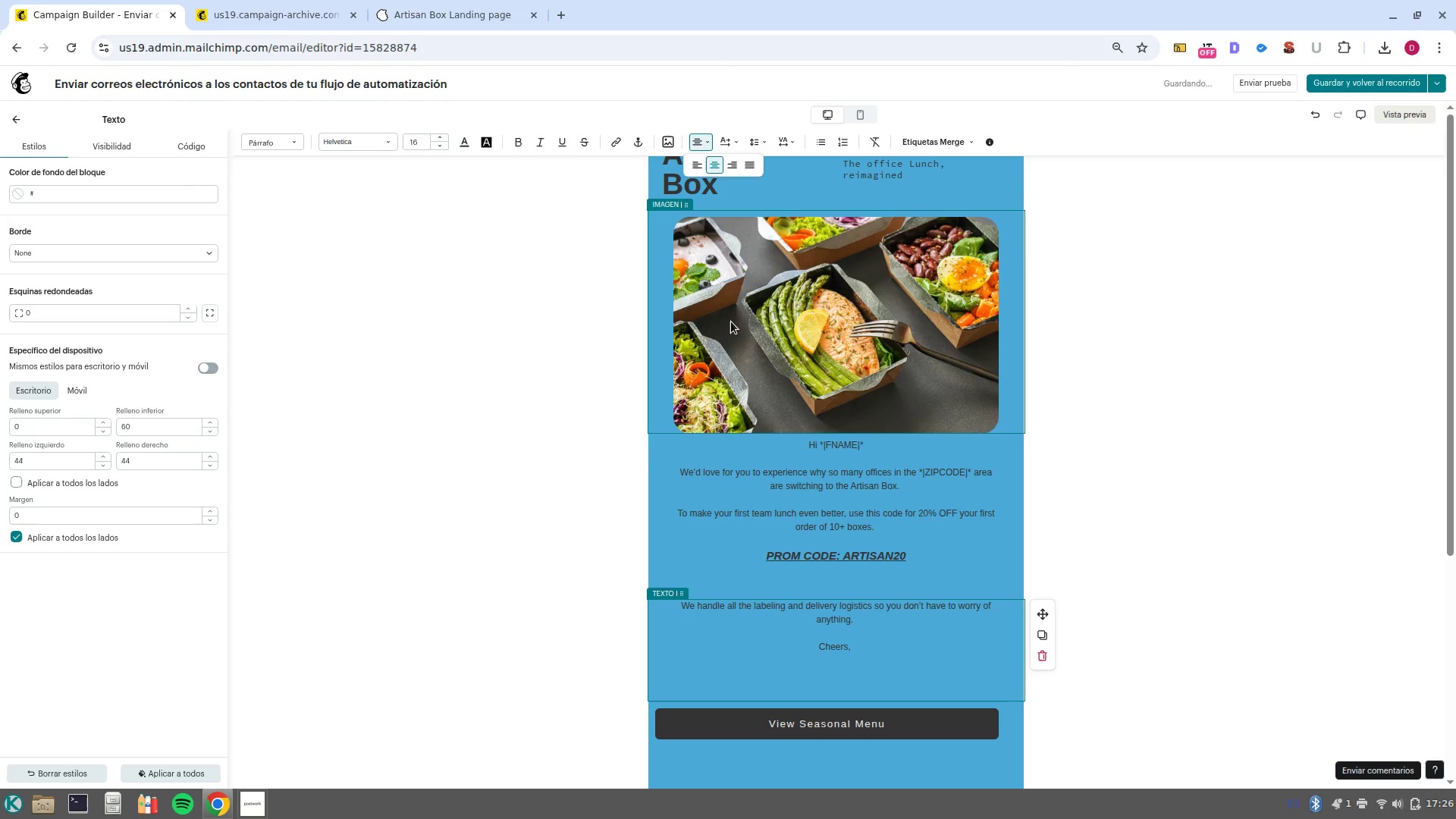 
key(Control+B)
 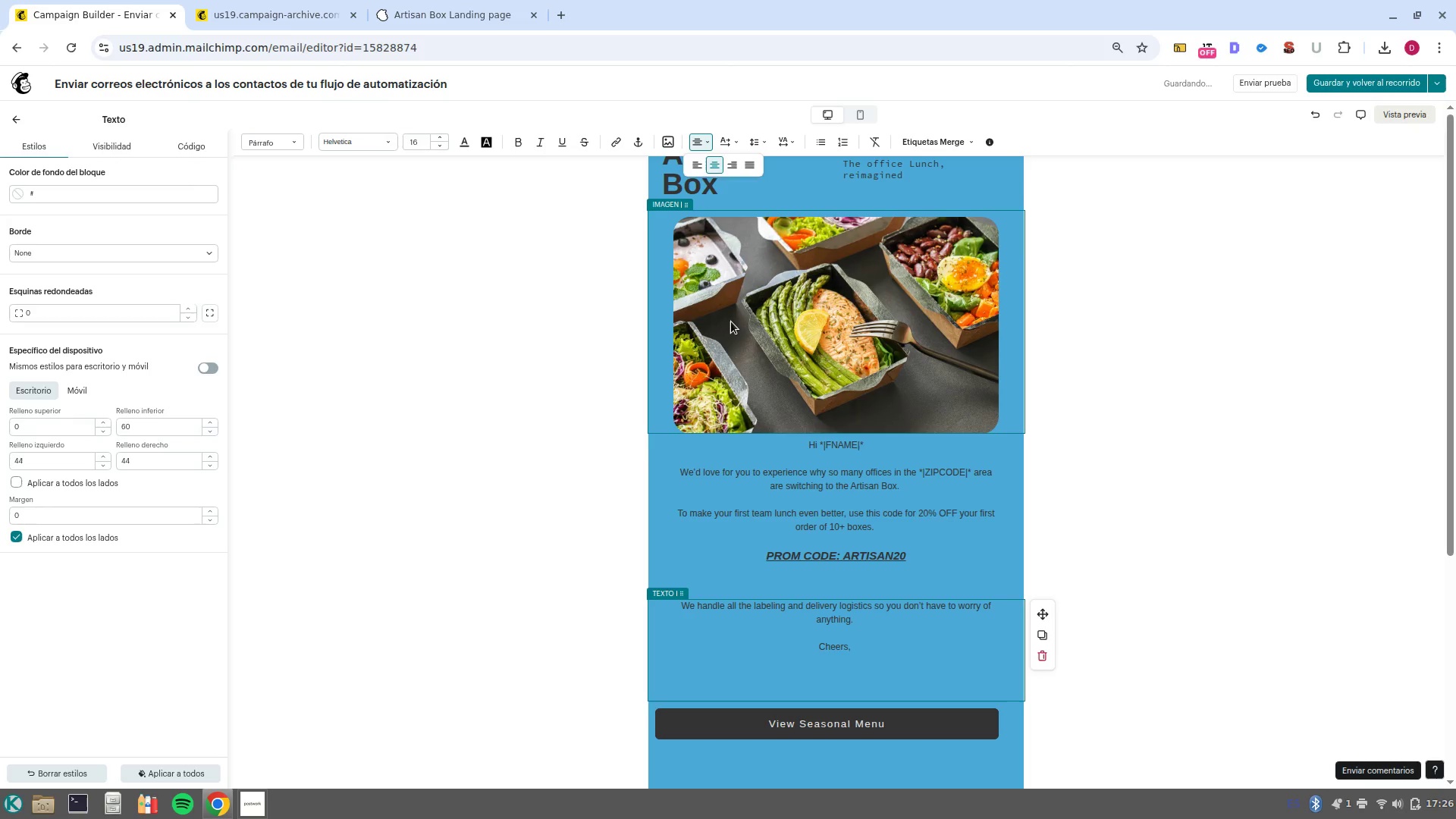 
type(Vibr)
key(Backspace)
key(Backspace)
key(Backspace)
key(Backspace)
 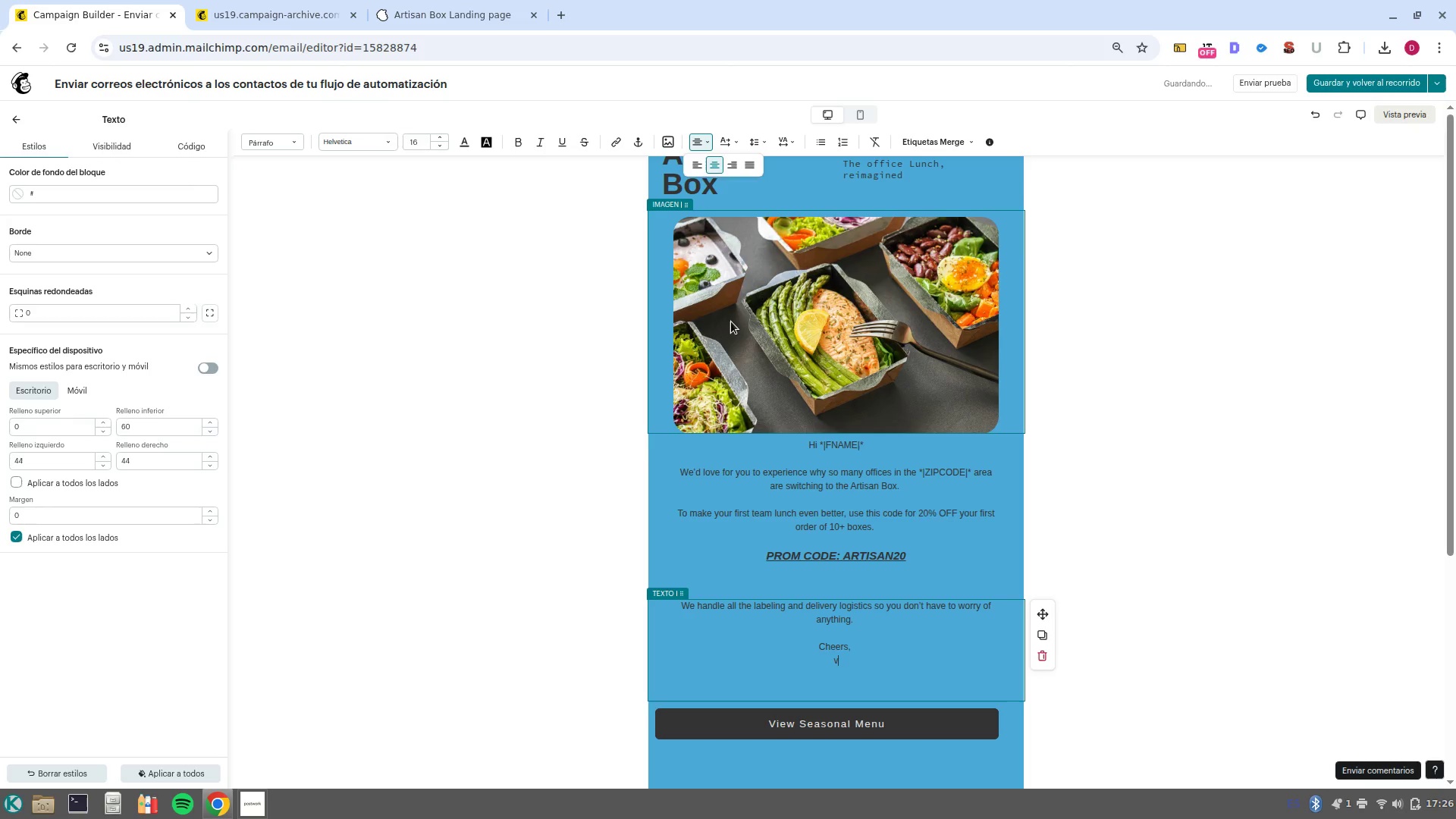 
key(Control+B)
 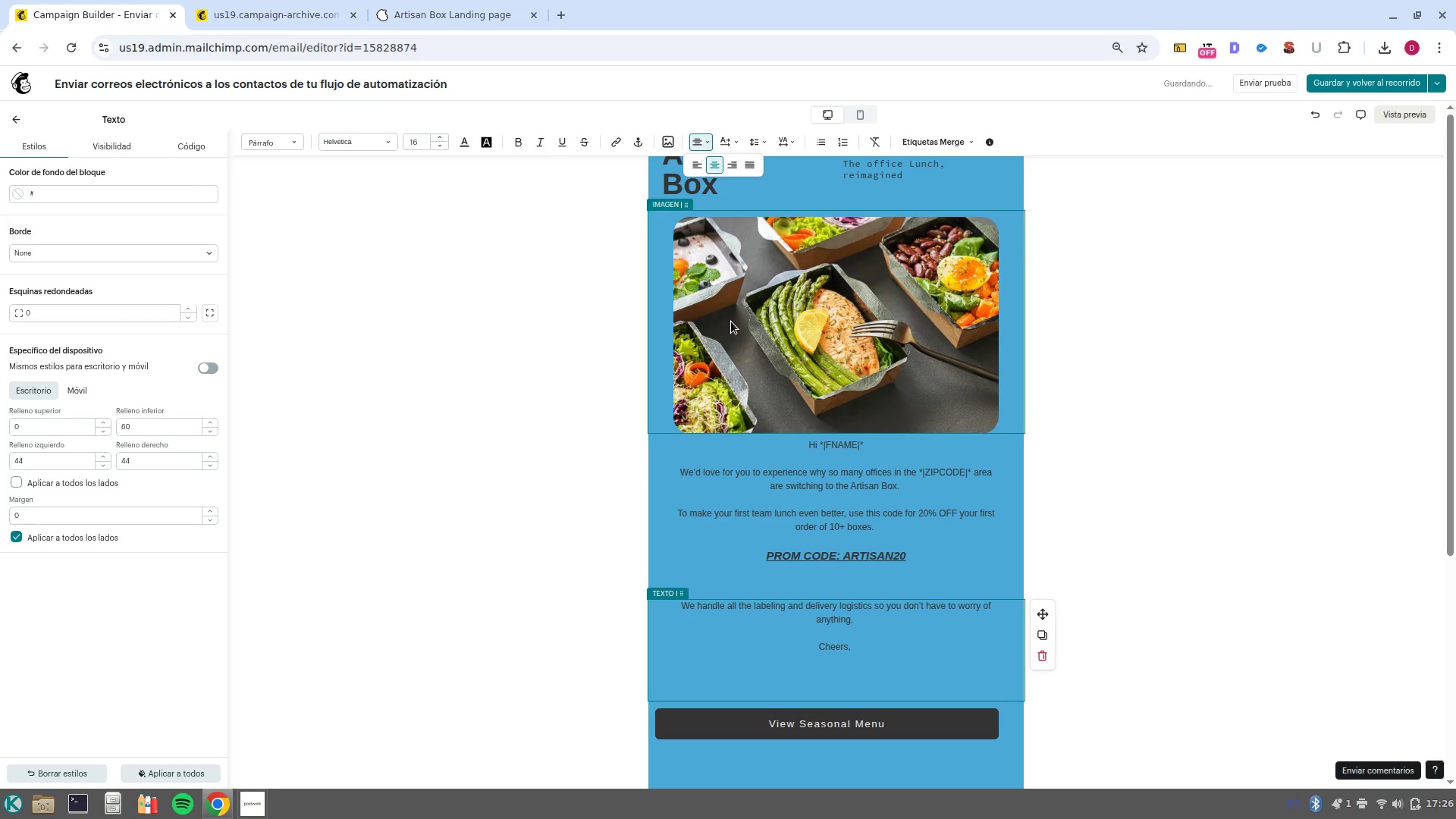 
type(B)
key(Backspace)
type(Vibrant,)
key(Backspace)
type( Plate Team)
 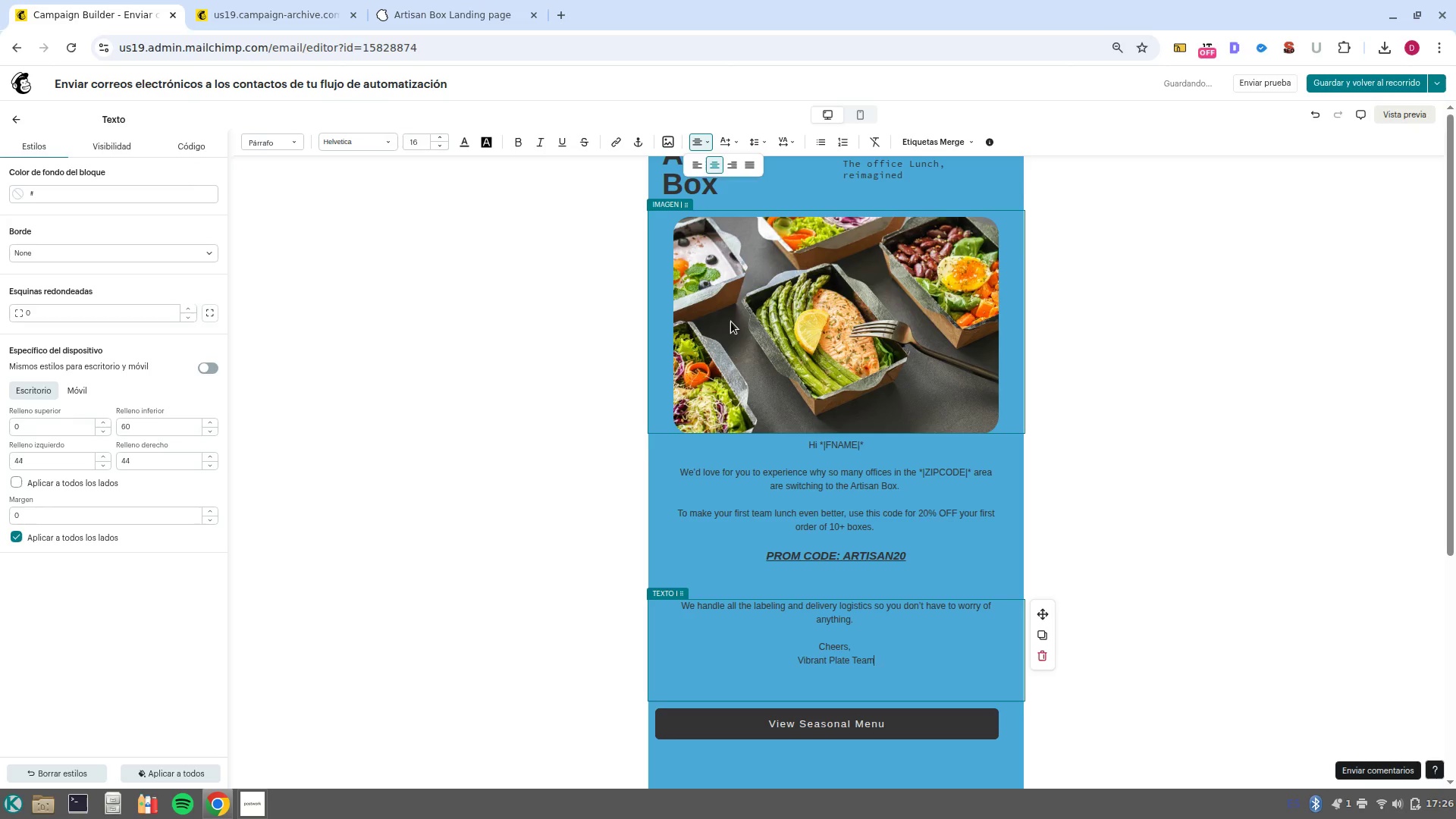 
left_click_drag(start_coordinate=[893, 665], to_coordinate=[786, 652])
 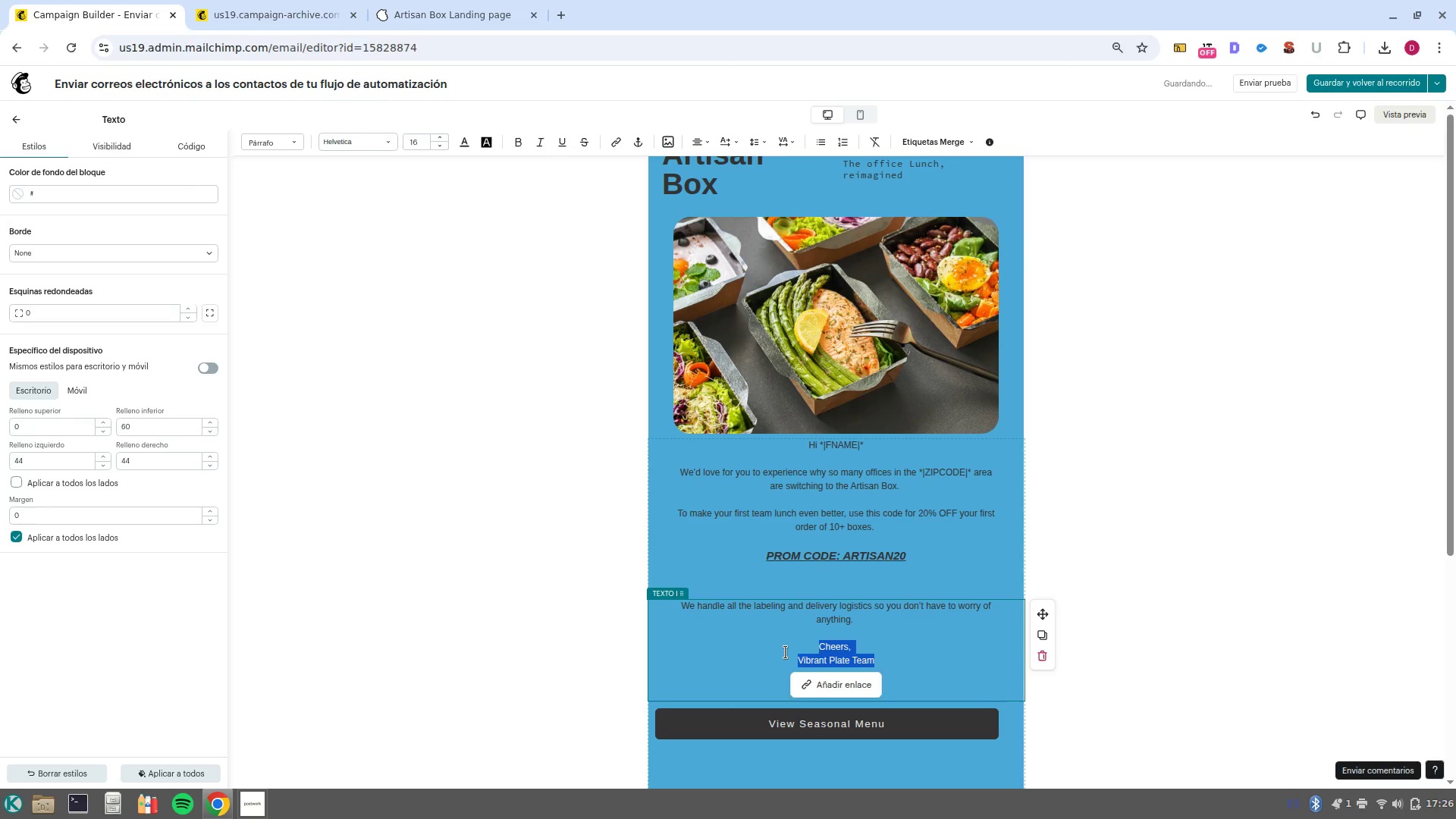 
key(Control+B)
 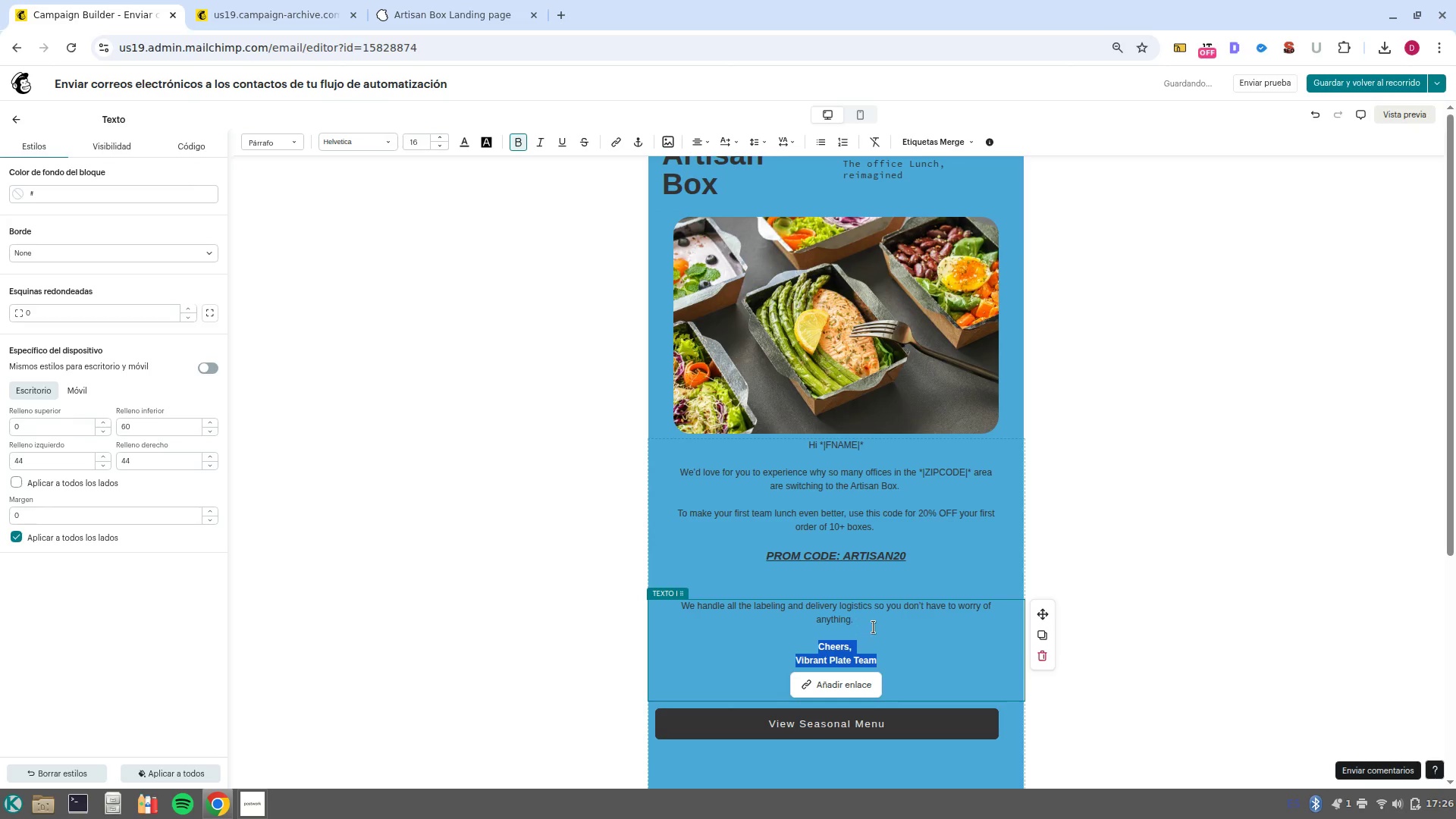 
left_click([874, 627])
 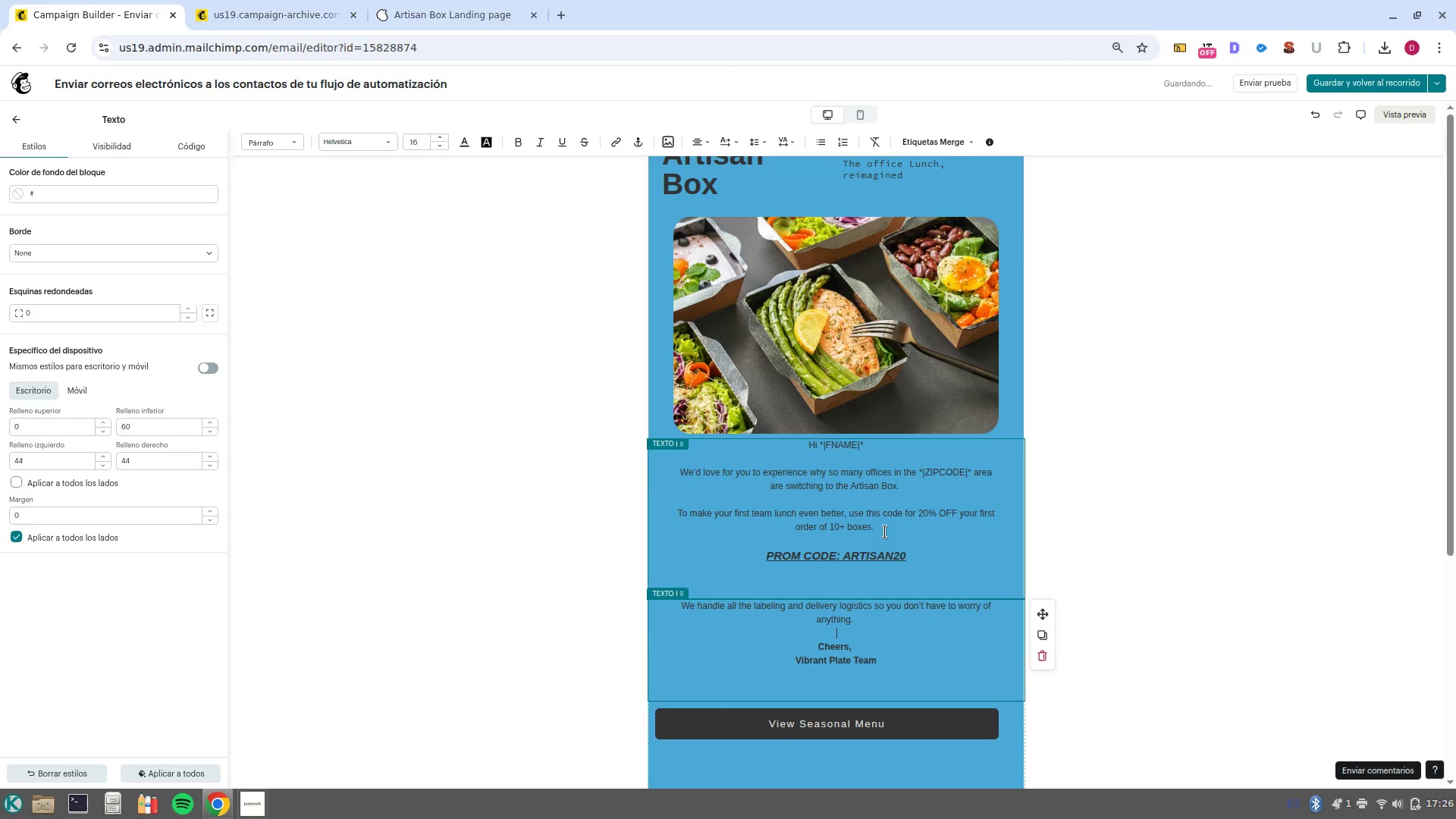 
left_click_drag(start_coordinate=[885, 532], to_coordinate=[666, 457])
 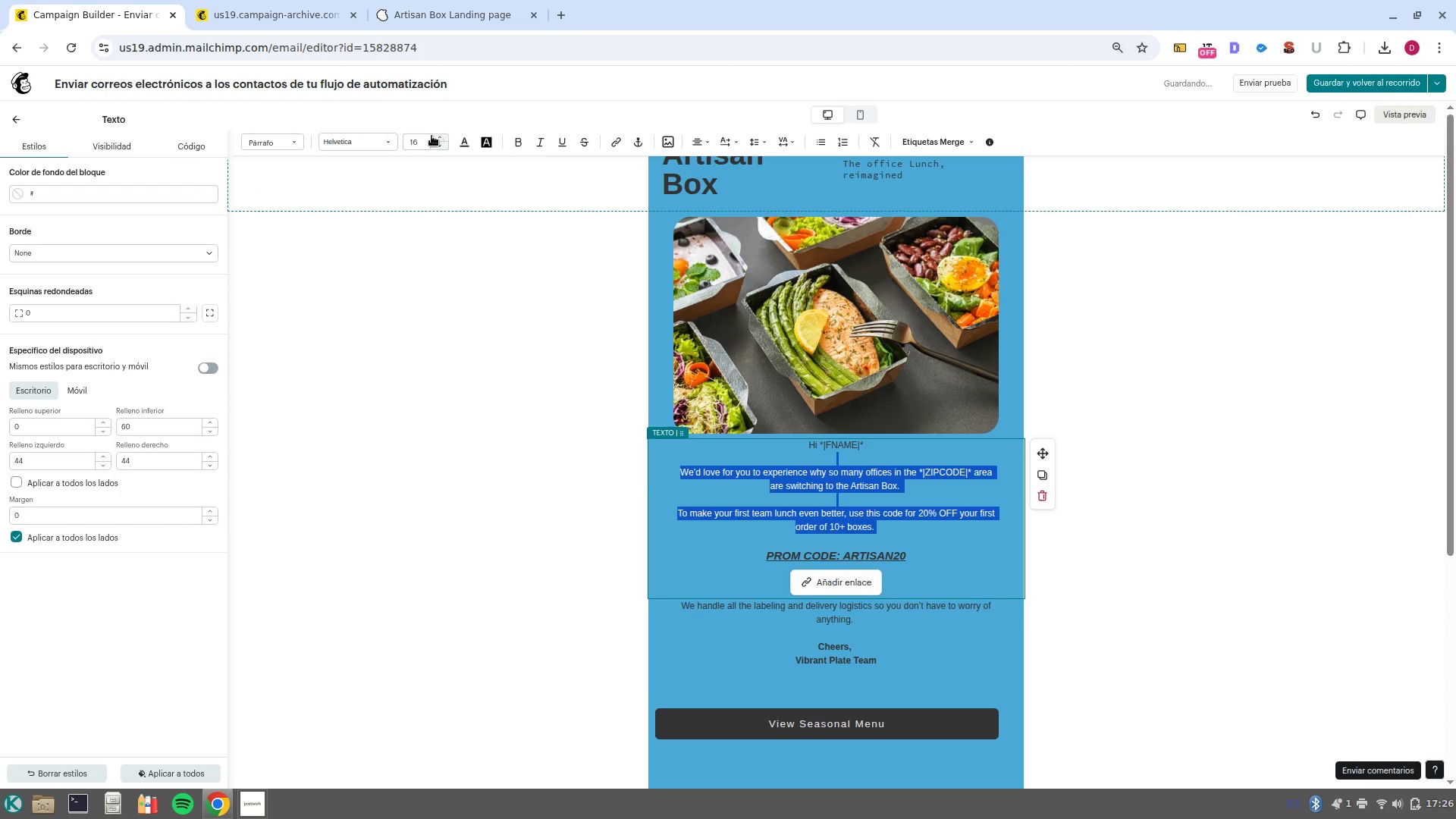 
left_click([418, 140])
 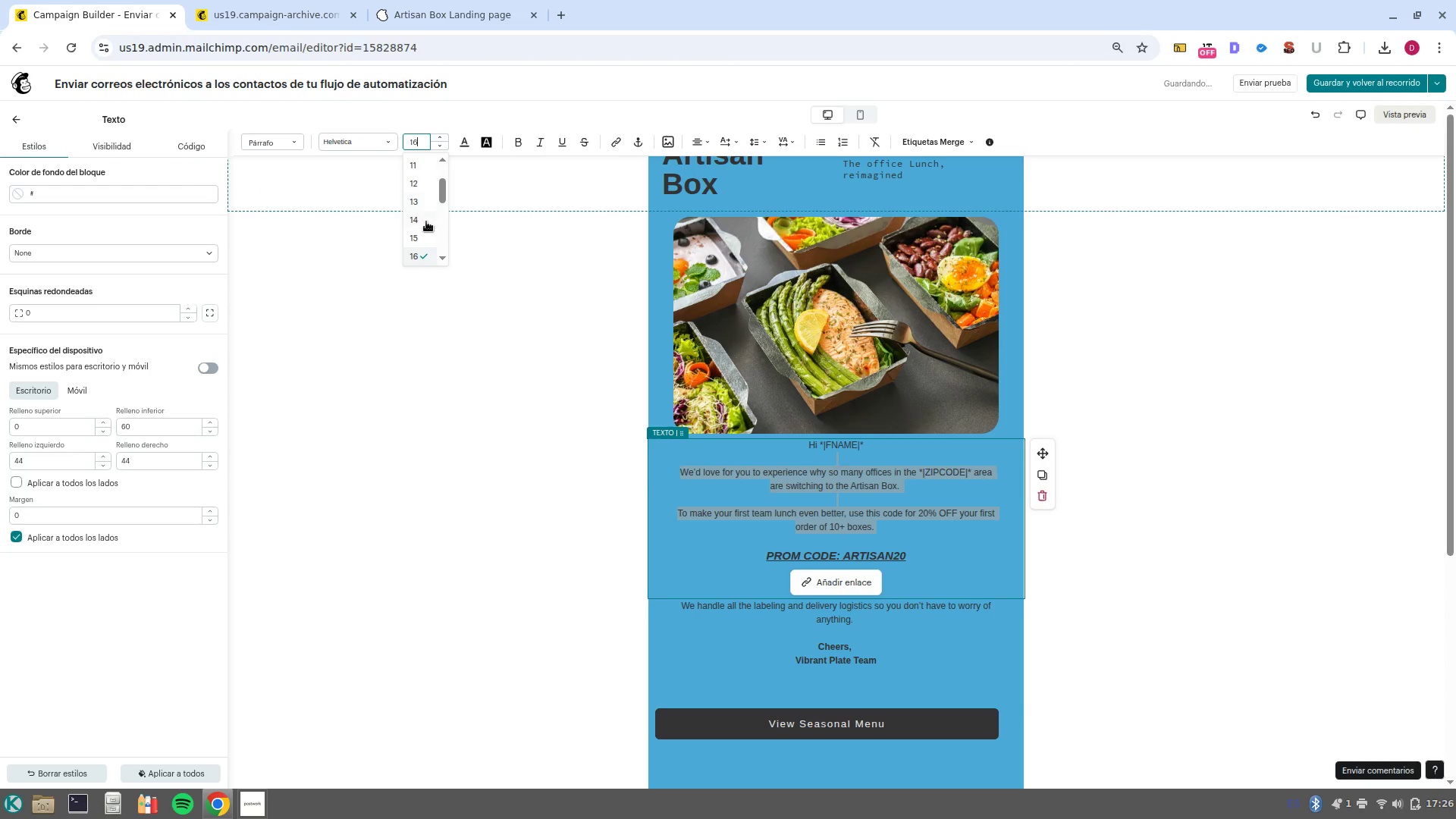 
scroll: coordinate [426, 221], scroll_direction: down, amount: 1.0
 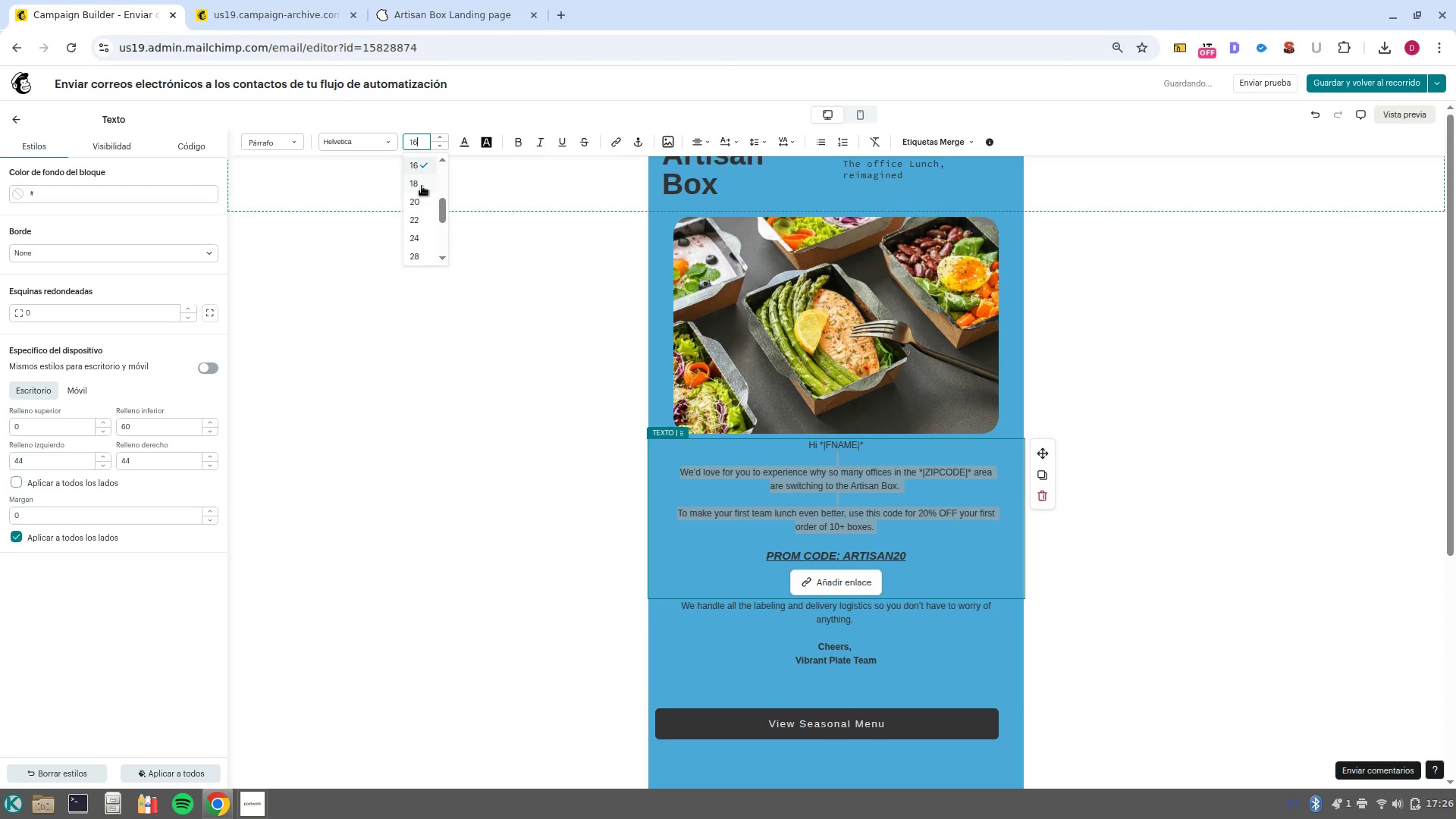 
left_click([422, 186])
 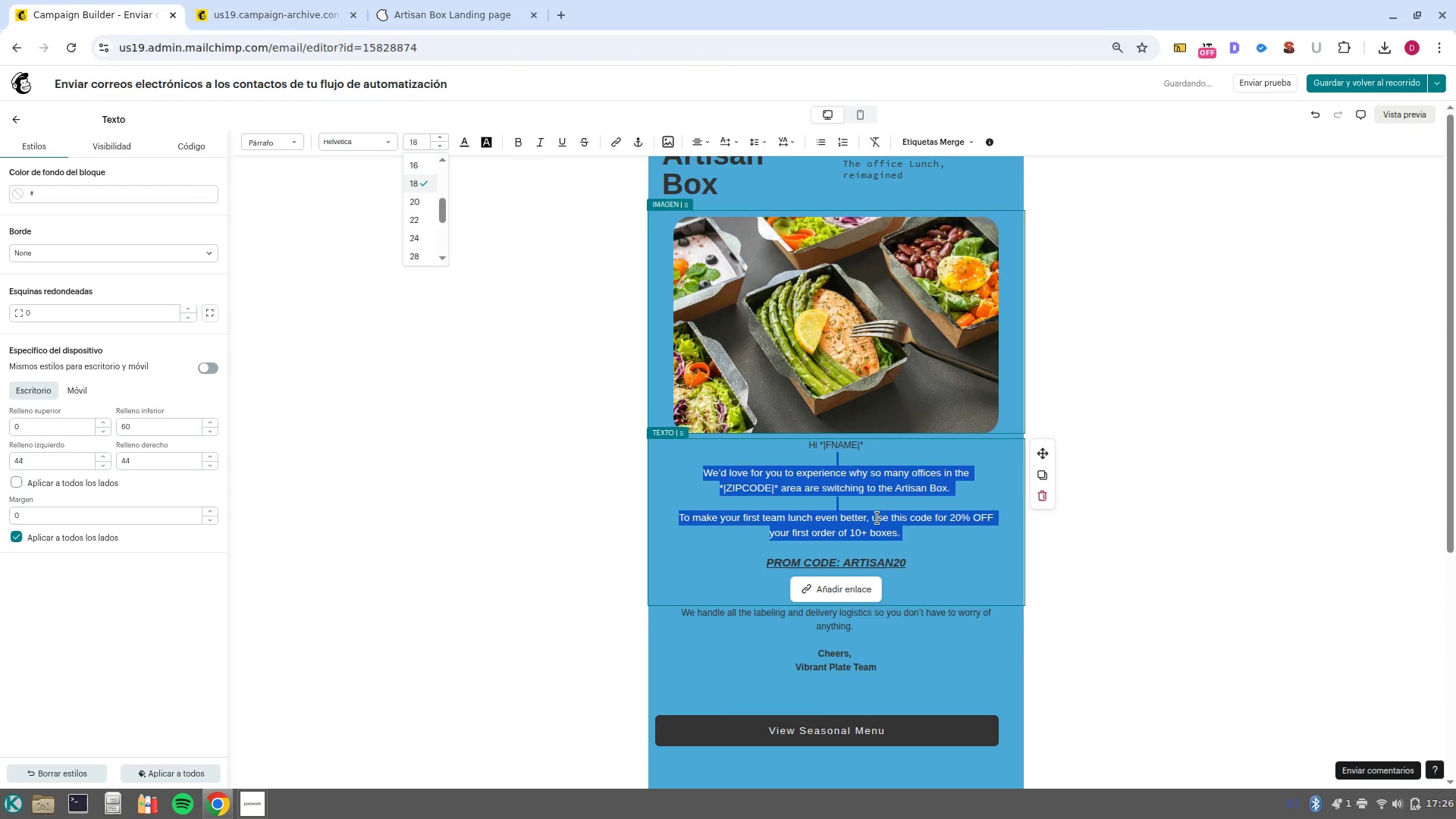 
left_click([889, 552])
 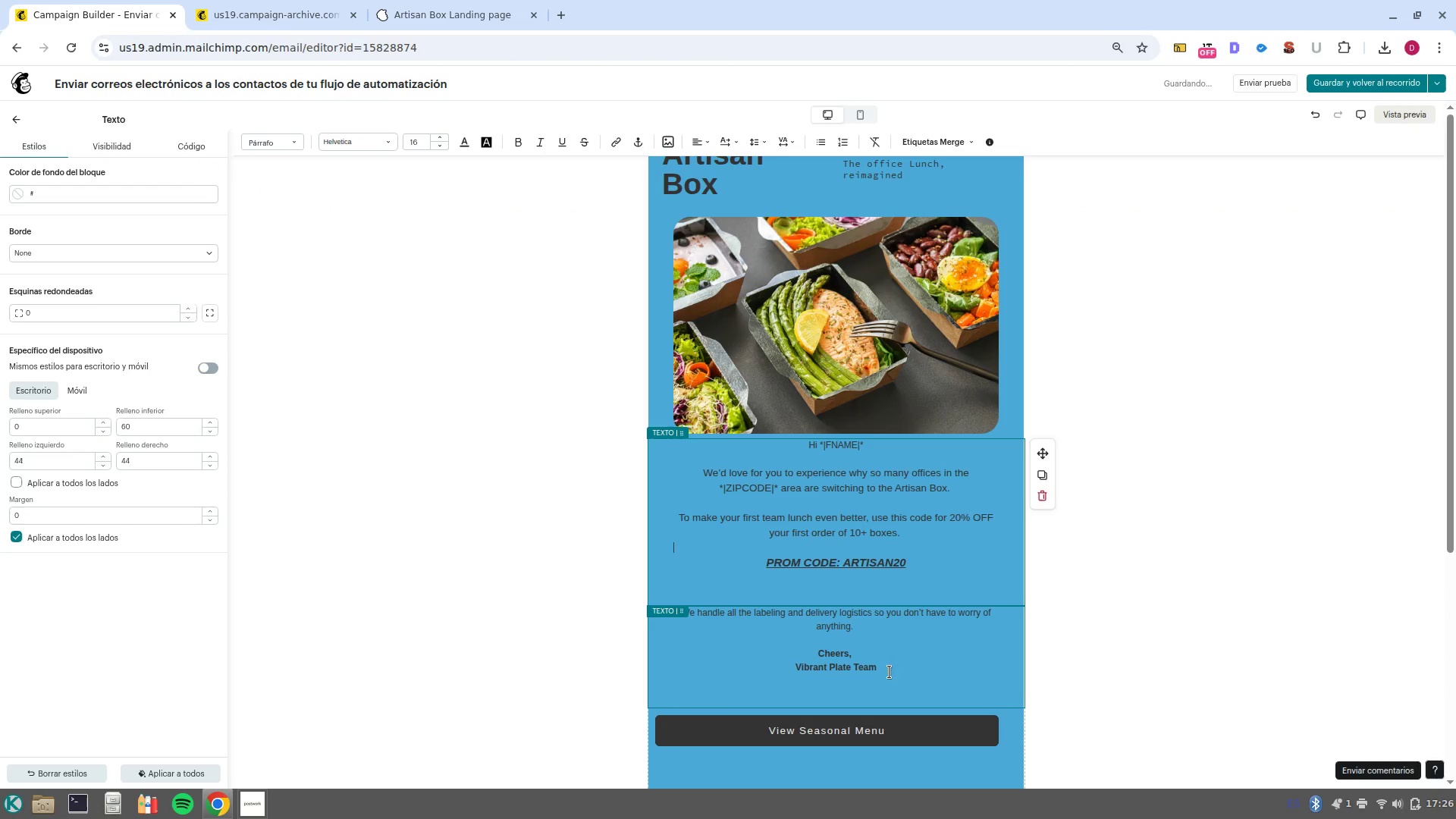 
left_click_drag(start_coordinate=[890, 664], to_coordinate=[655, 581])
 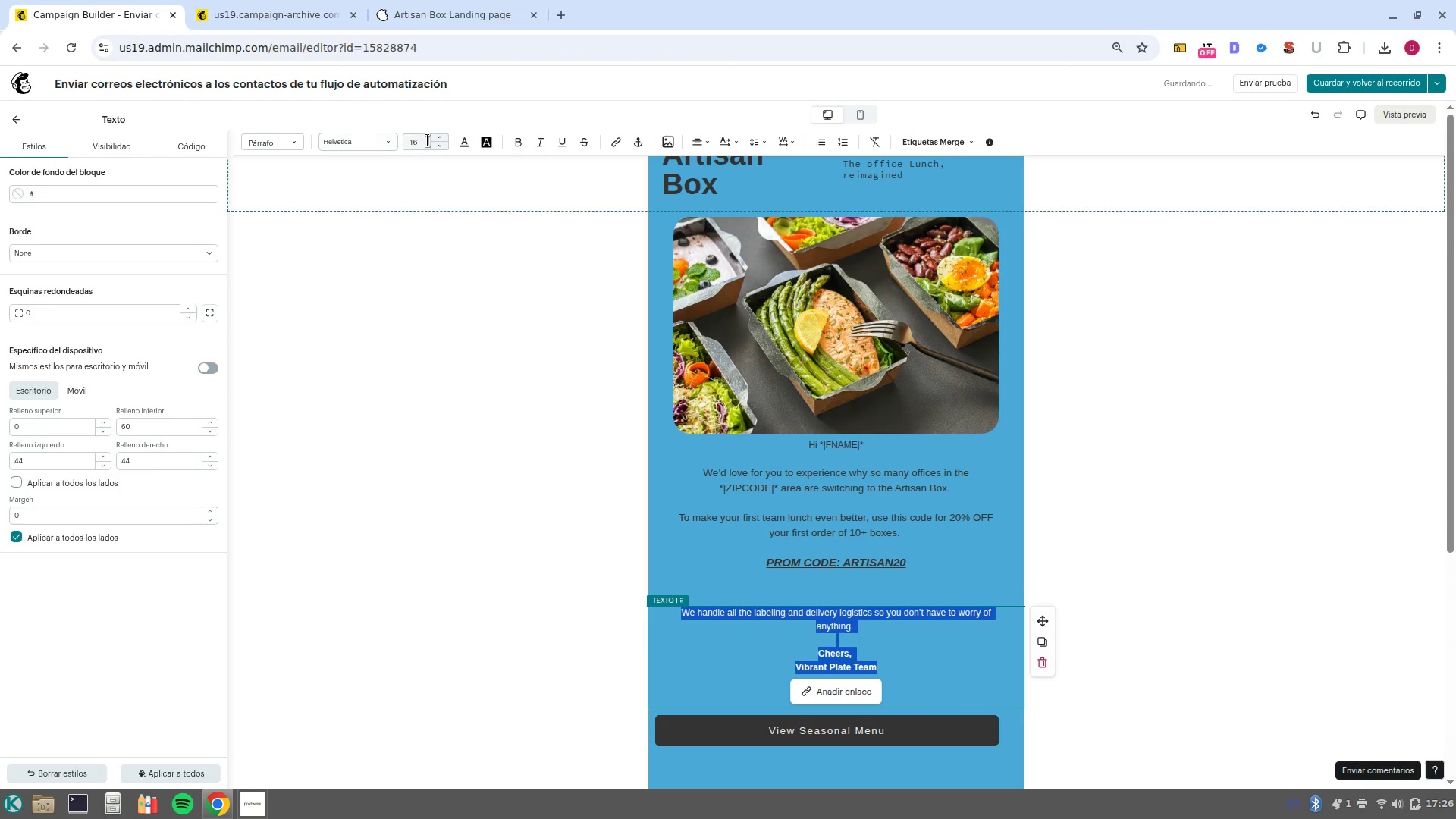 
left_click([428, 140])
 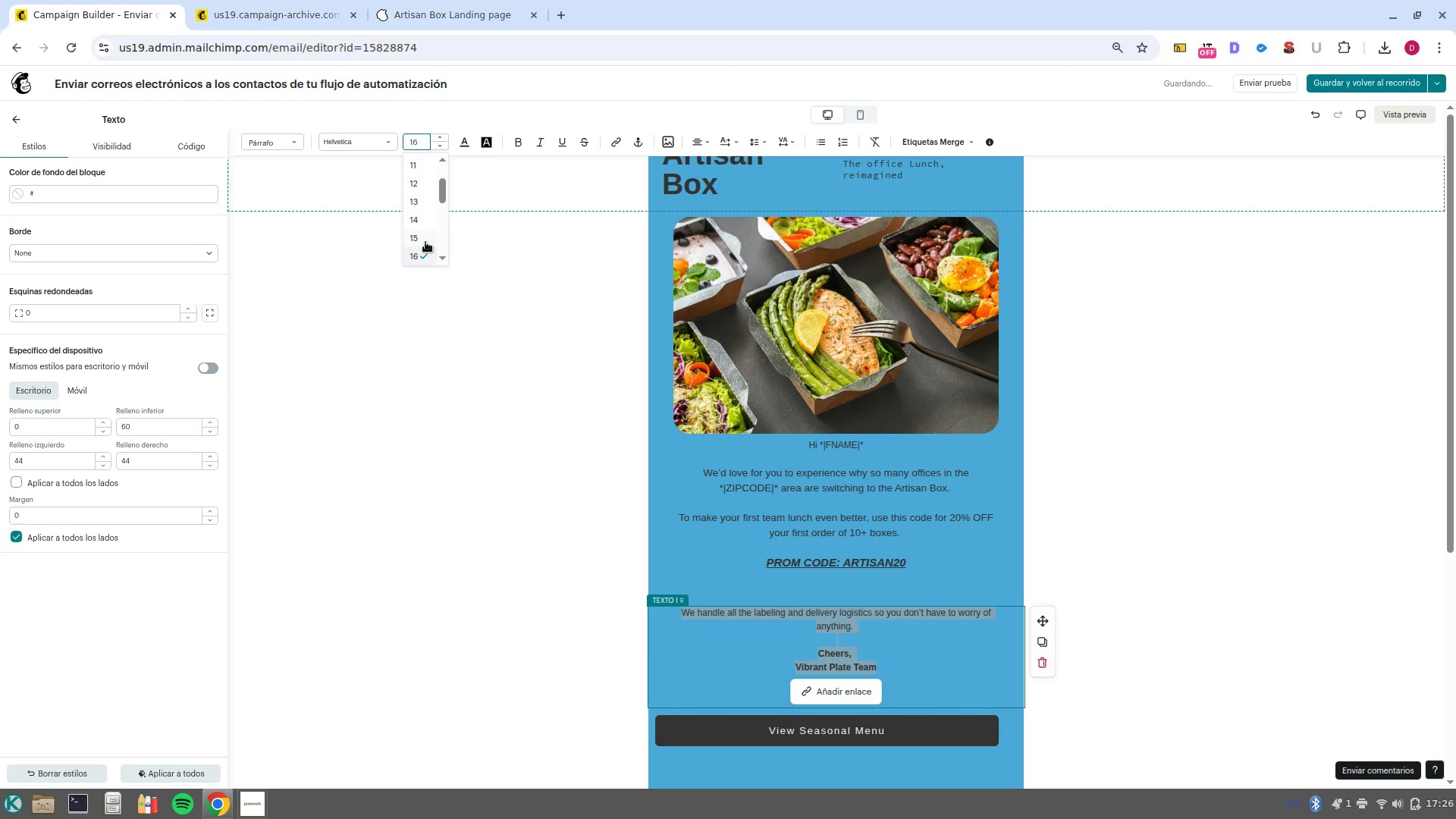 
scroll: coordinate [425, 242], scroll_direction: down, amount: 1.0
 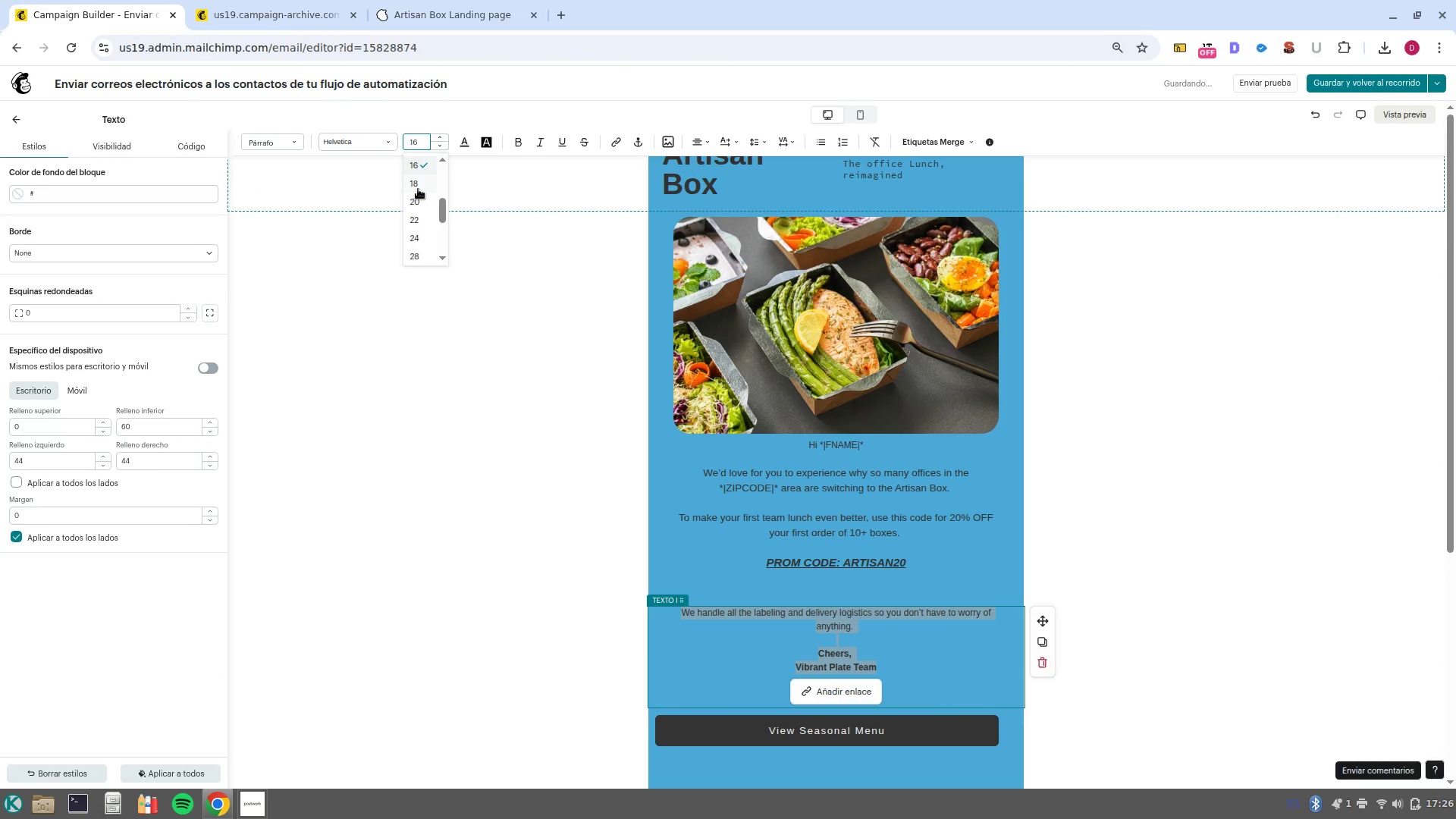 
left_click([418, 189])
 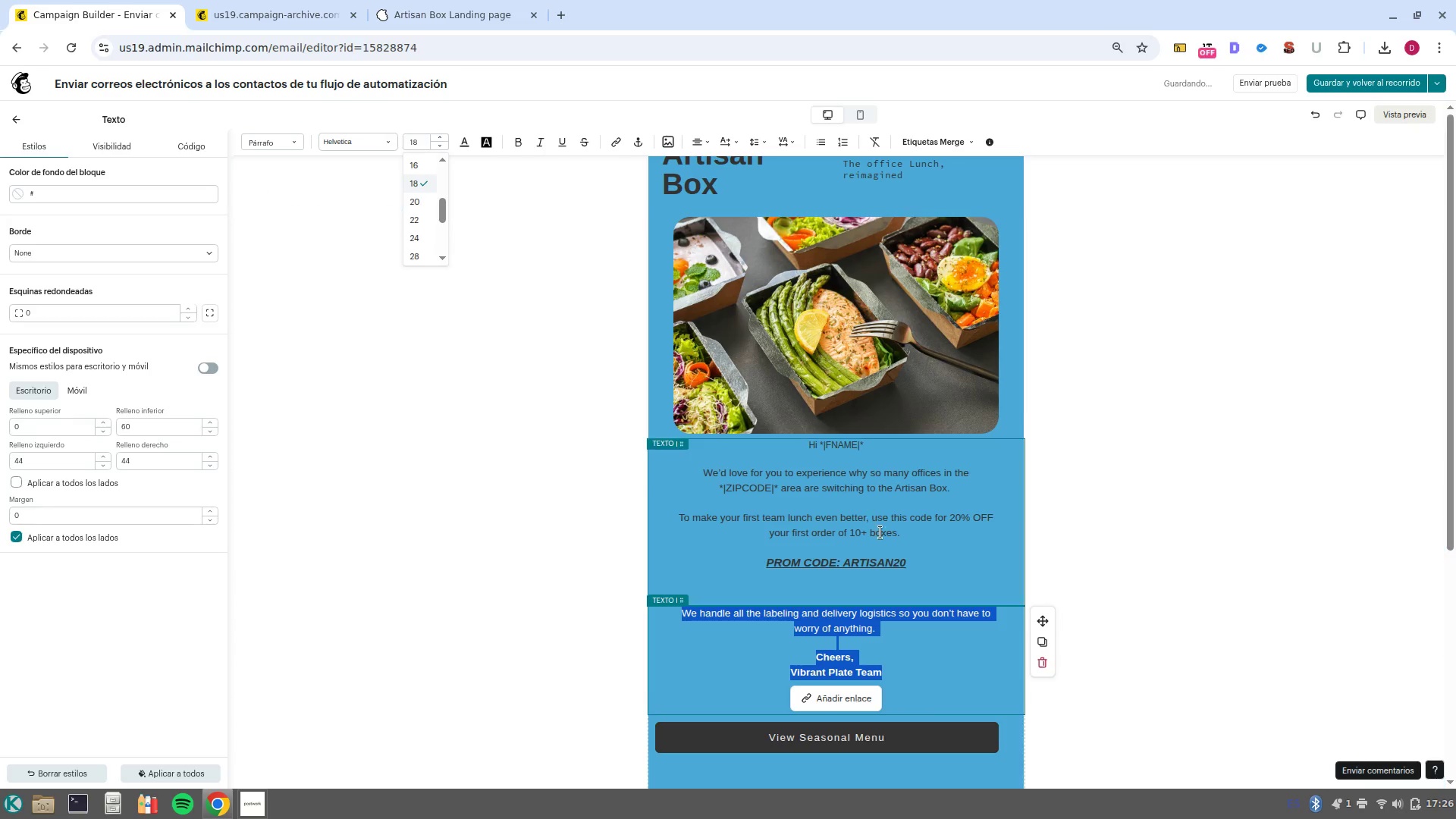 
left_click([943, 576])
 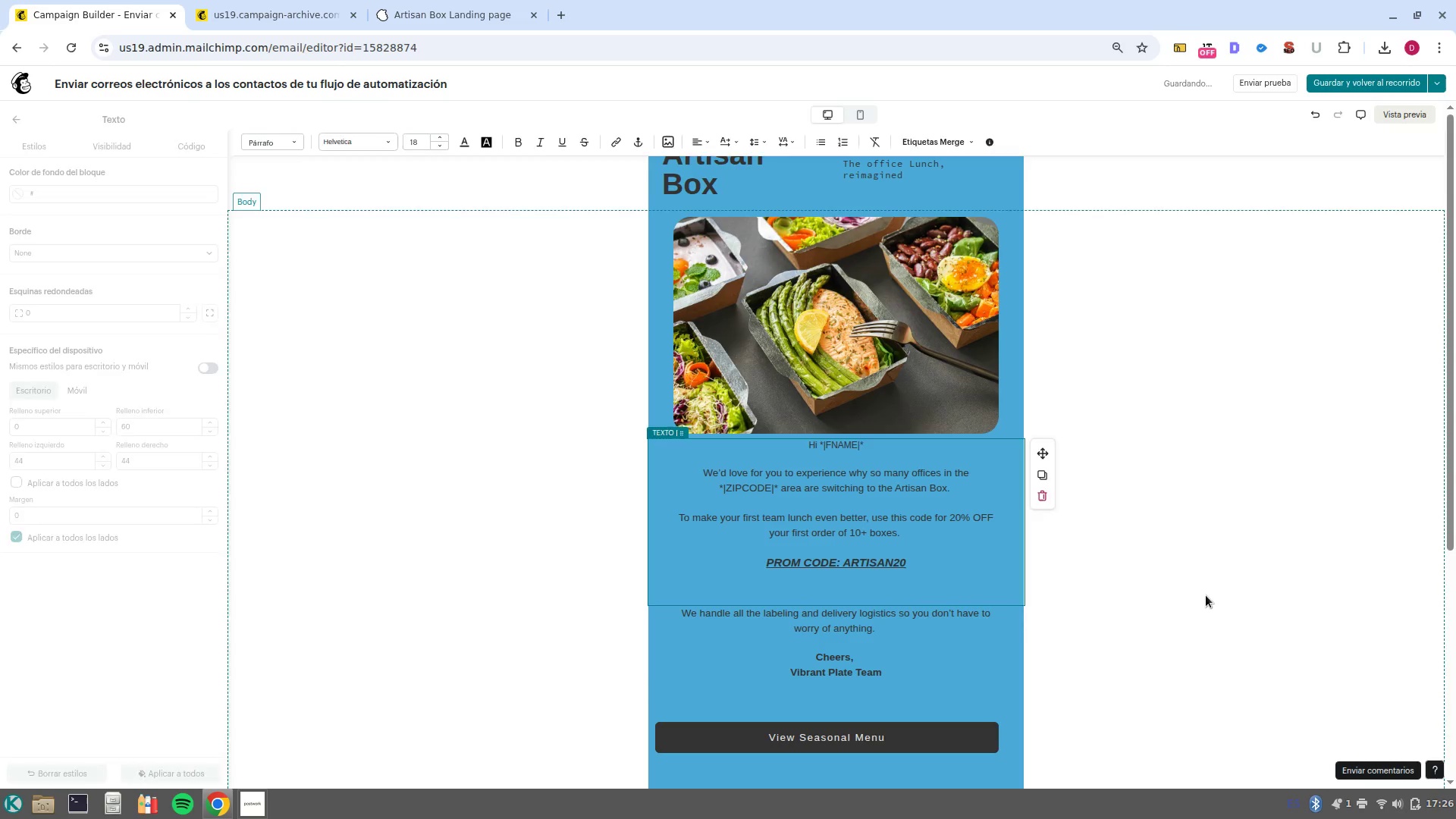 
scroll: coordinate [885, 655], scroll_direction: down, amount: 3.0
 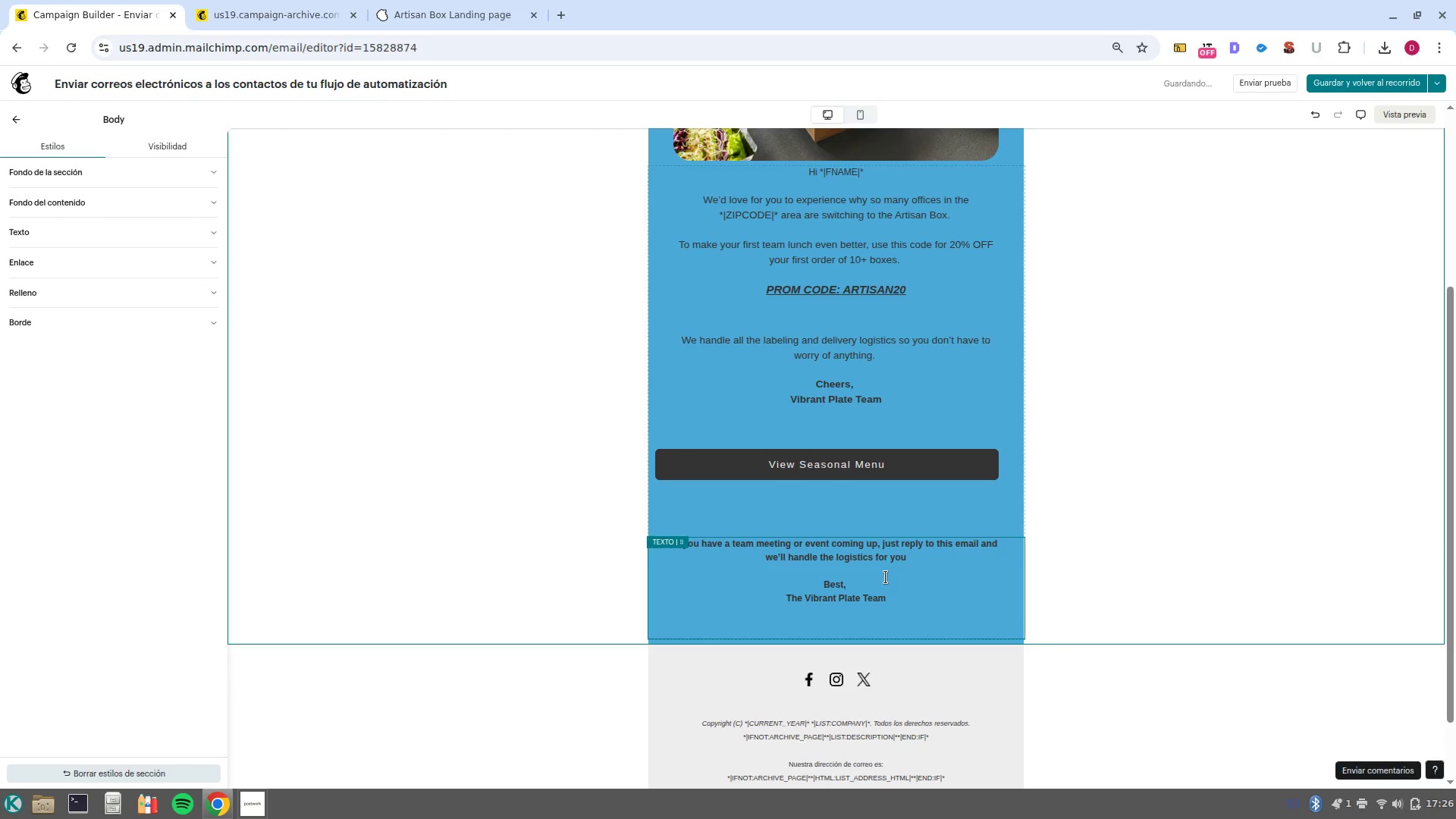 
left_click([886, 577])
 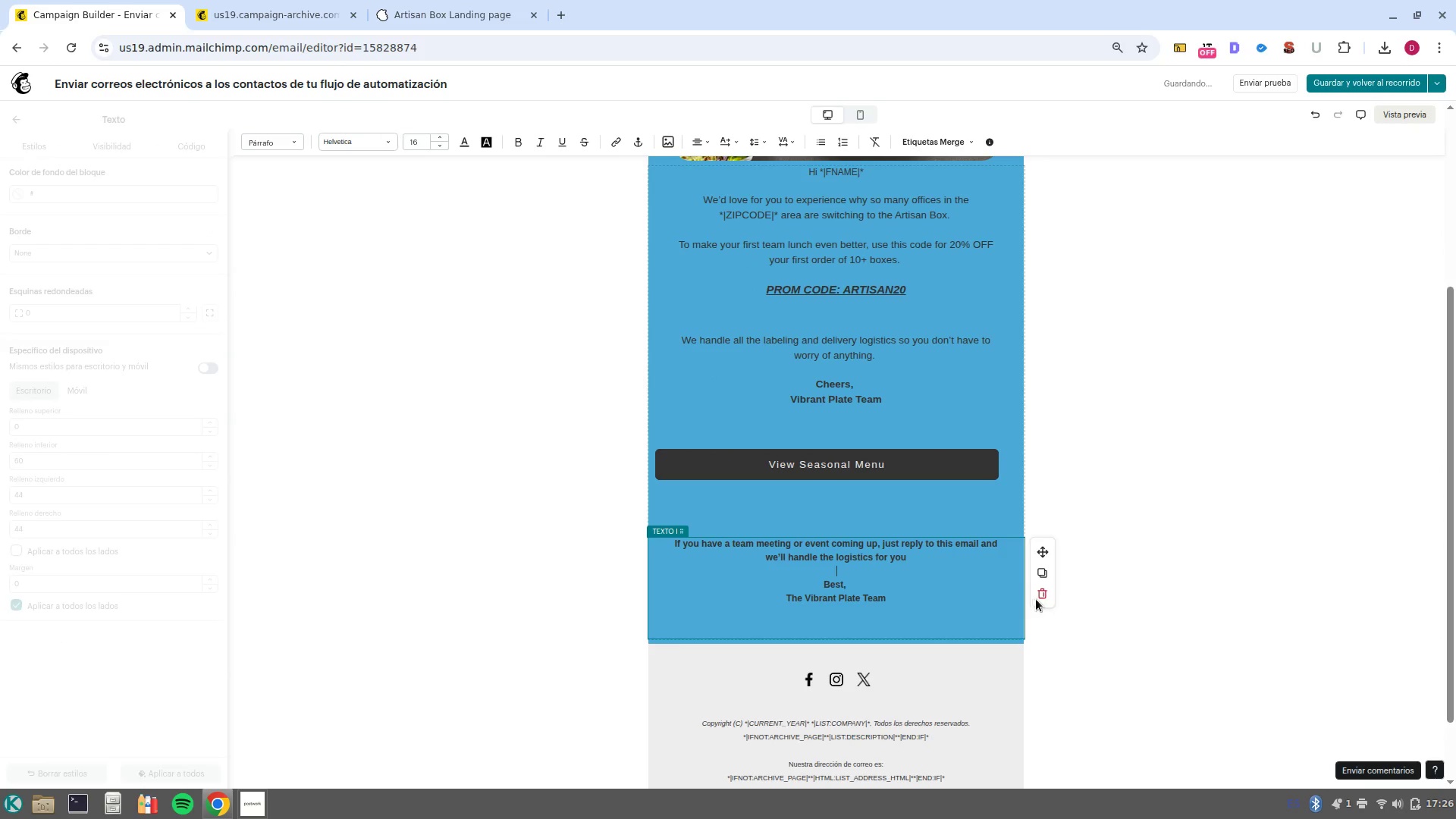 
left_click([1046, 599])
 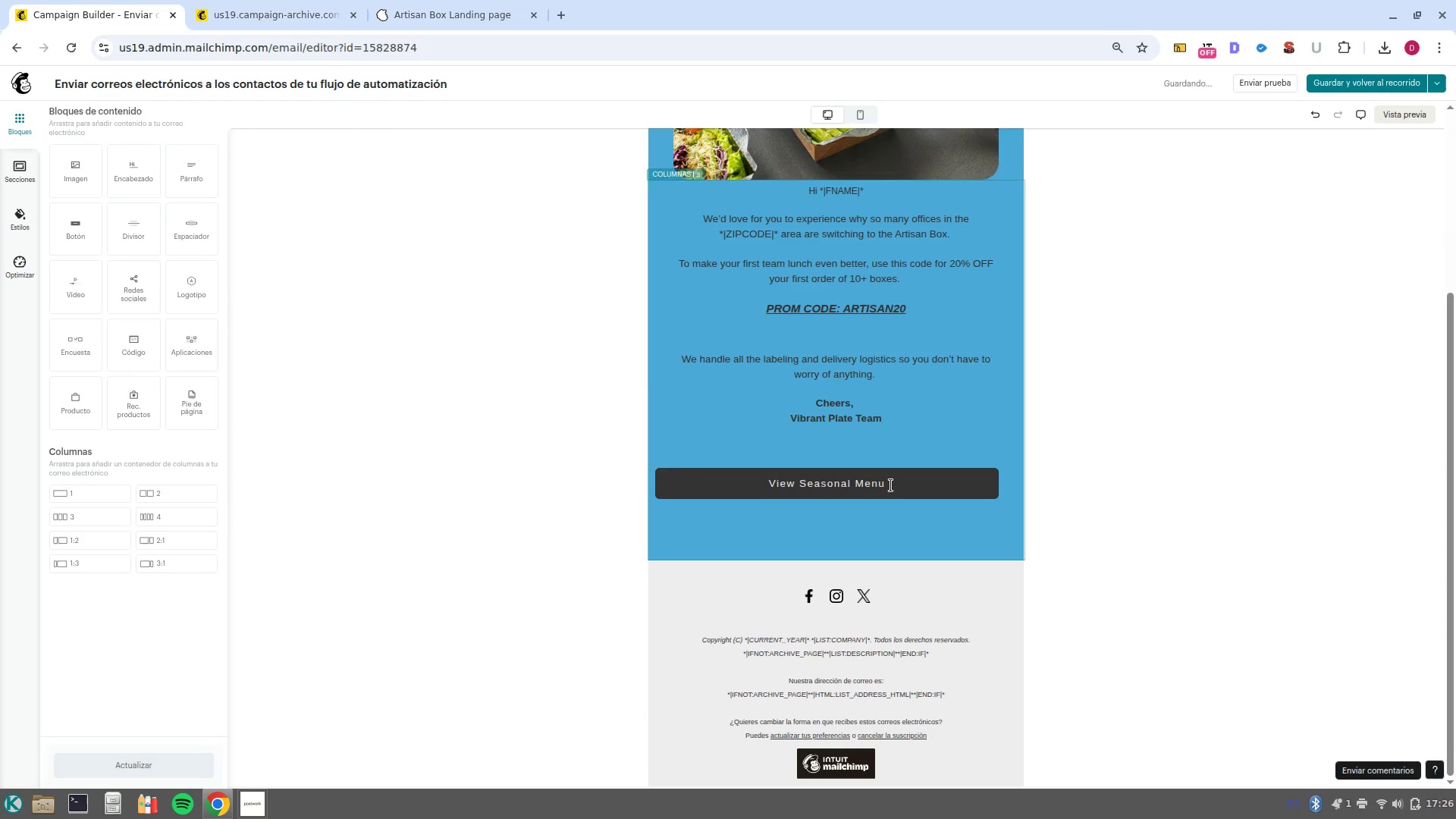 
left_click([891, 485])
 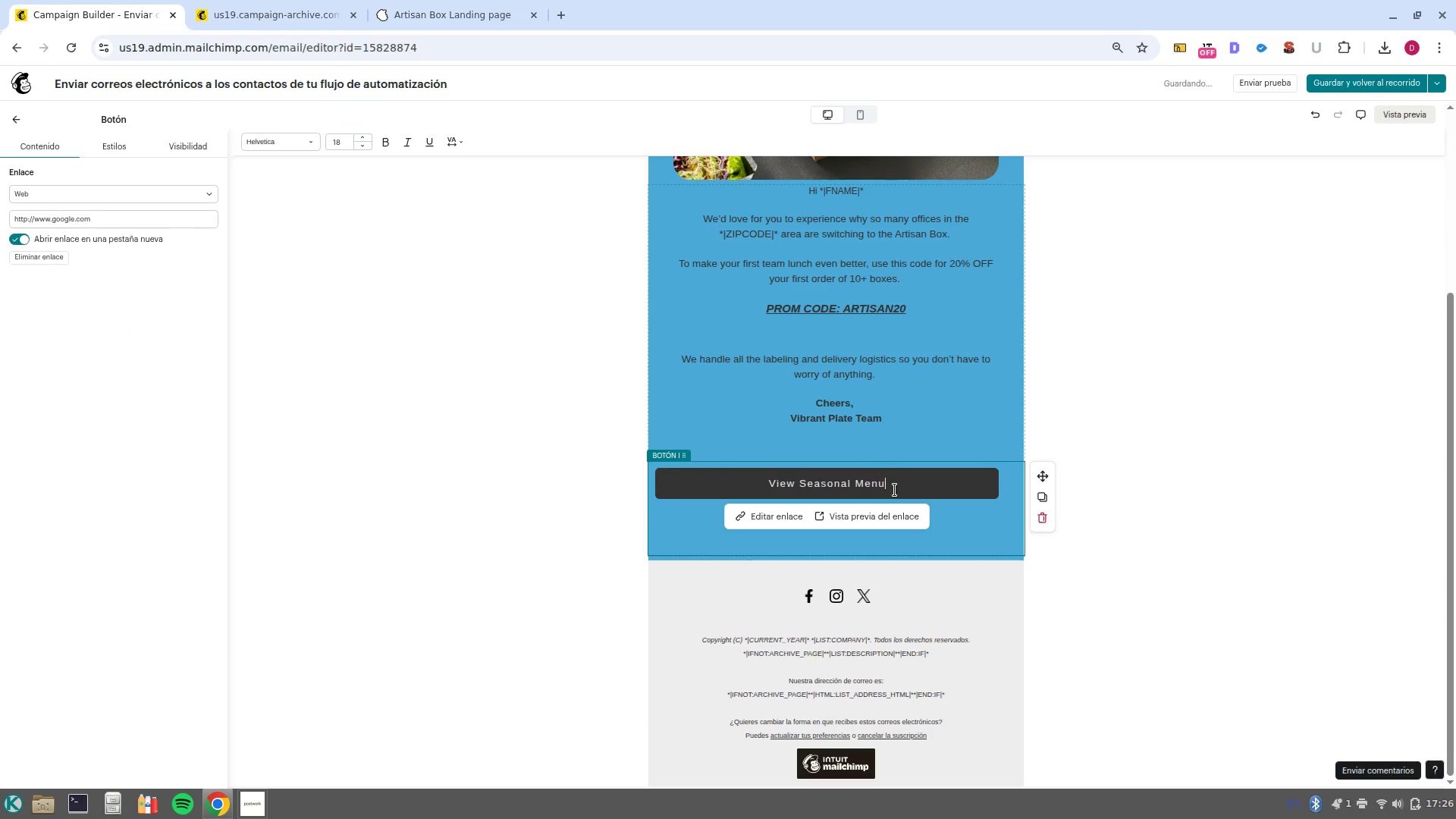 
left_click_drag(start_coordinate=[899, 484], to_coordinate=[728, 483])
 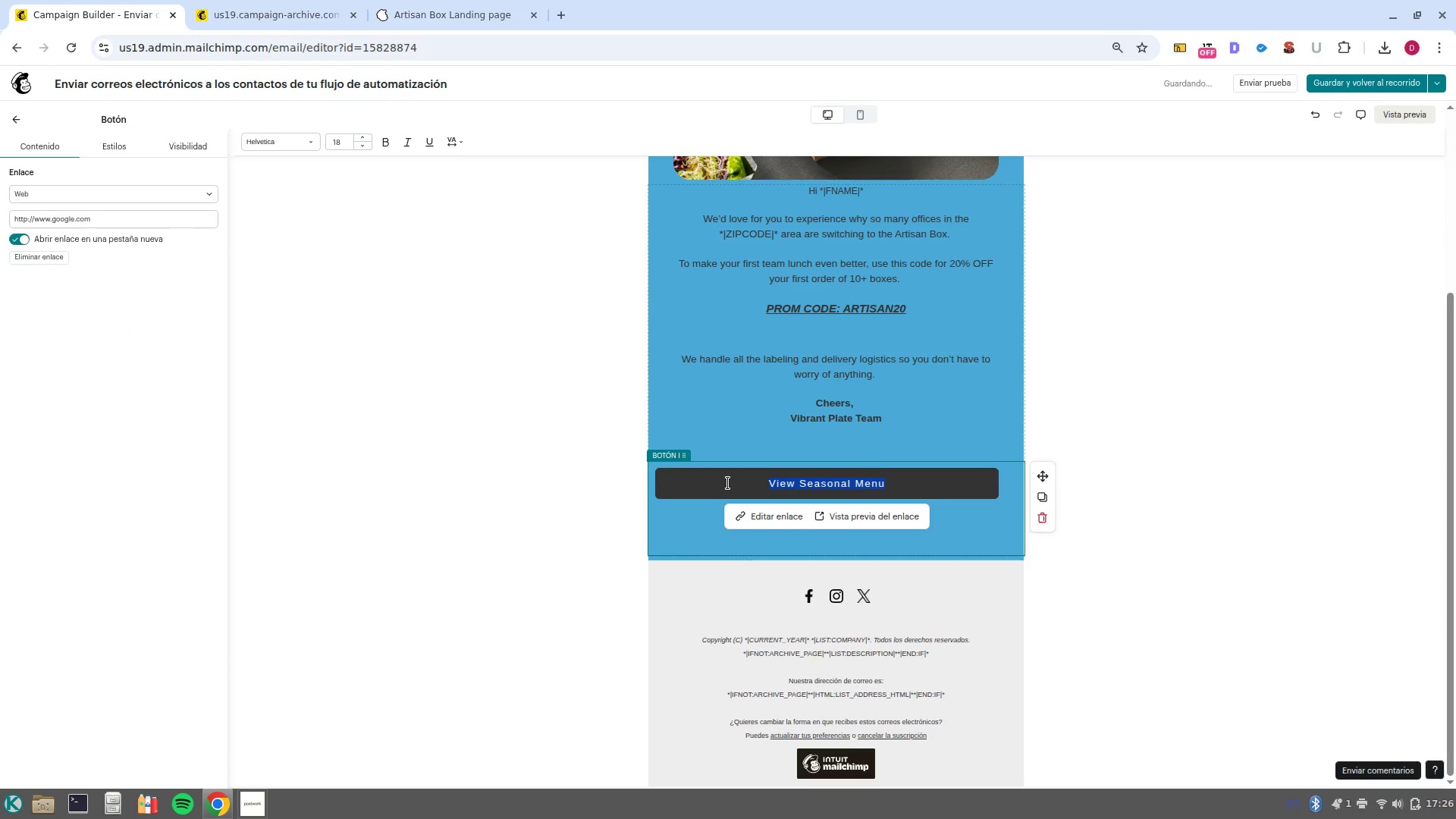 
type(CLAIM DISCOUNT ^ ORDER NOW)
 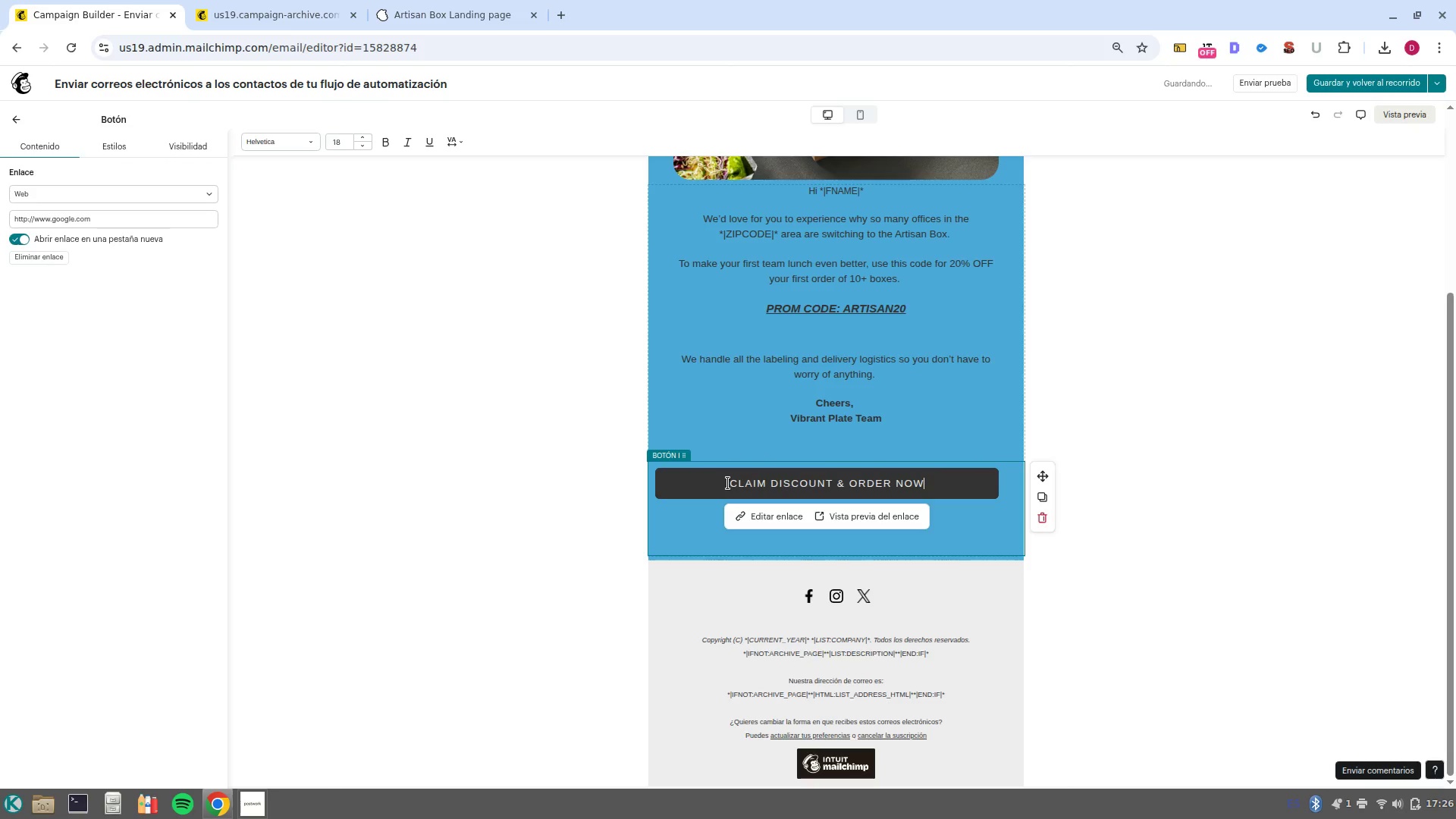 
left_click([1170, 625])
 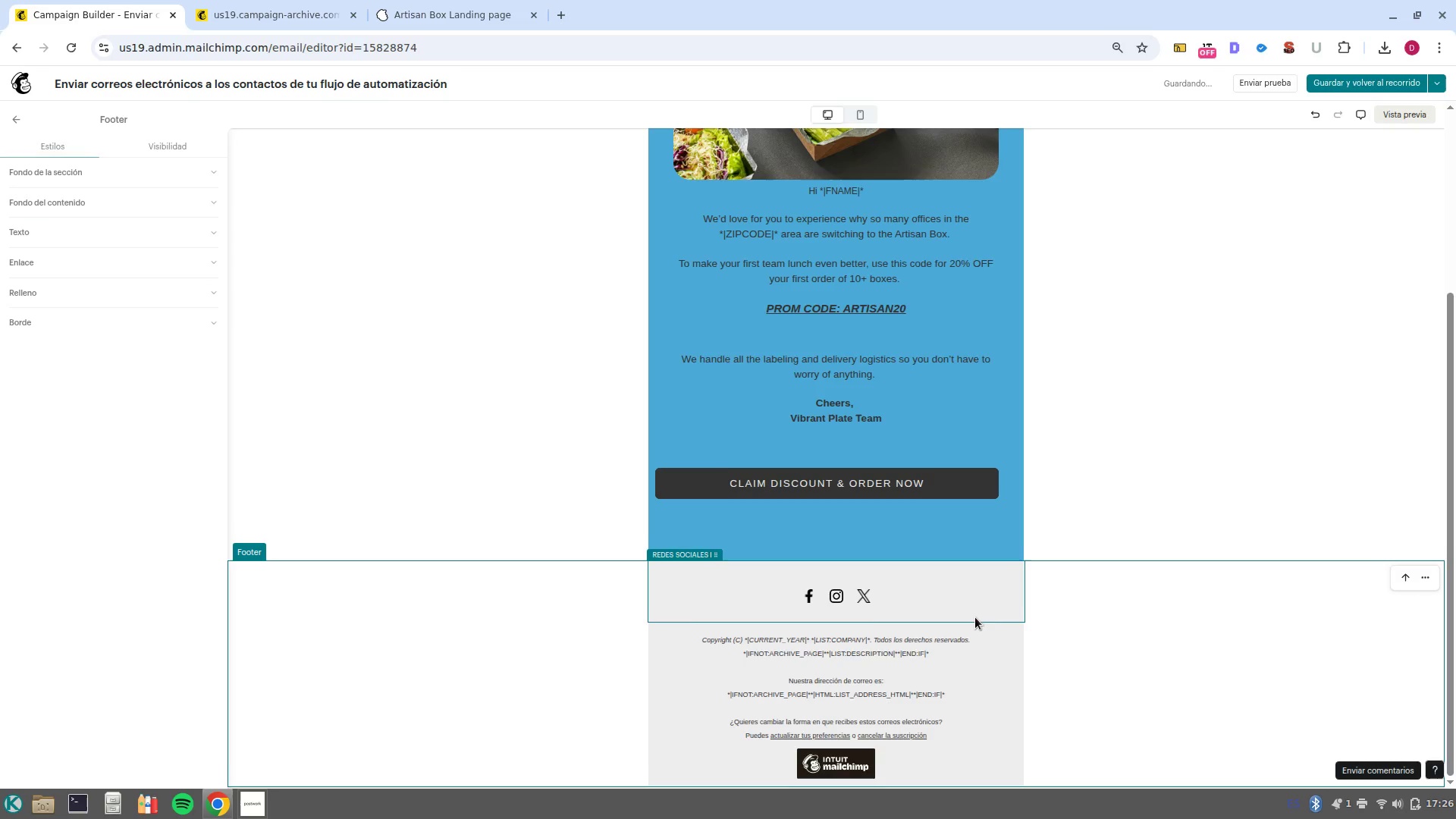 
scroll: coordinate [990, 628], scroll_direction: up, amount: 2.0
 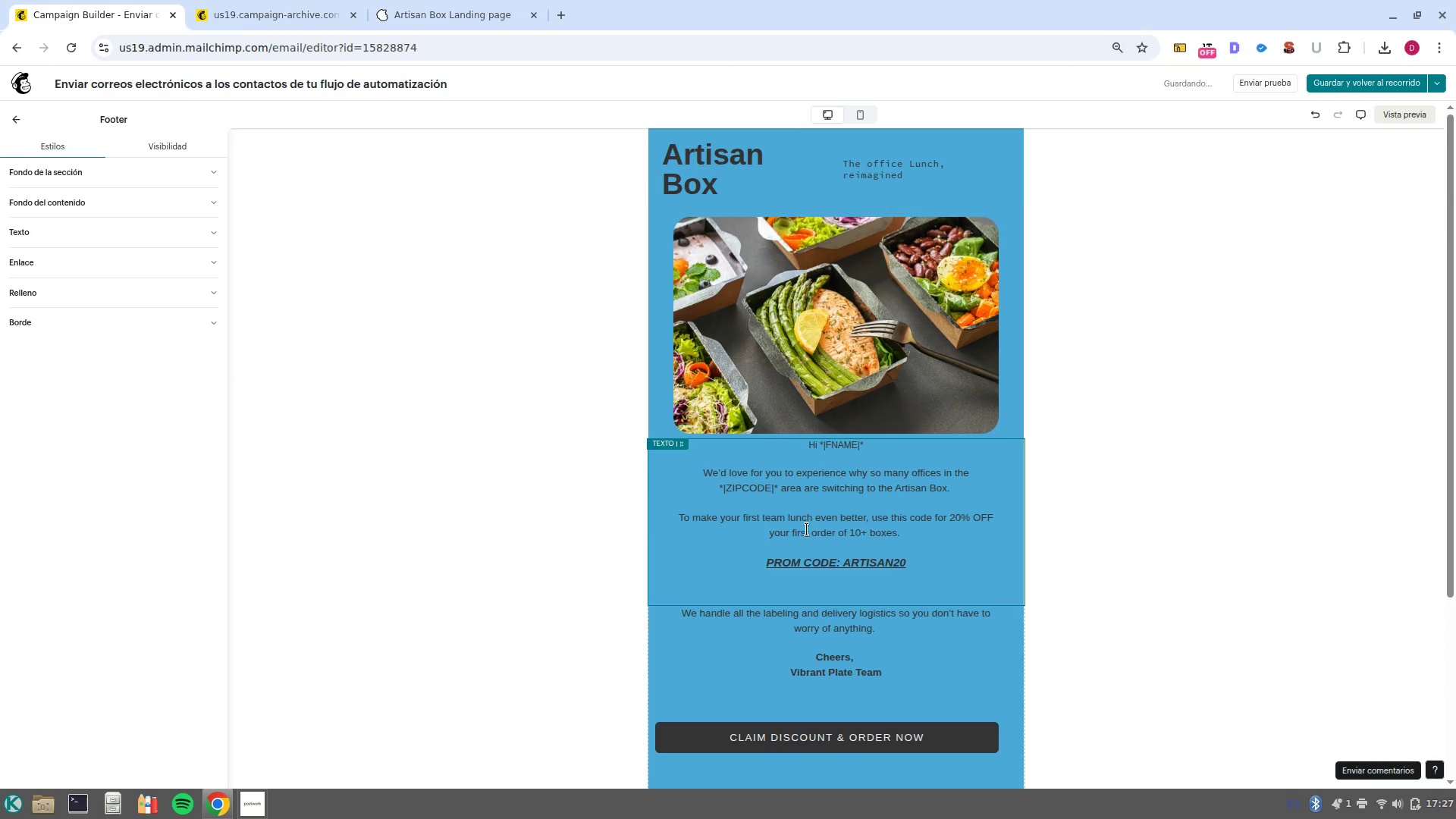 
left_click([1357, 86])
 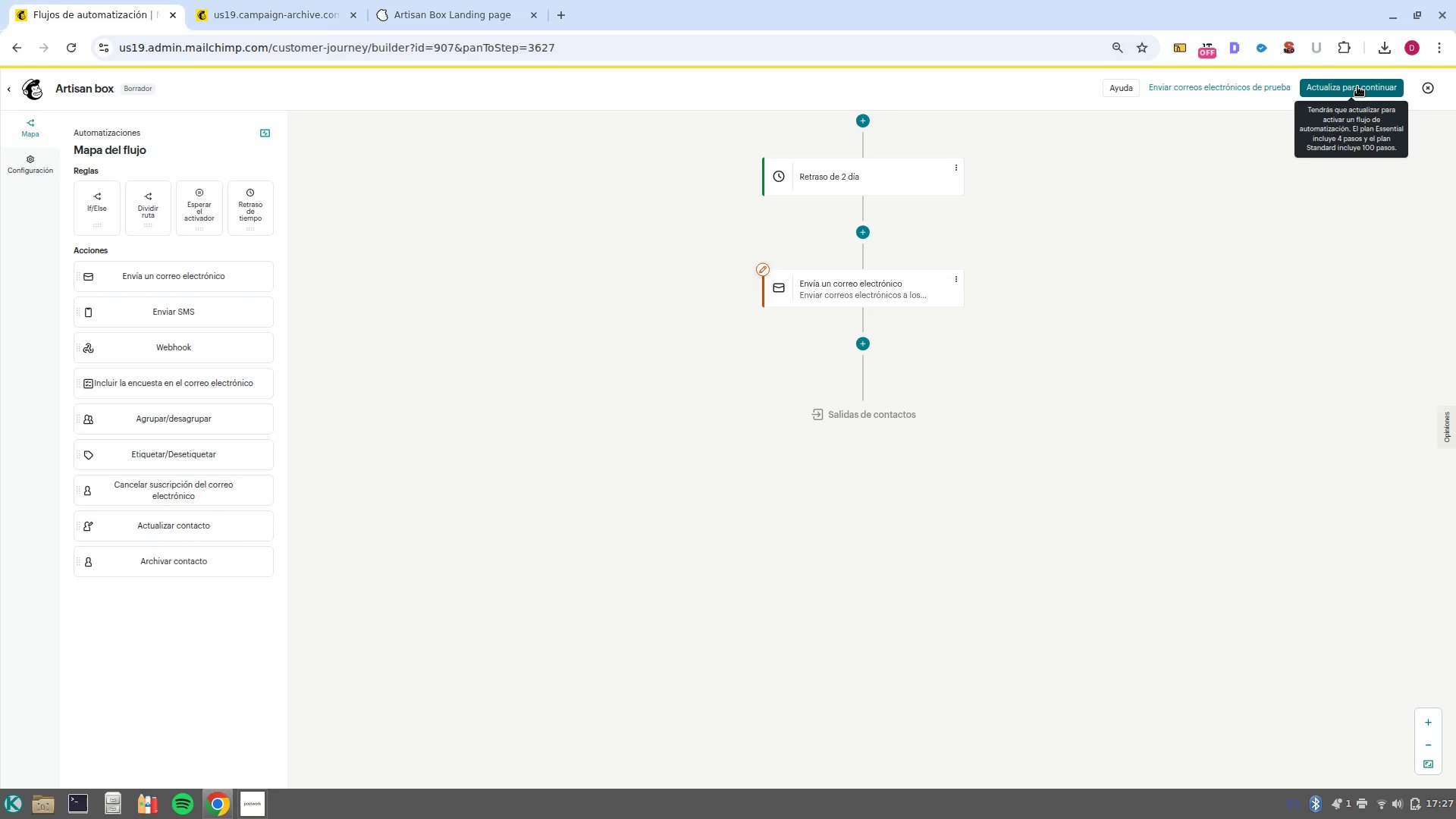 
wait(20.4)
 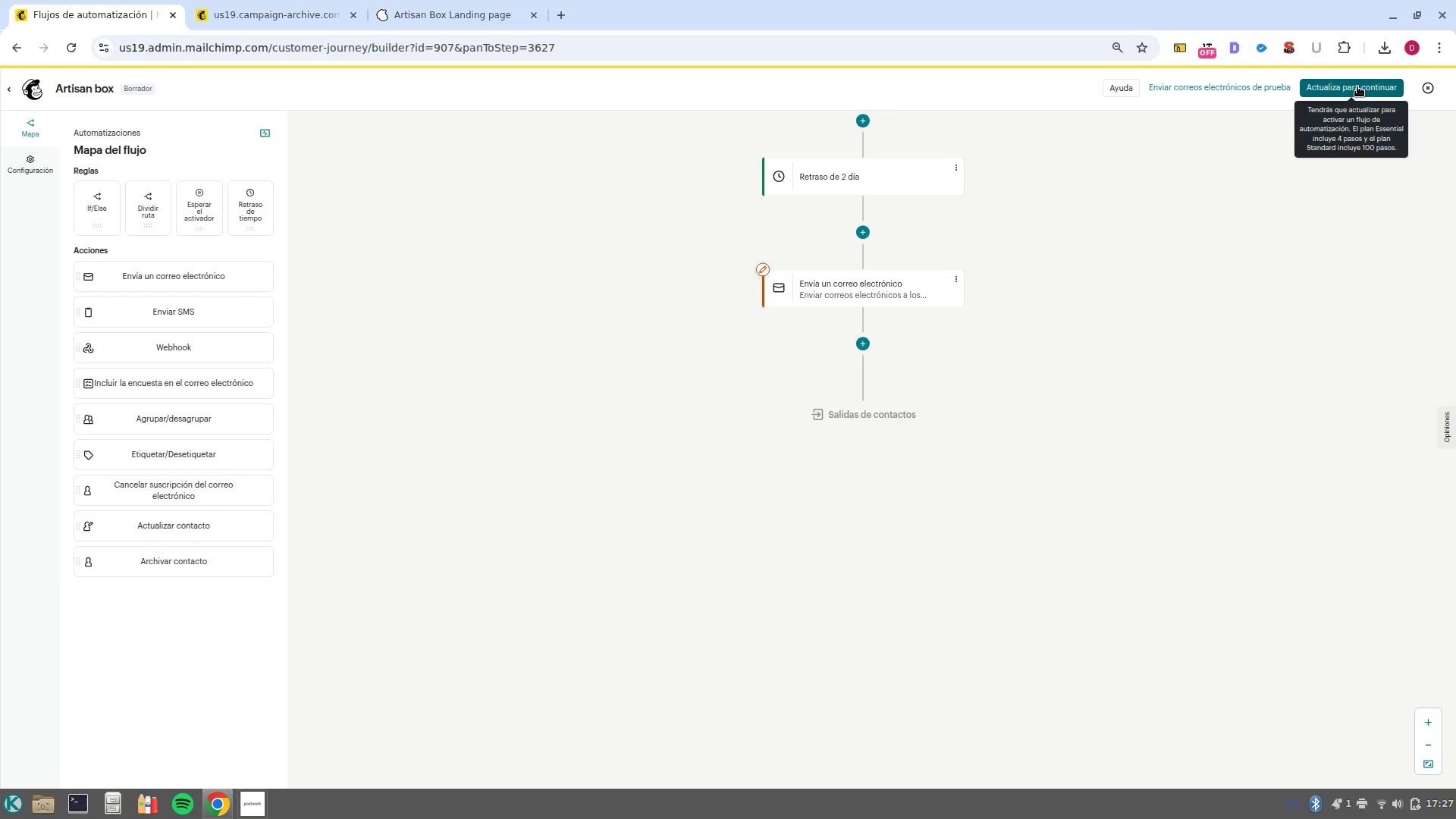 
scroll: coordinate [929, 379], scroll_direction: up, amount: 4.0
 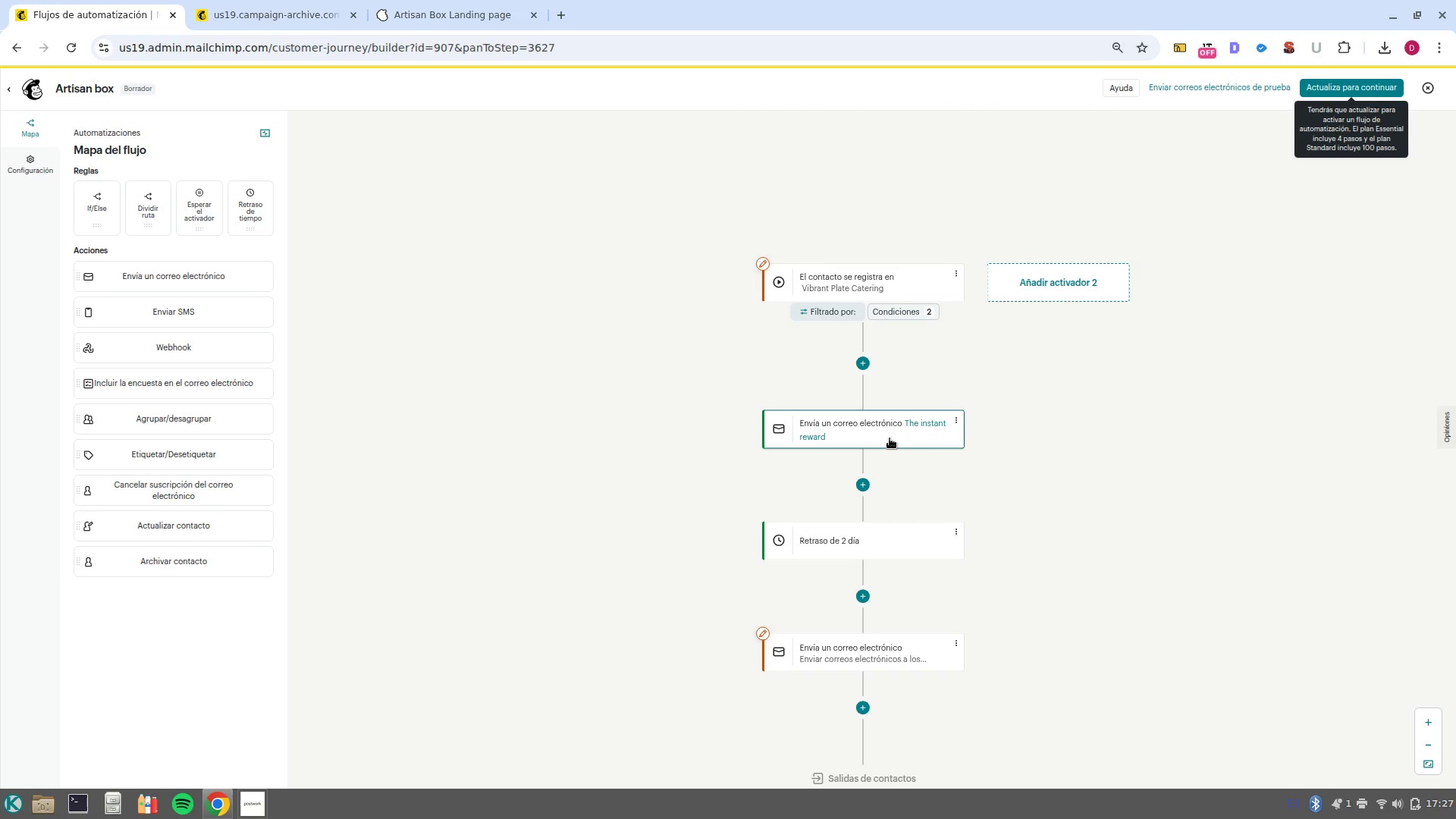 
left_click([889, 437])
 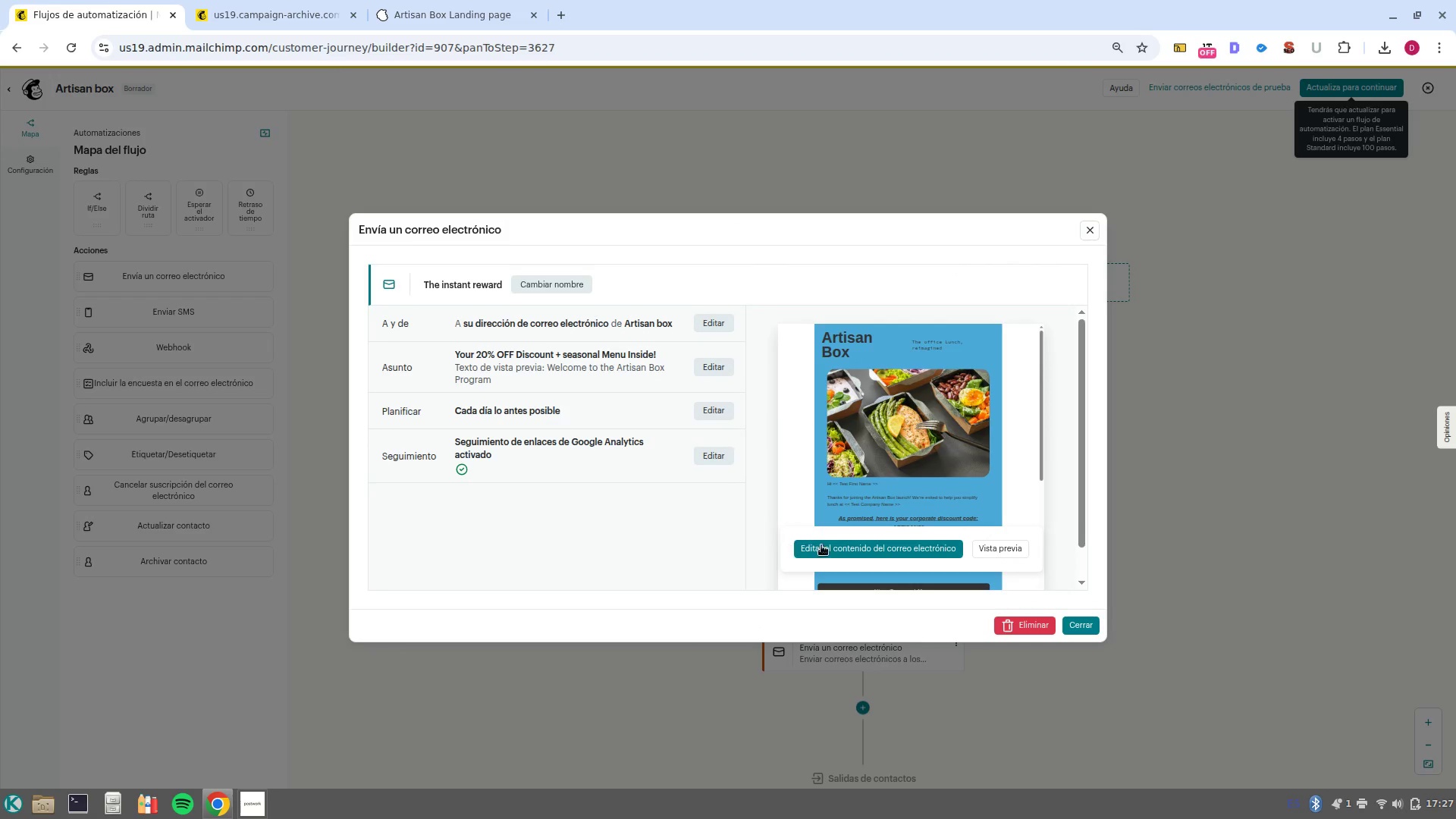 
wait(5.13)
 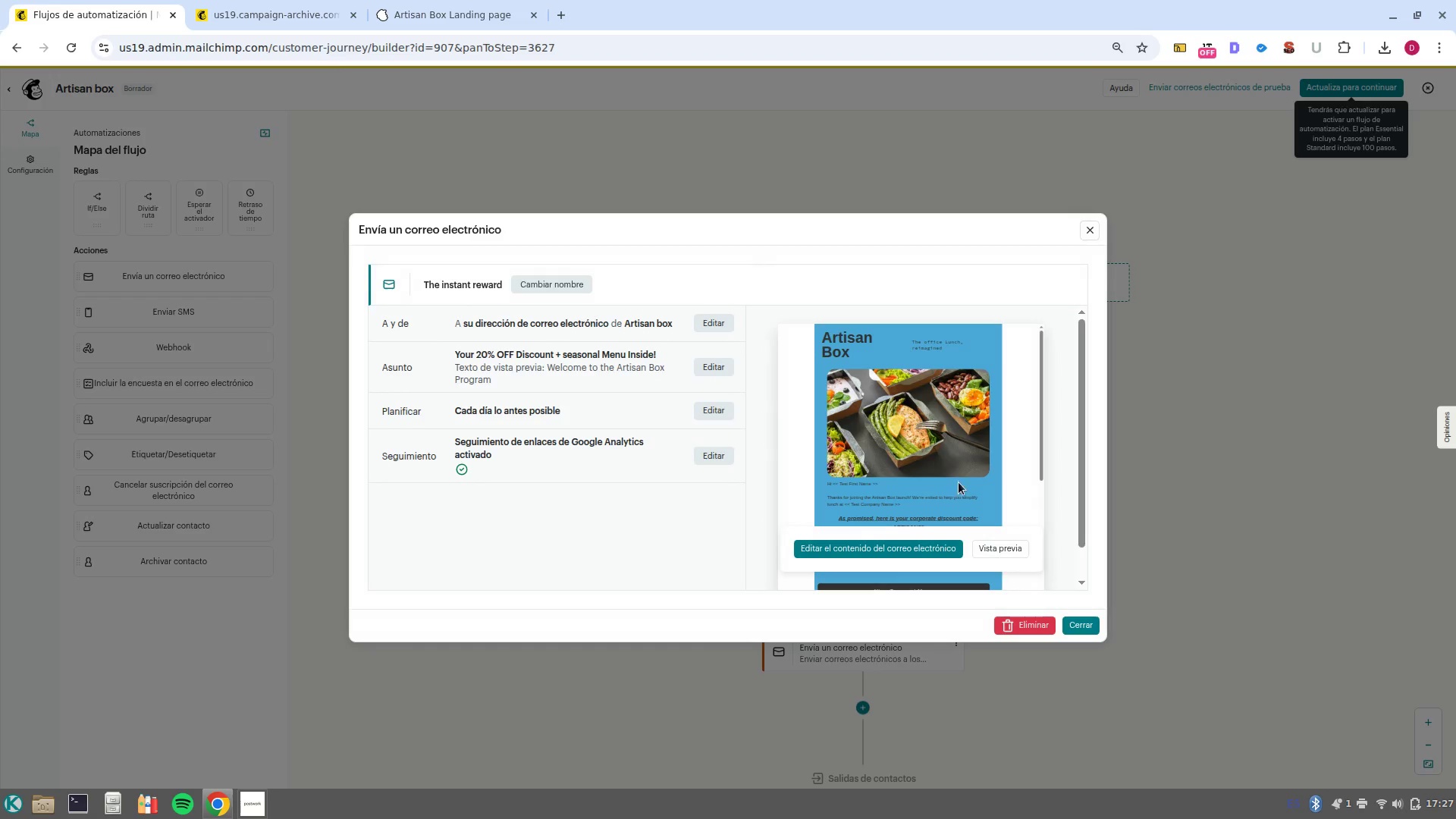 
left_click([843, 553])
 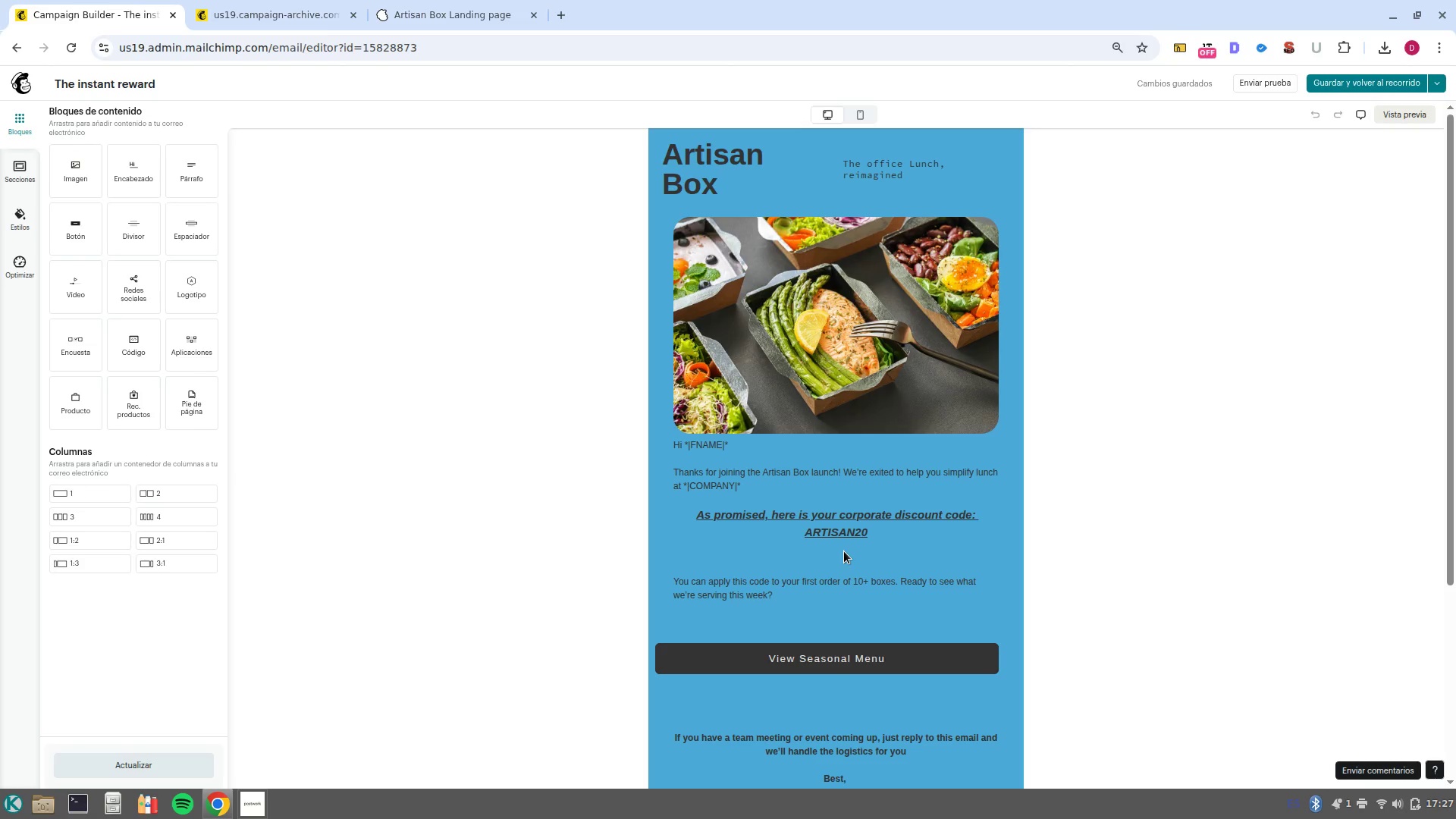 
wait(26.81)
 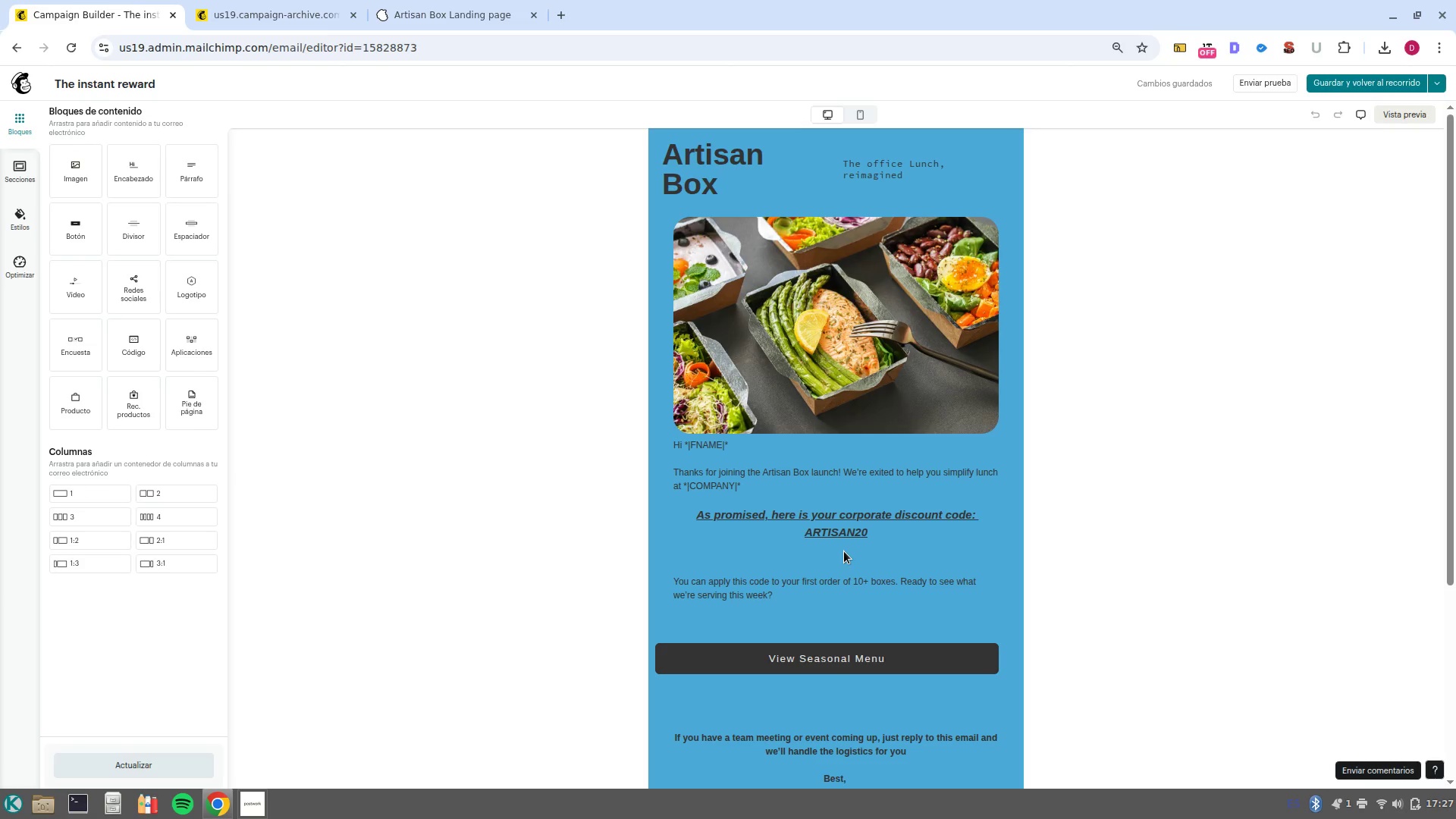 
left_click([872, 539])
 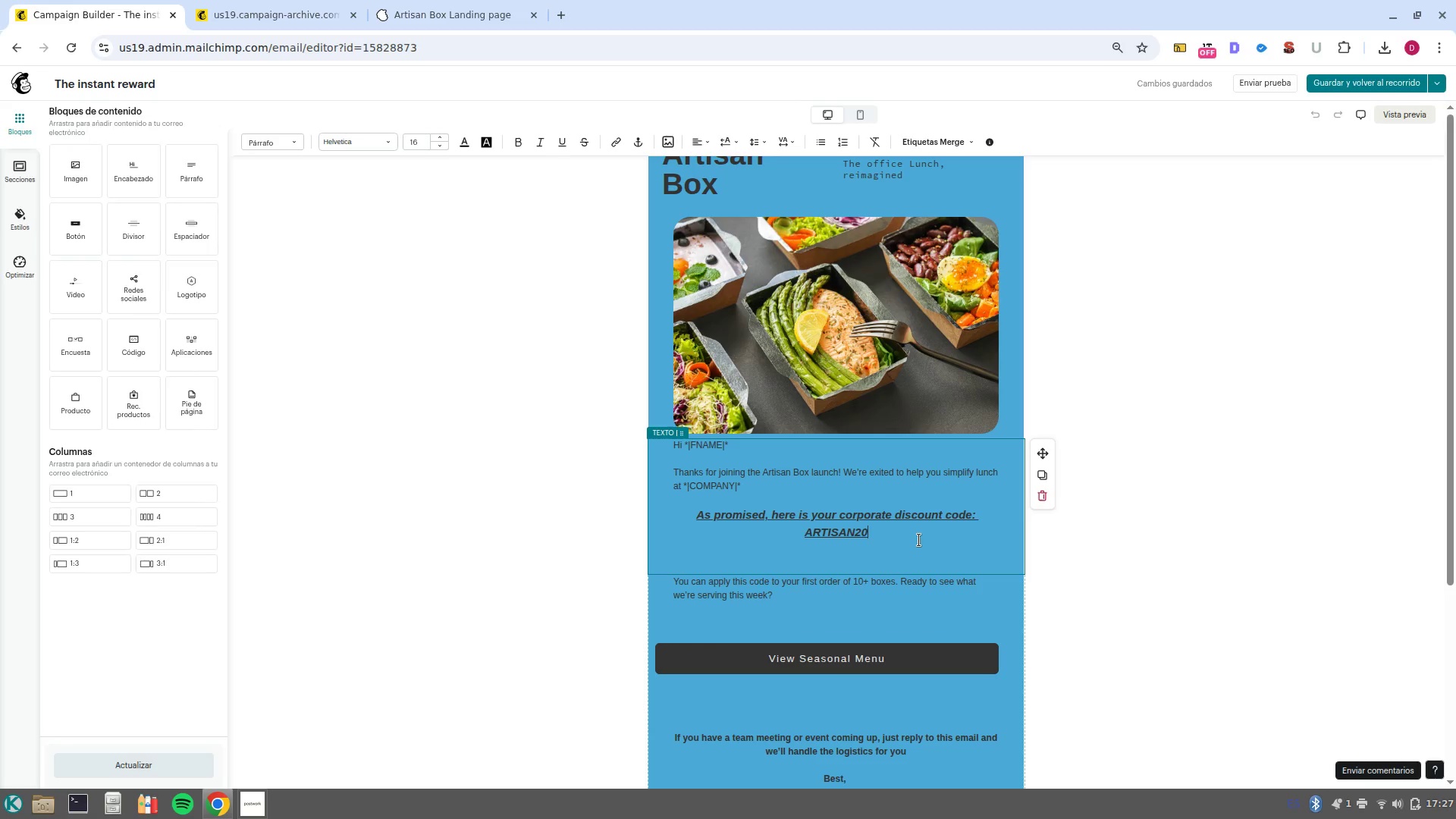 
left_click_drag(start_coordinate=[919, 540], to_coordinate=[653, 439])
 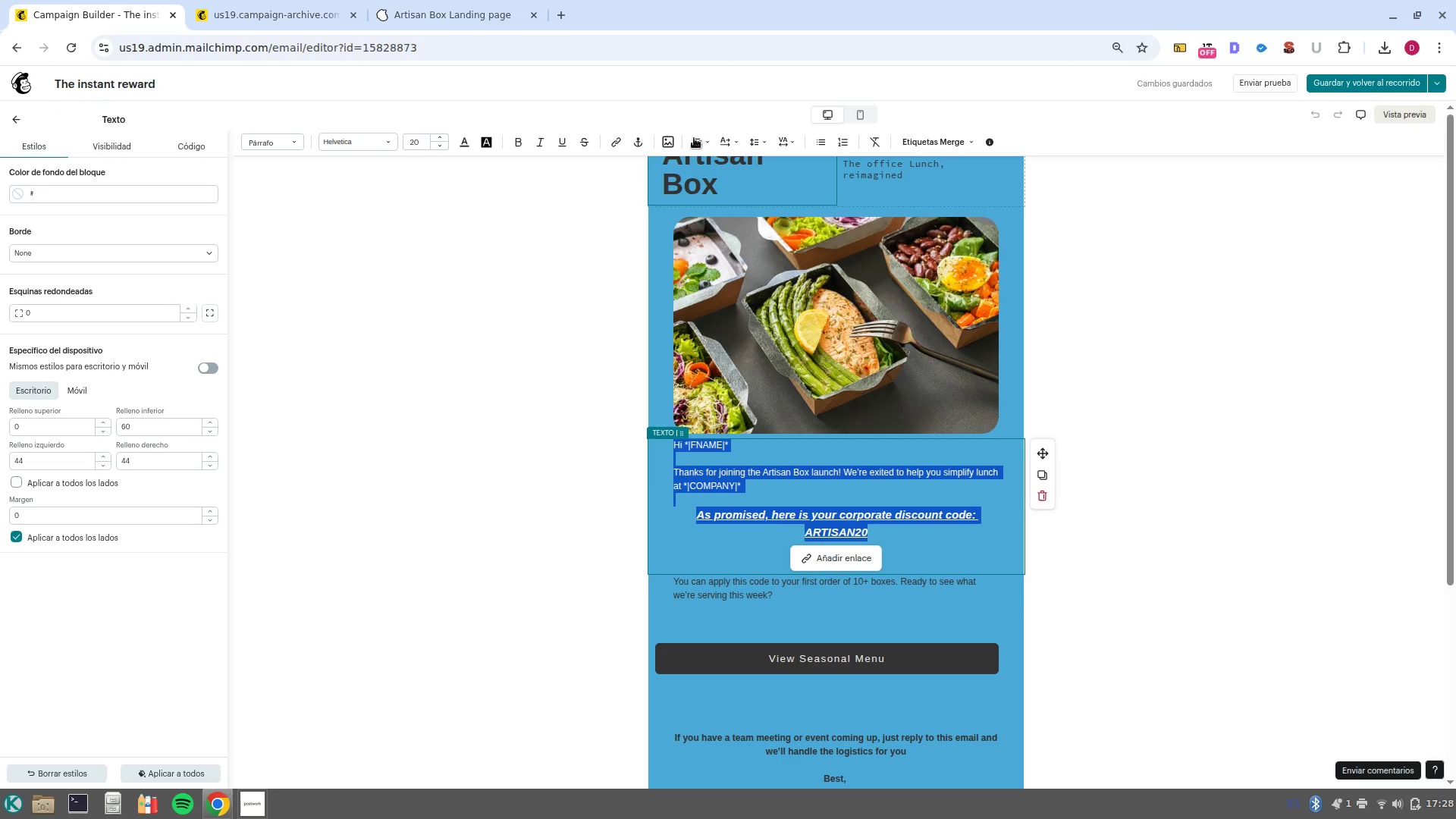 
left_click([700, 147])
 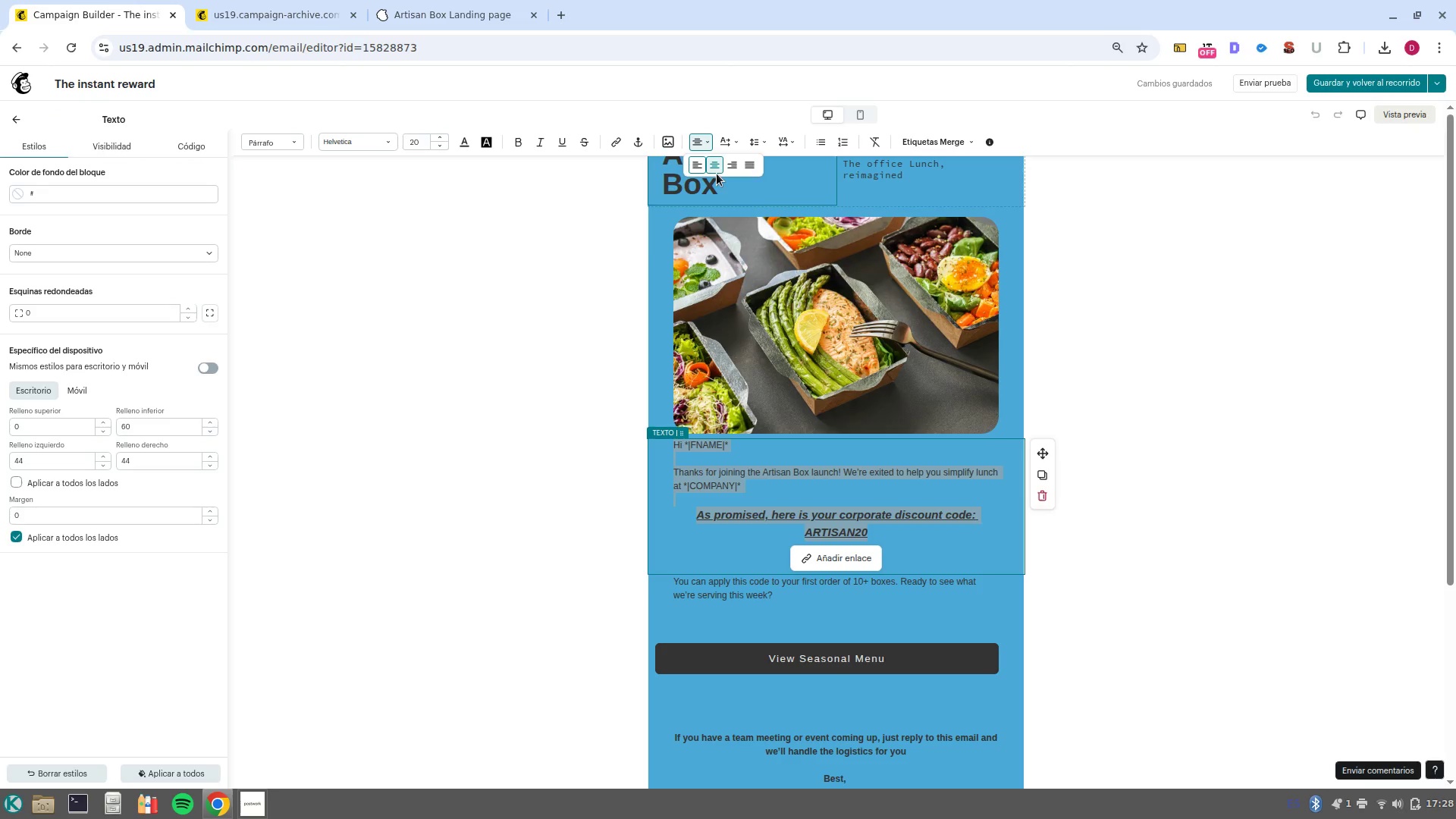 
left_click([717, 174])
 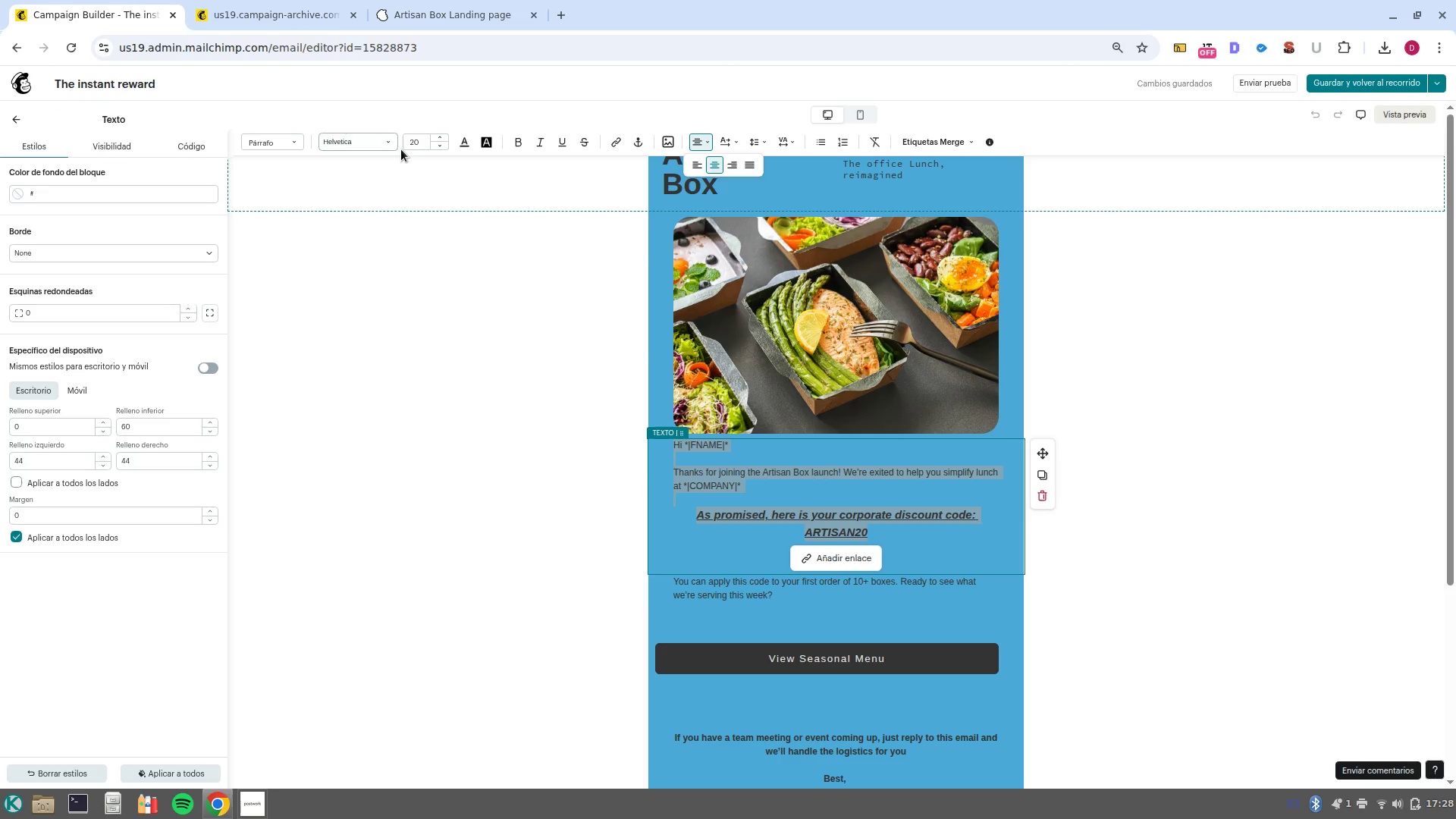 
mouse_move([453, 156])
 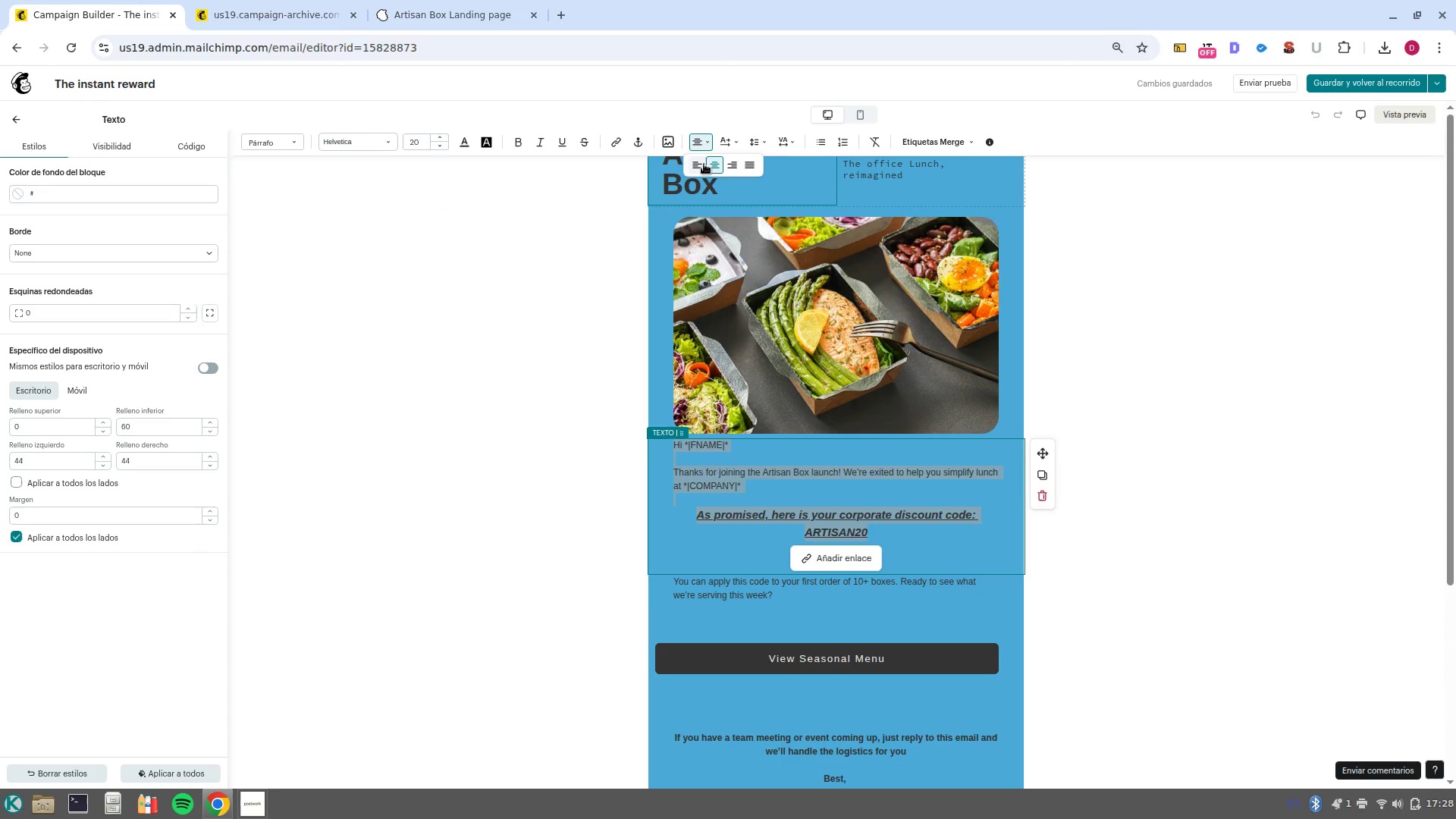 
left_click([717, 168])
 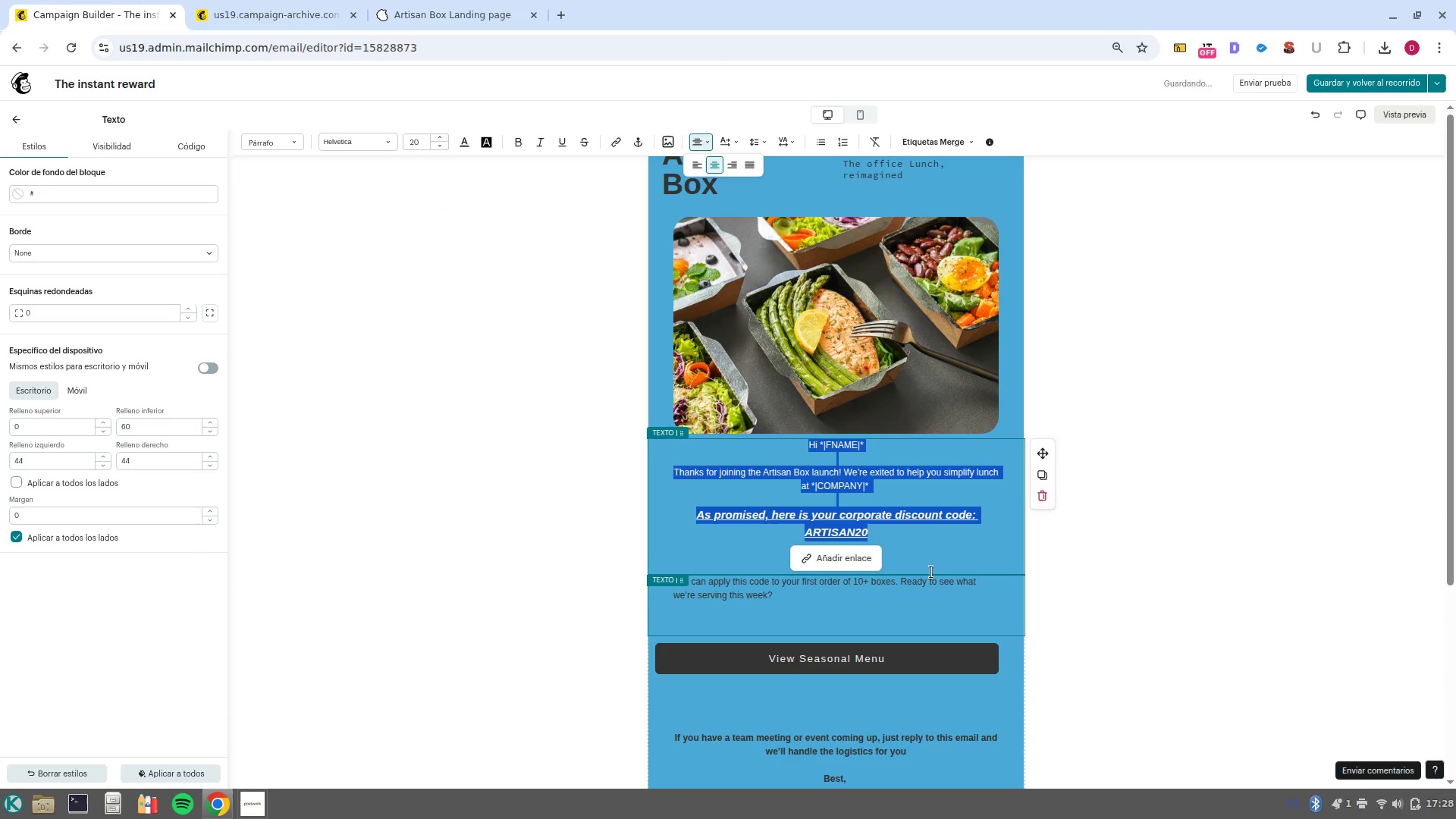 
key(Backspace)
 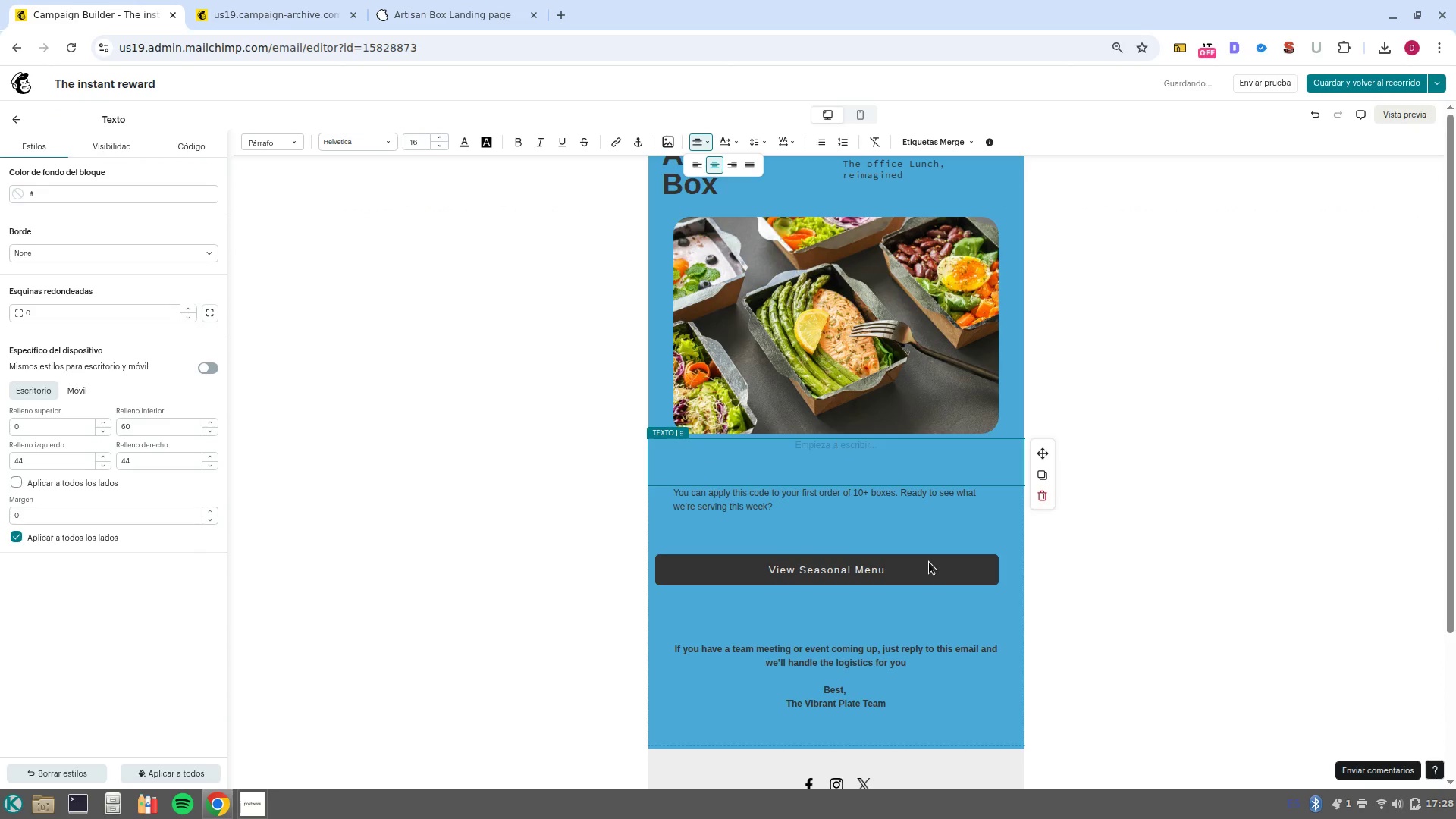 
key(Control+ControlLeft)
 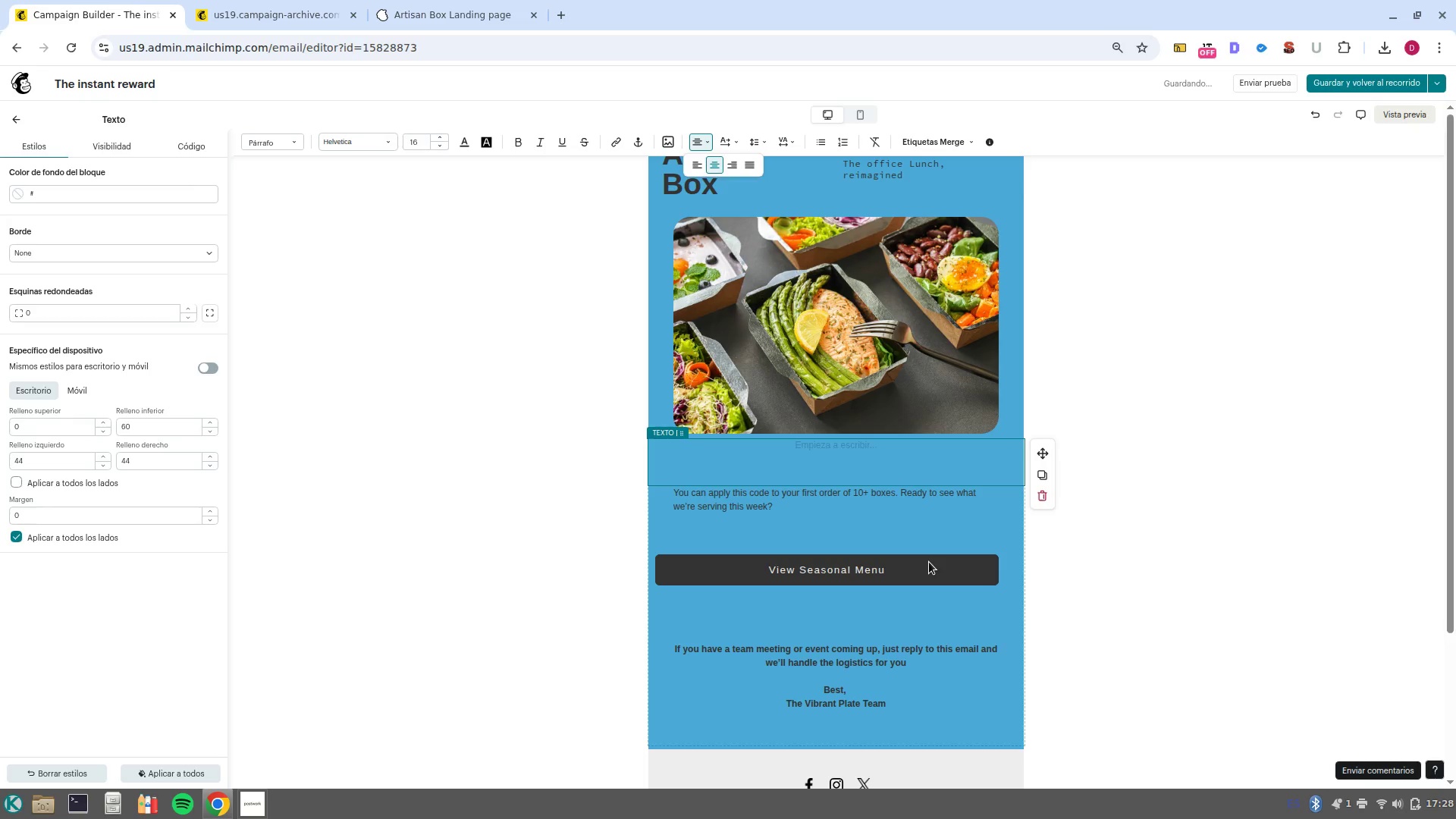 
key(Control+Z)
 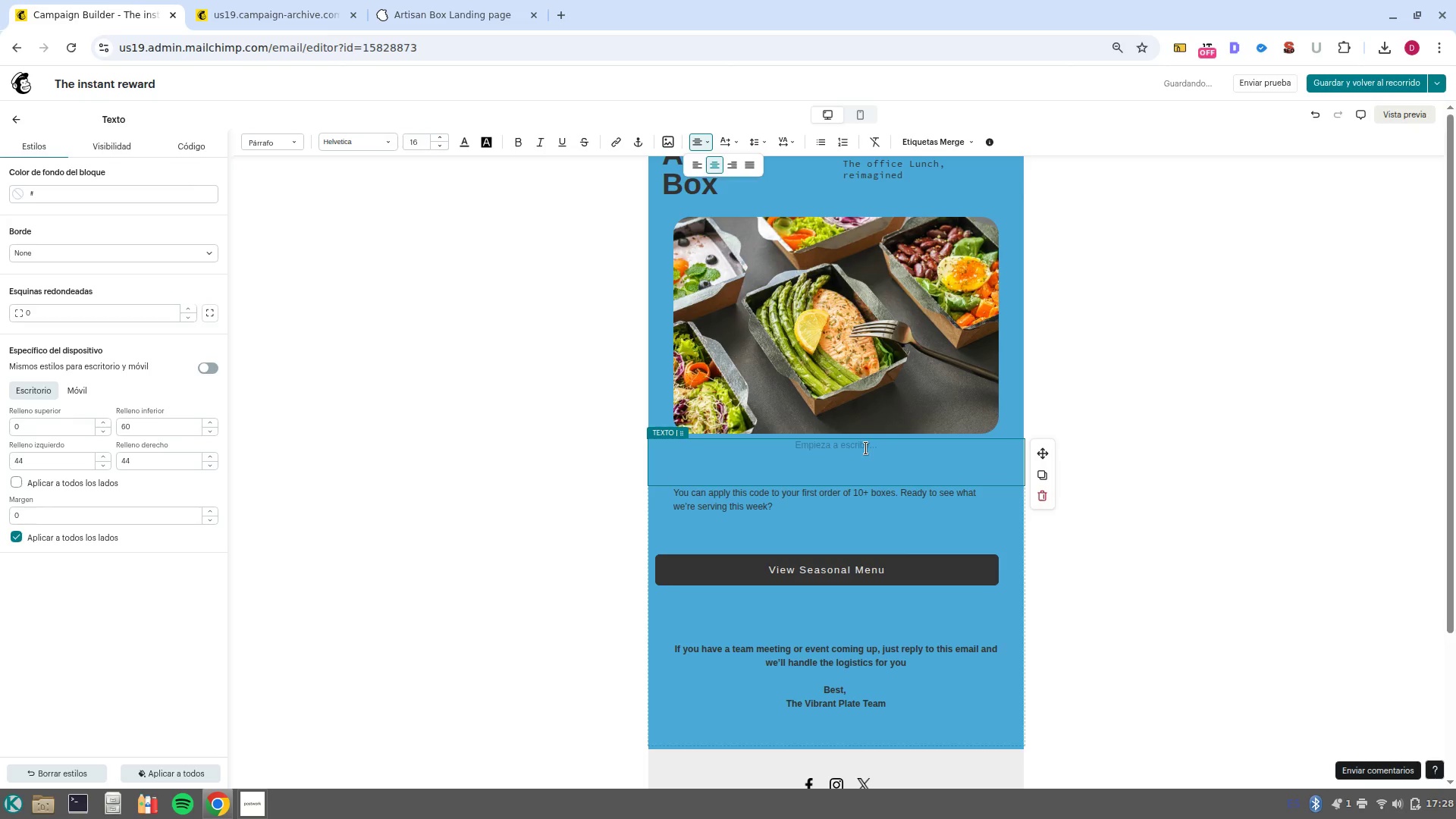 
hold_key(key=ShiftLeft, duration=0.33)
 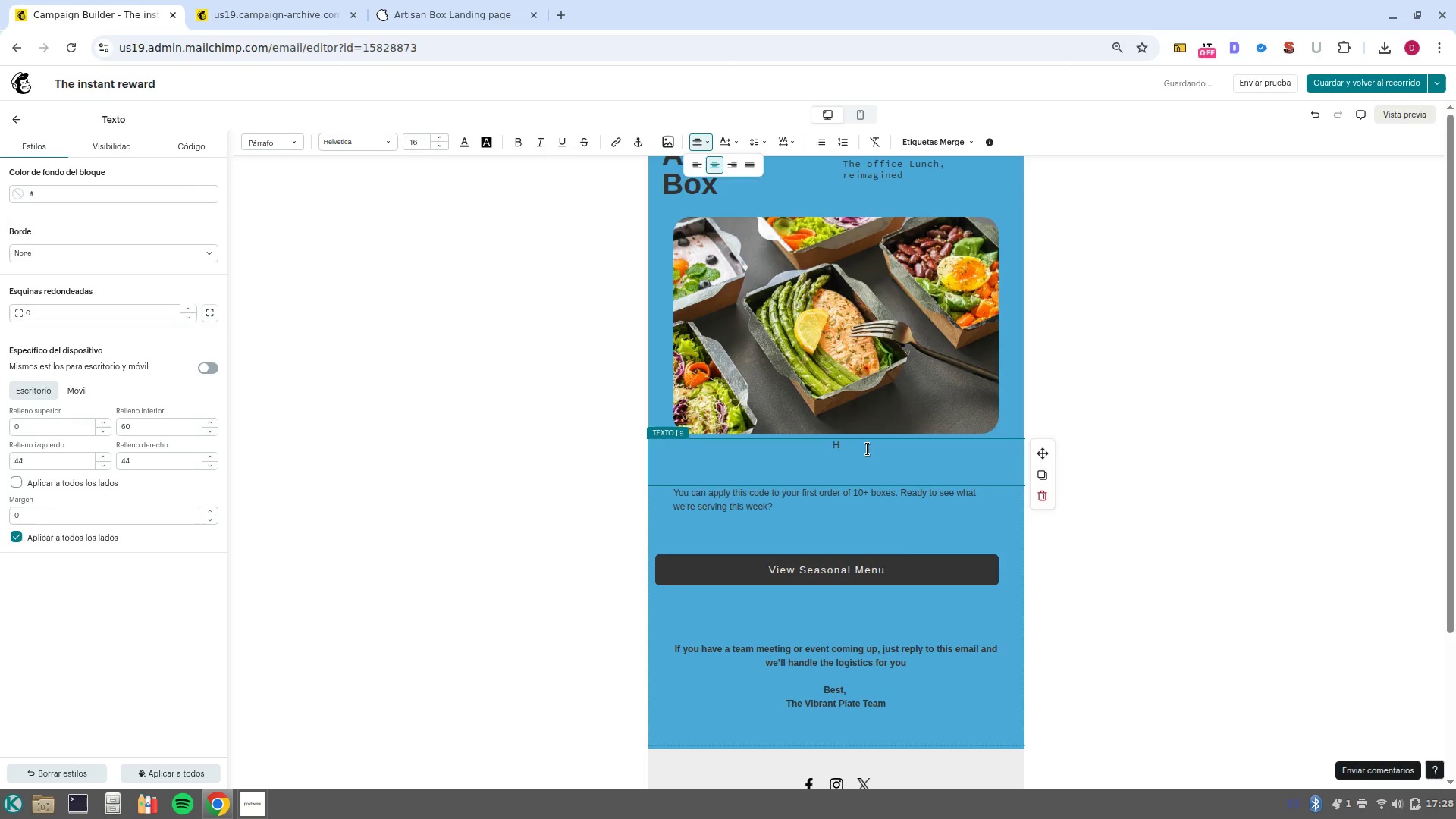 
type(HI )
key(Backspace)
key(Backspace)
type(I)
key(Backspace)
type(i )
 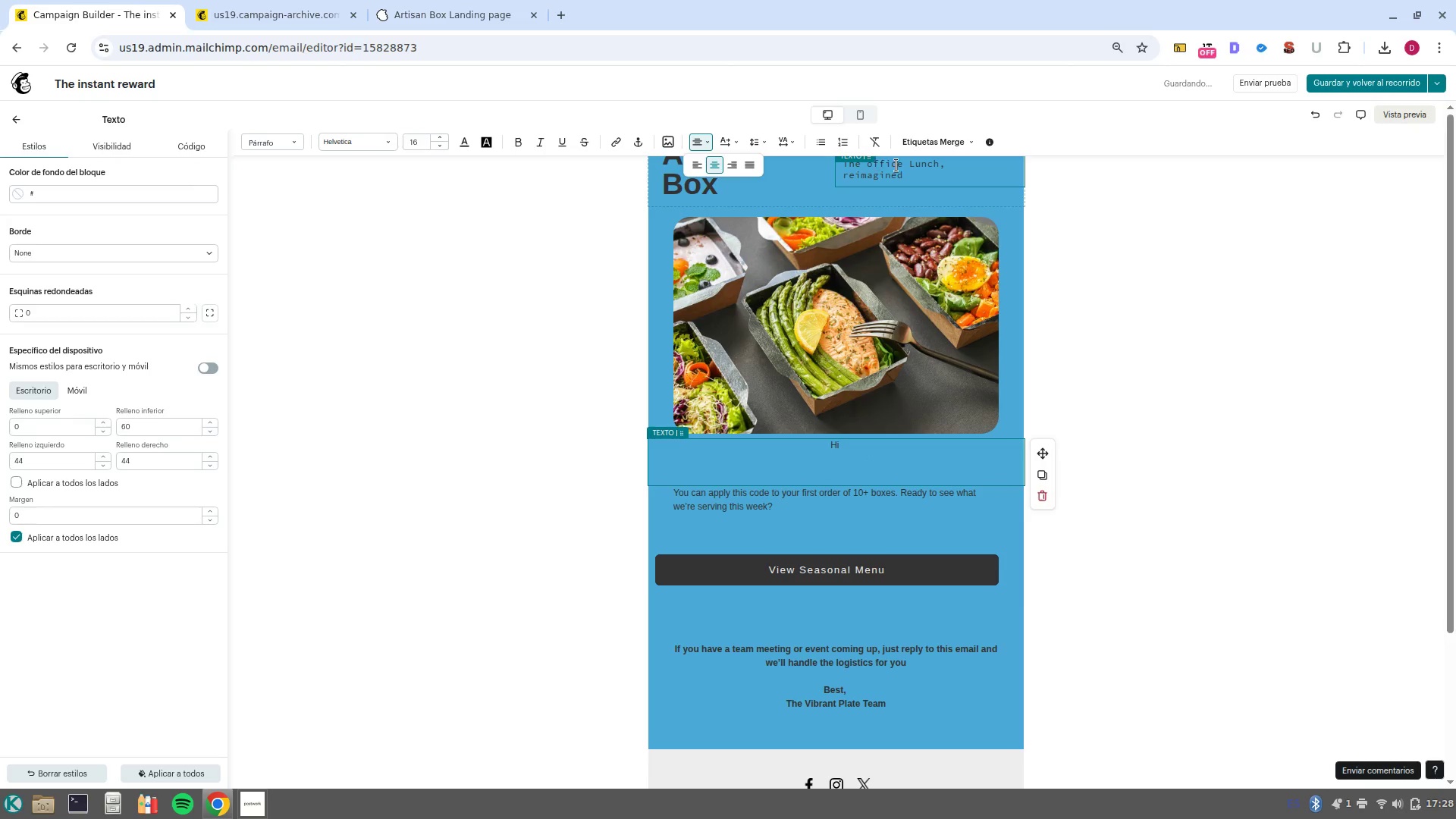 
left_click([927, 136])
 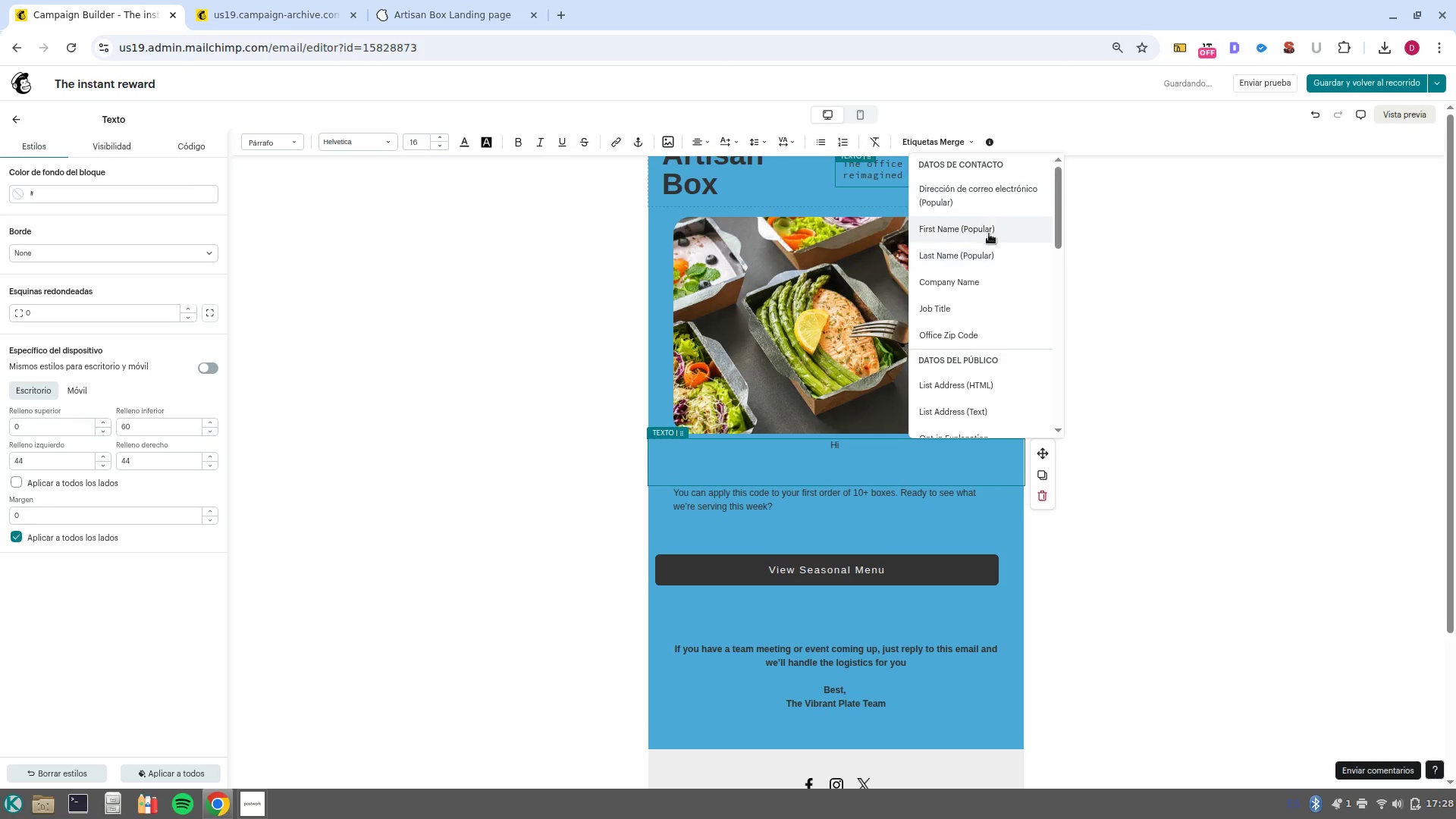 
left_click([990, 229])
 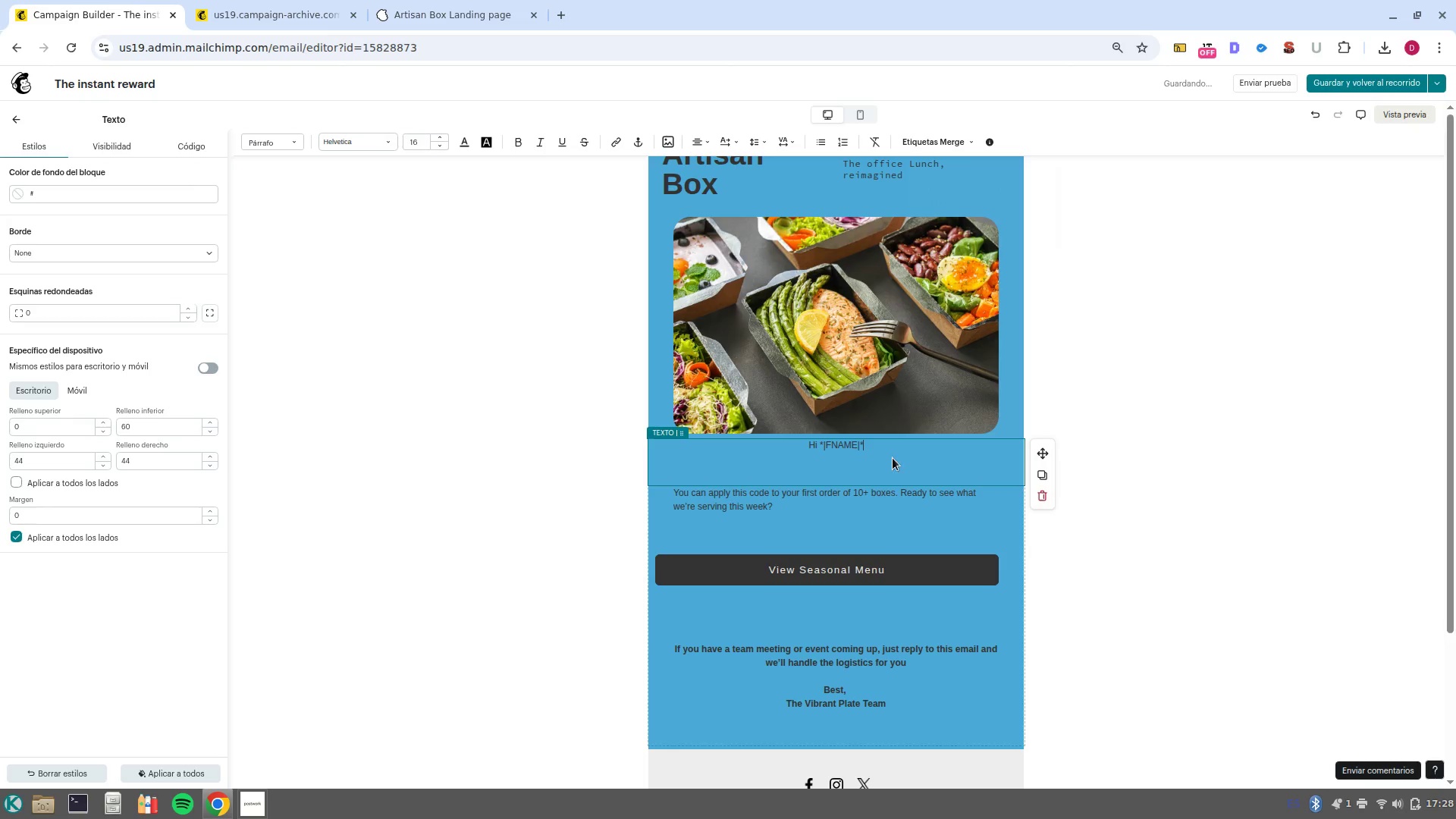 
left_click_drag(start_coordinate=[895, 456], to_coordinate=[805, 436])
 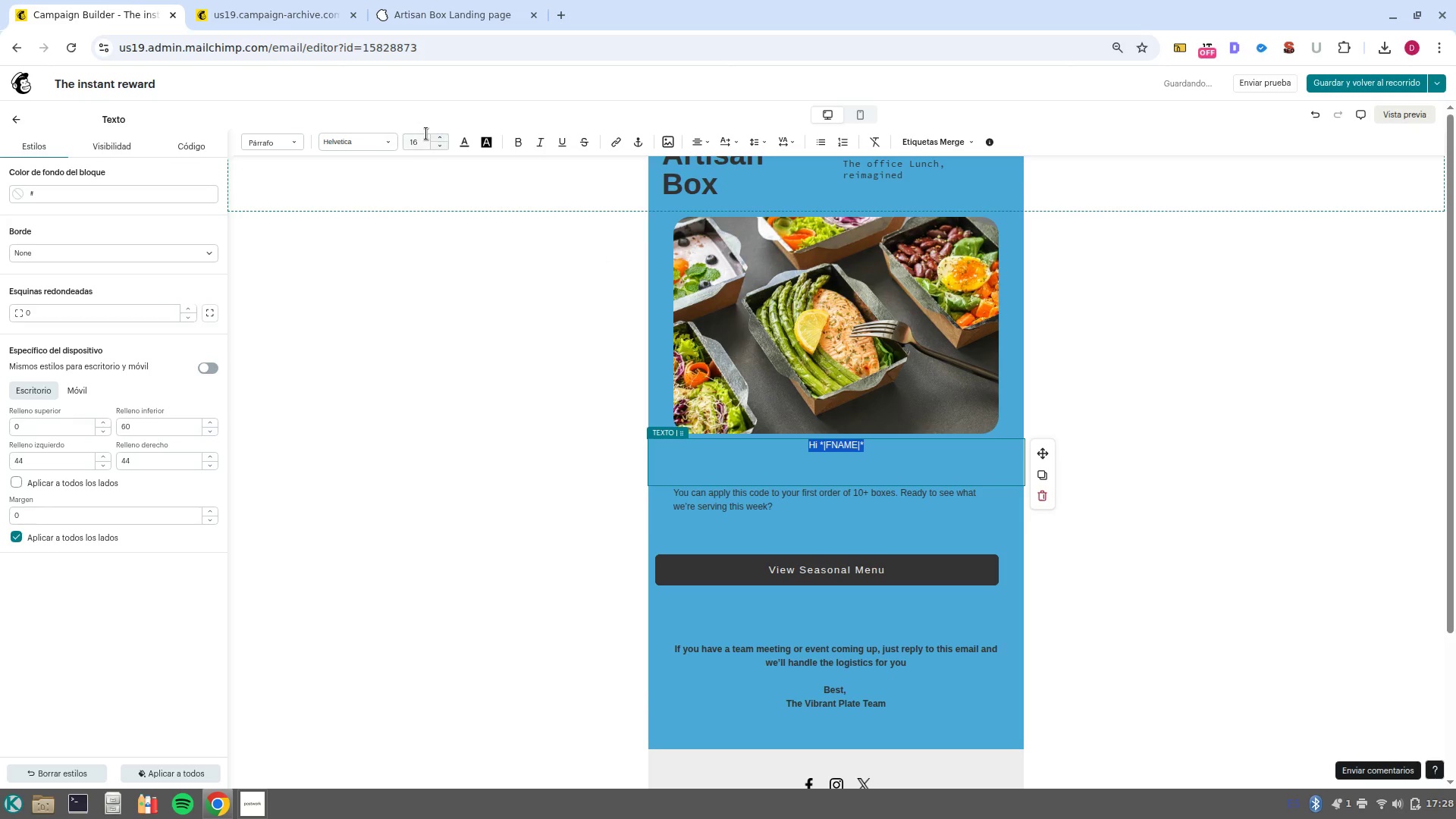 
left_click([419, 141])
 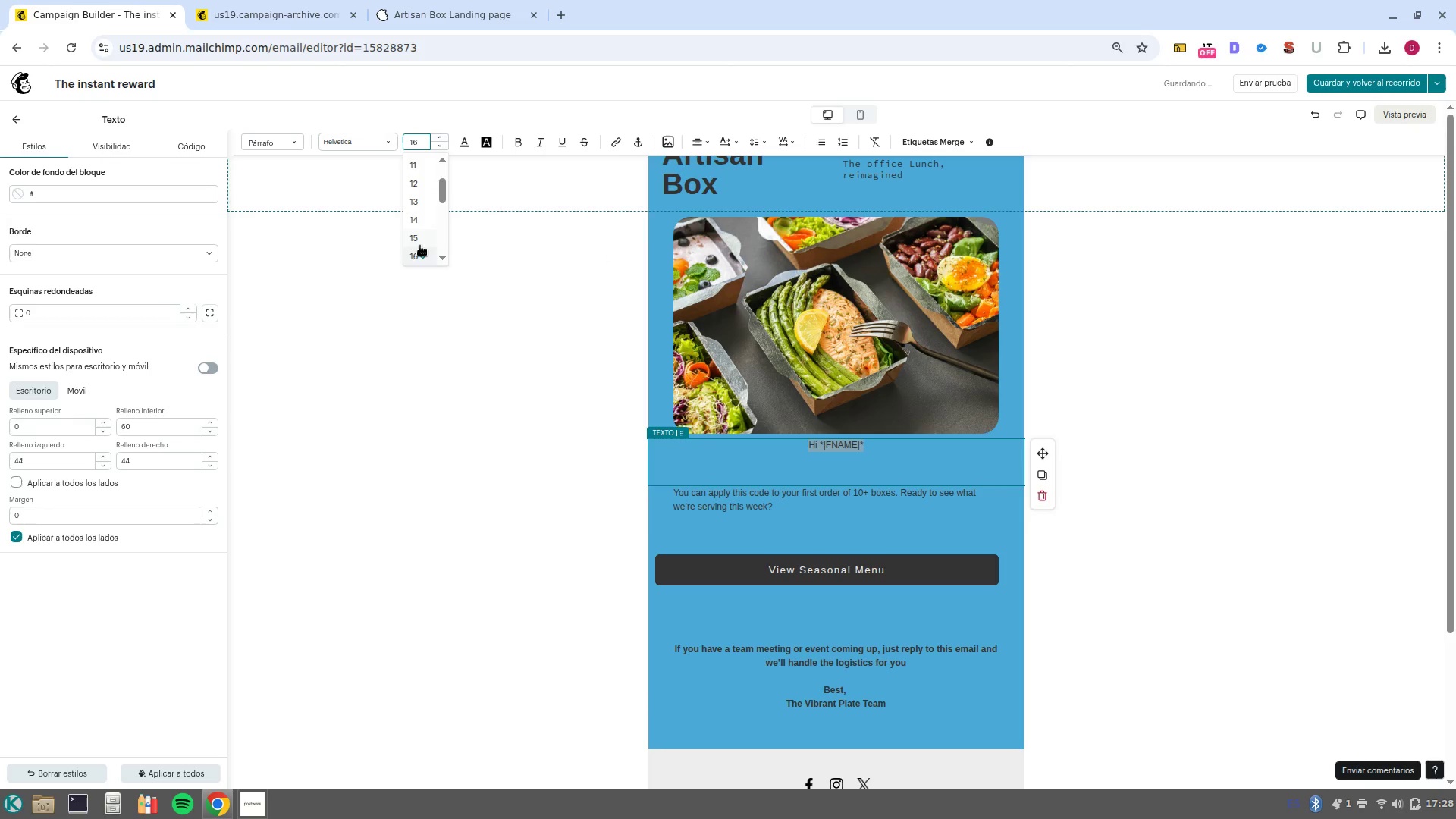 
scroll: coordinate [420, 247], scroll_direction: down, amount: 1.0
 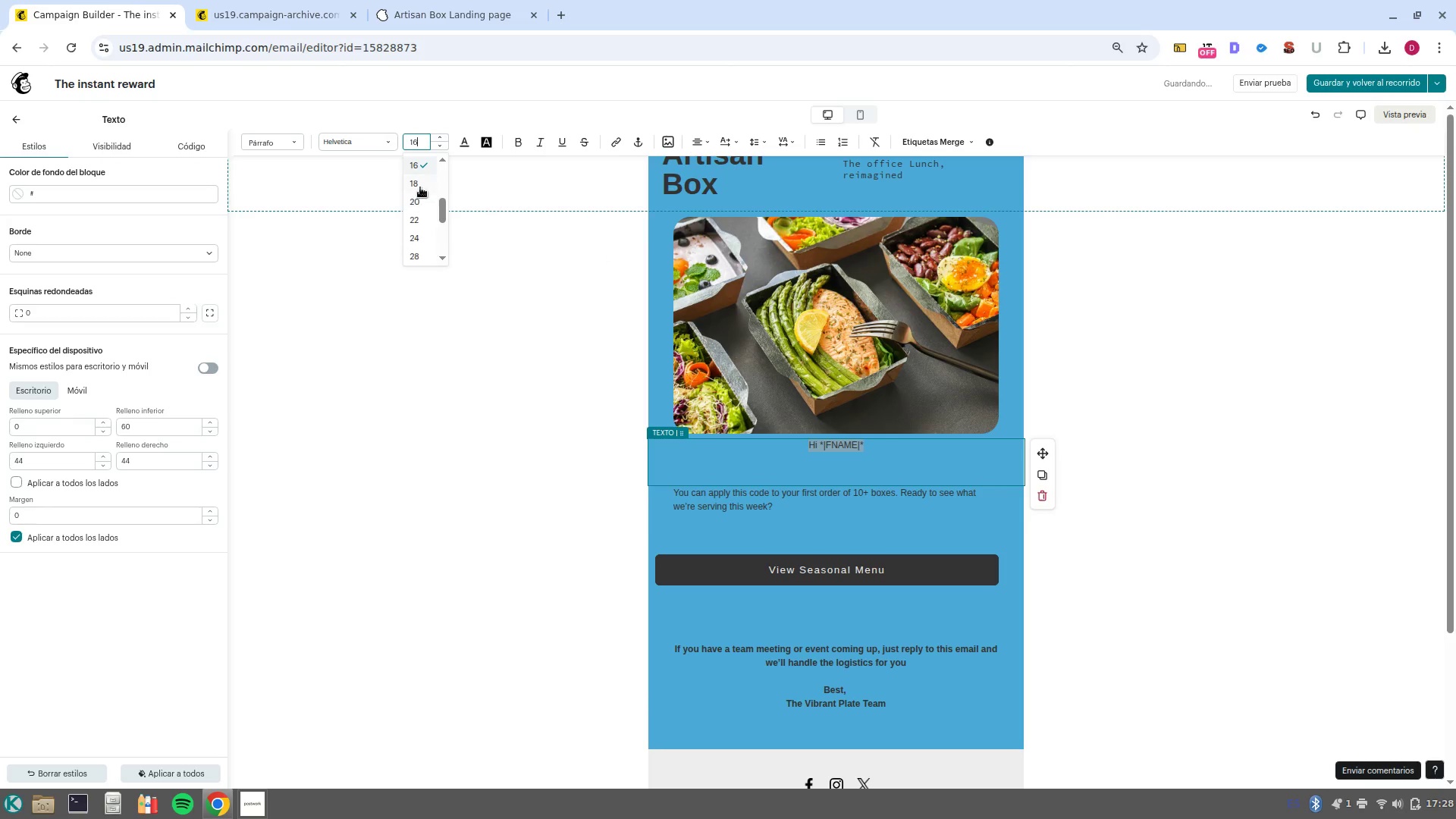 
left_click([420, 187])
 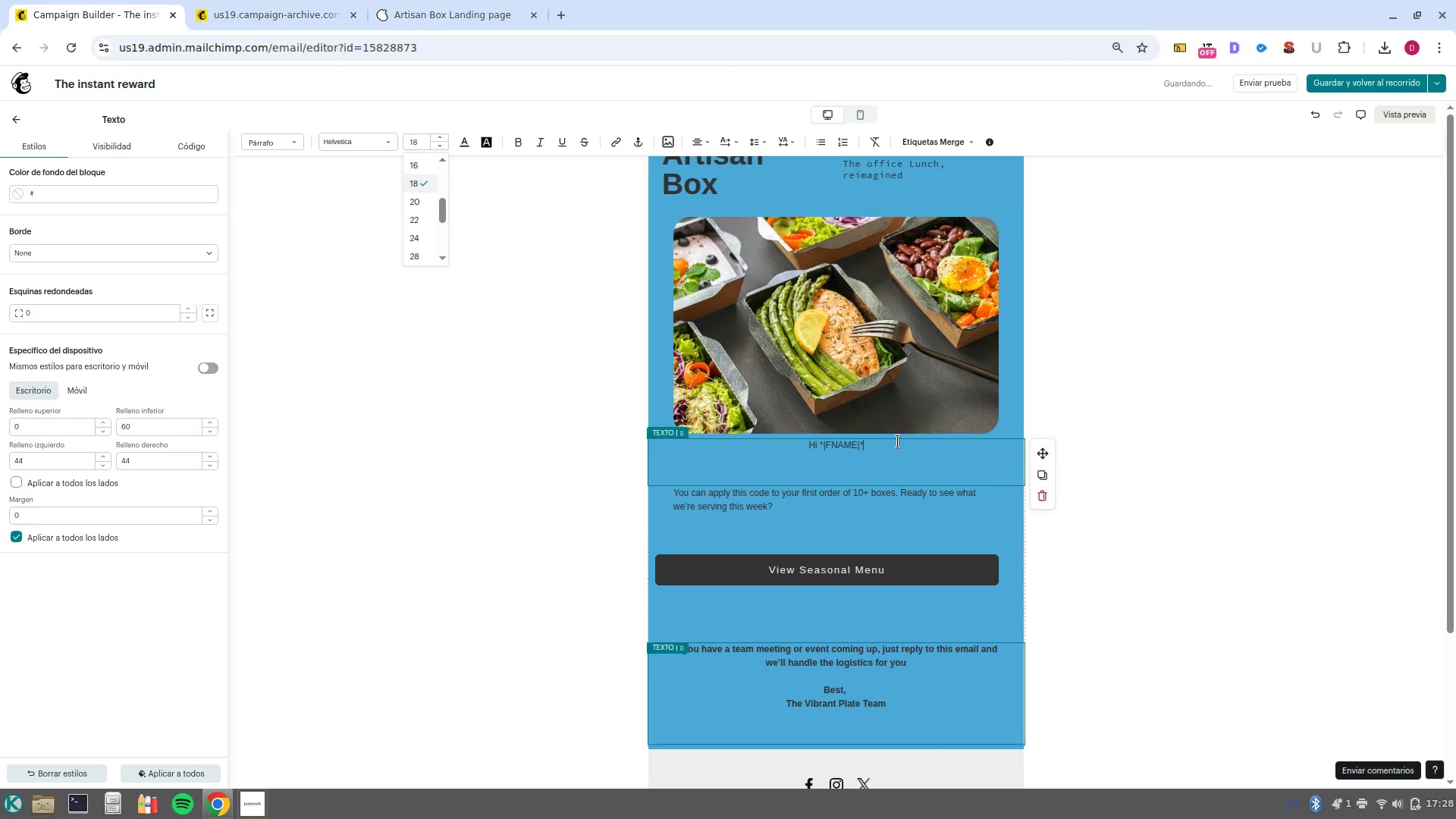 
left_click([897, 447])
 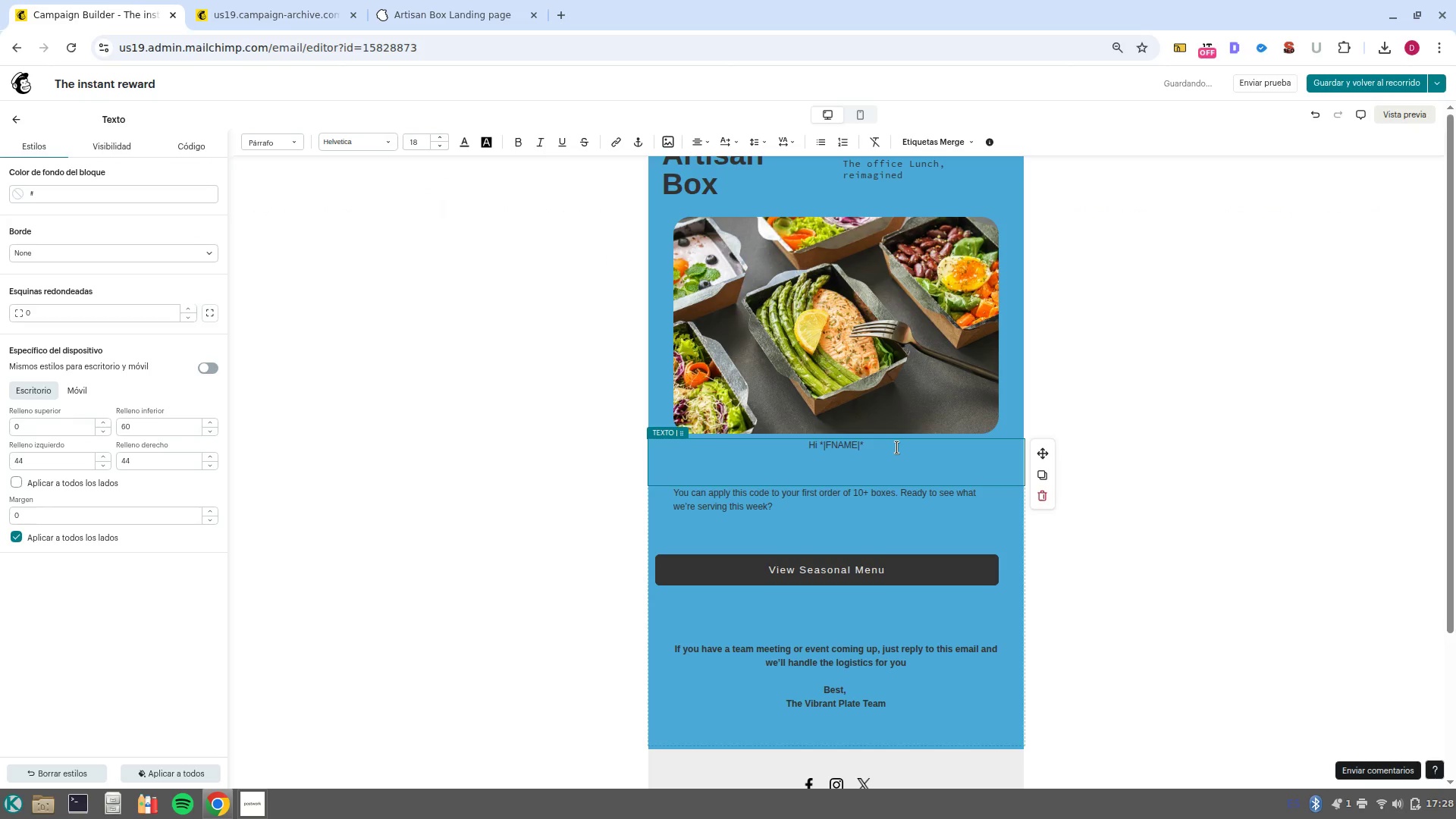 
key(NumpadEnter)
key(NumpadEnter)
type(Here is the seasonal menu you requested for )
 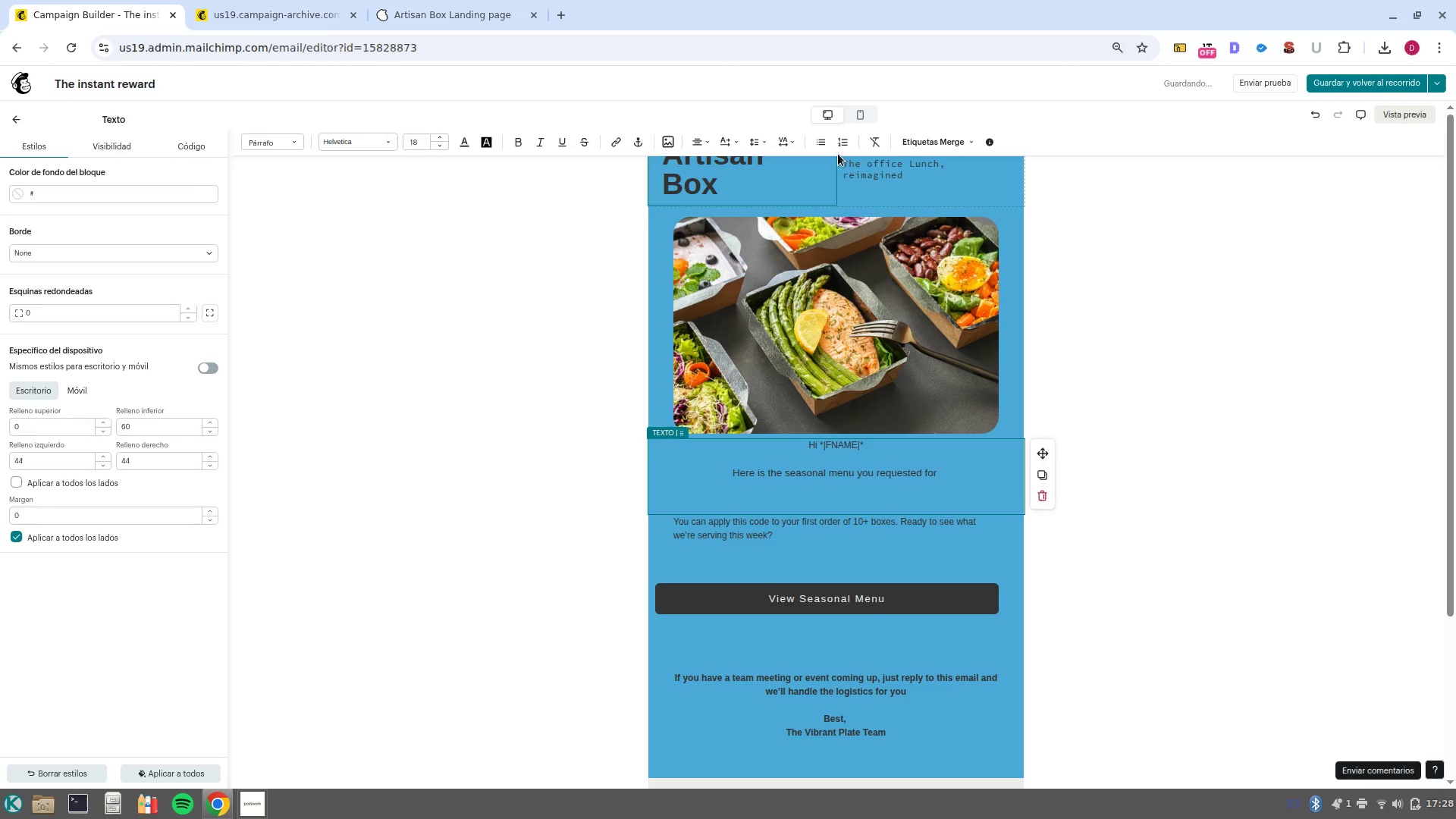 
left_click([907, 143])
 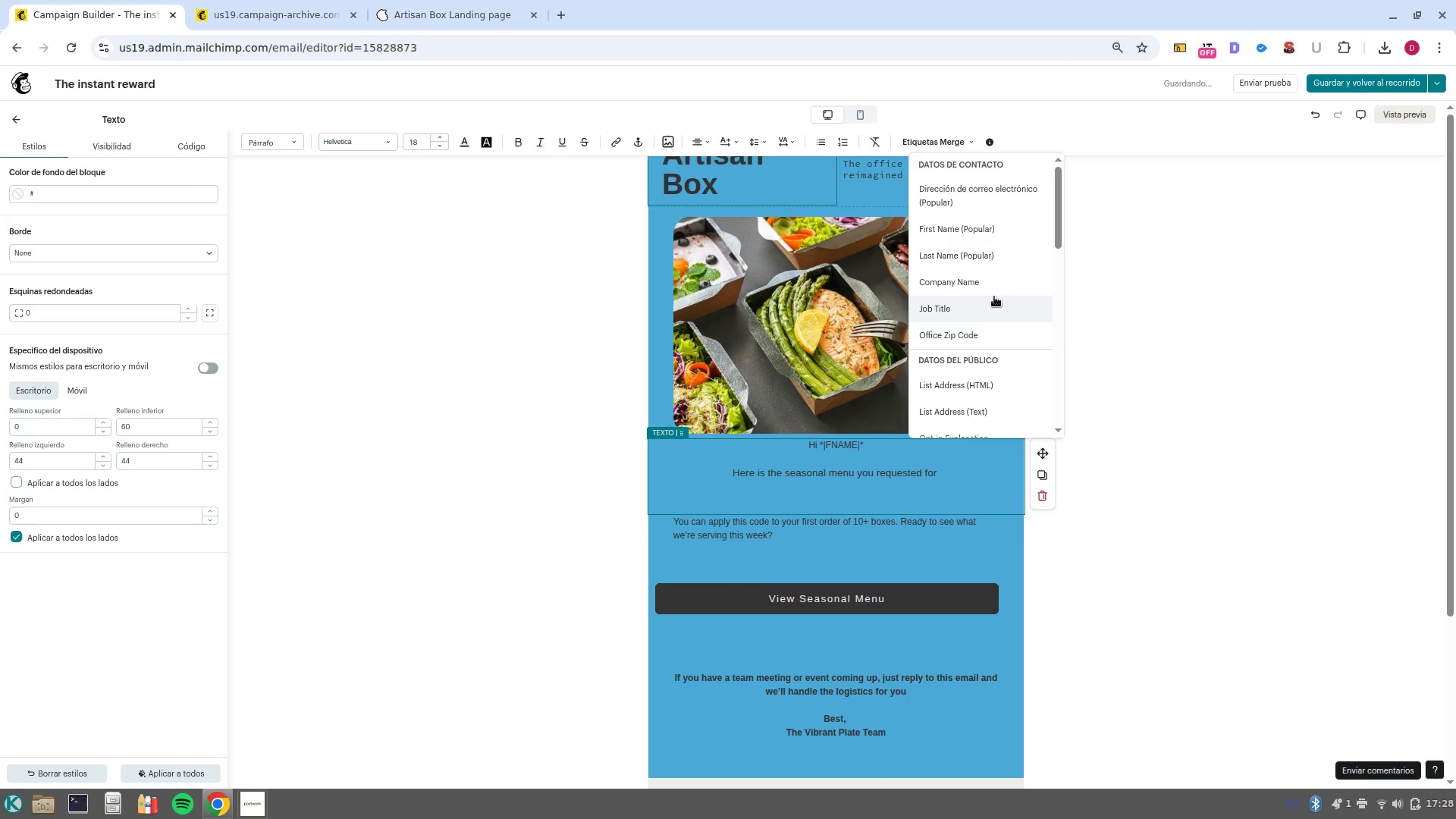 
left_click([995, 287])
 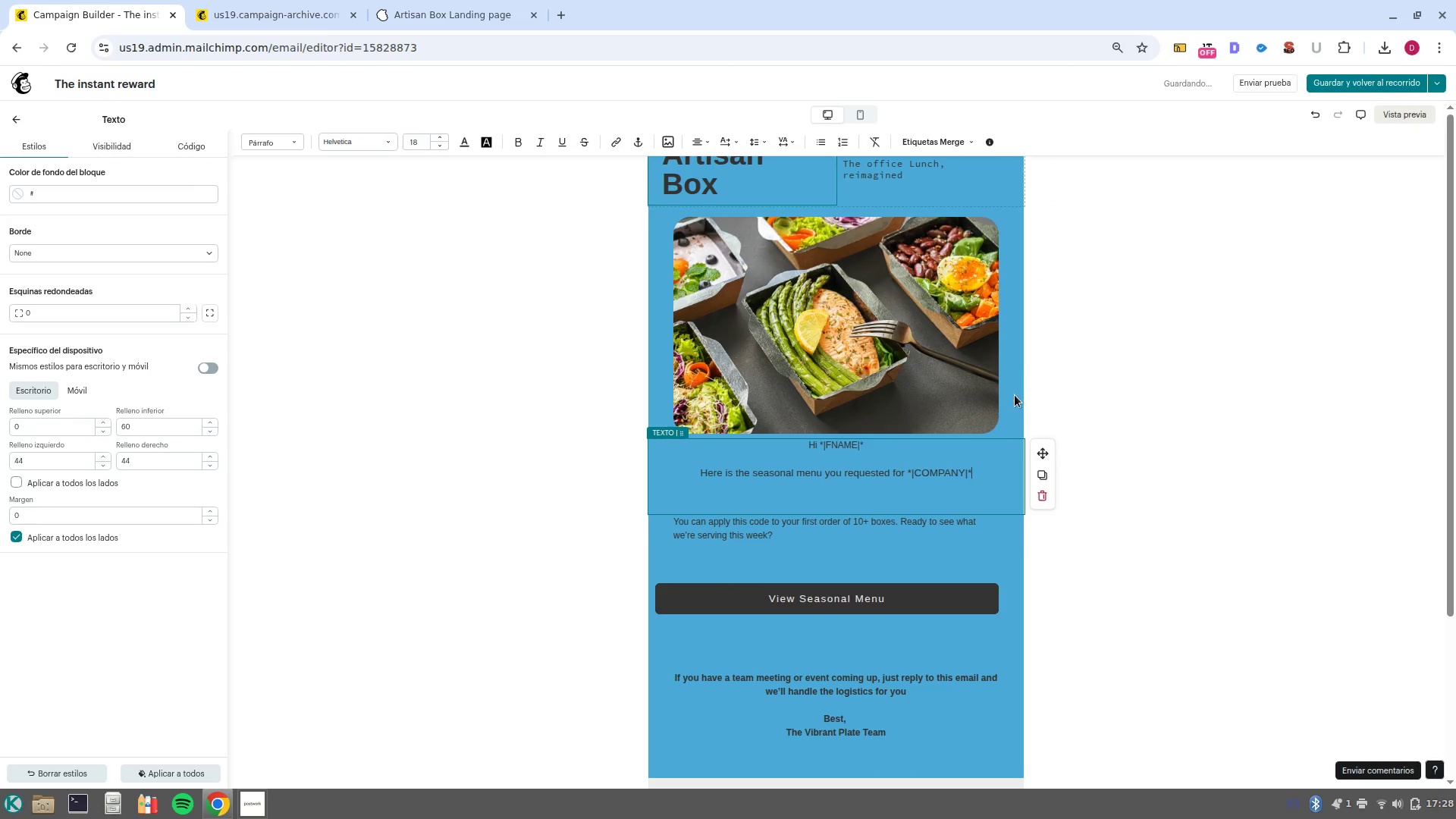 
key(NumpadEnter)
key(NumpadEnter)
type(Our )
 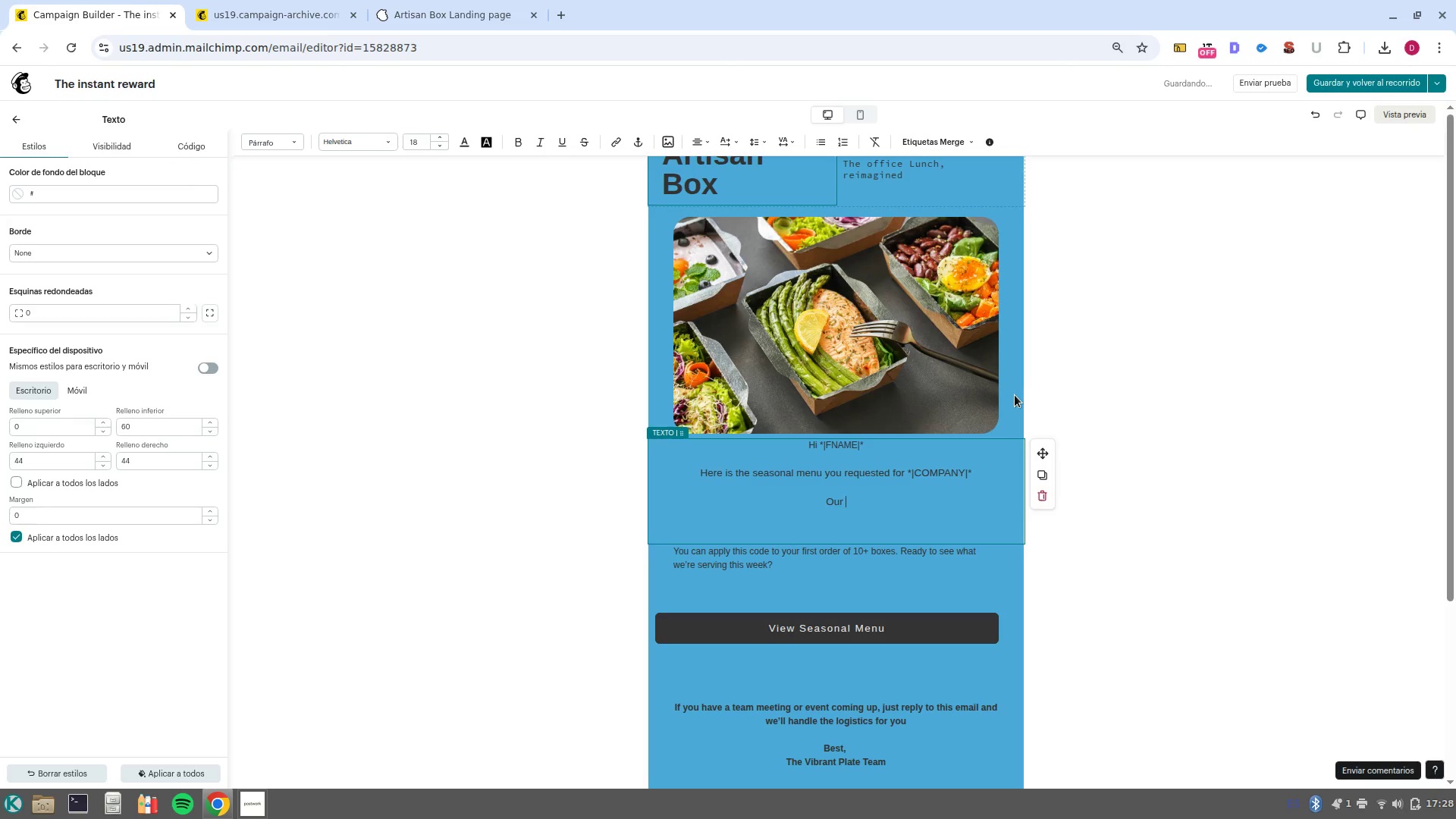 
 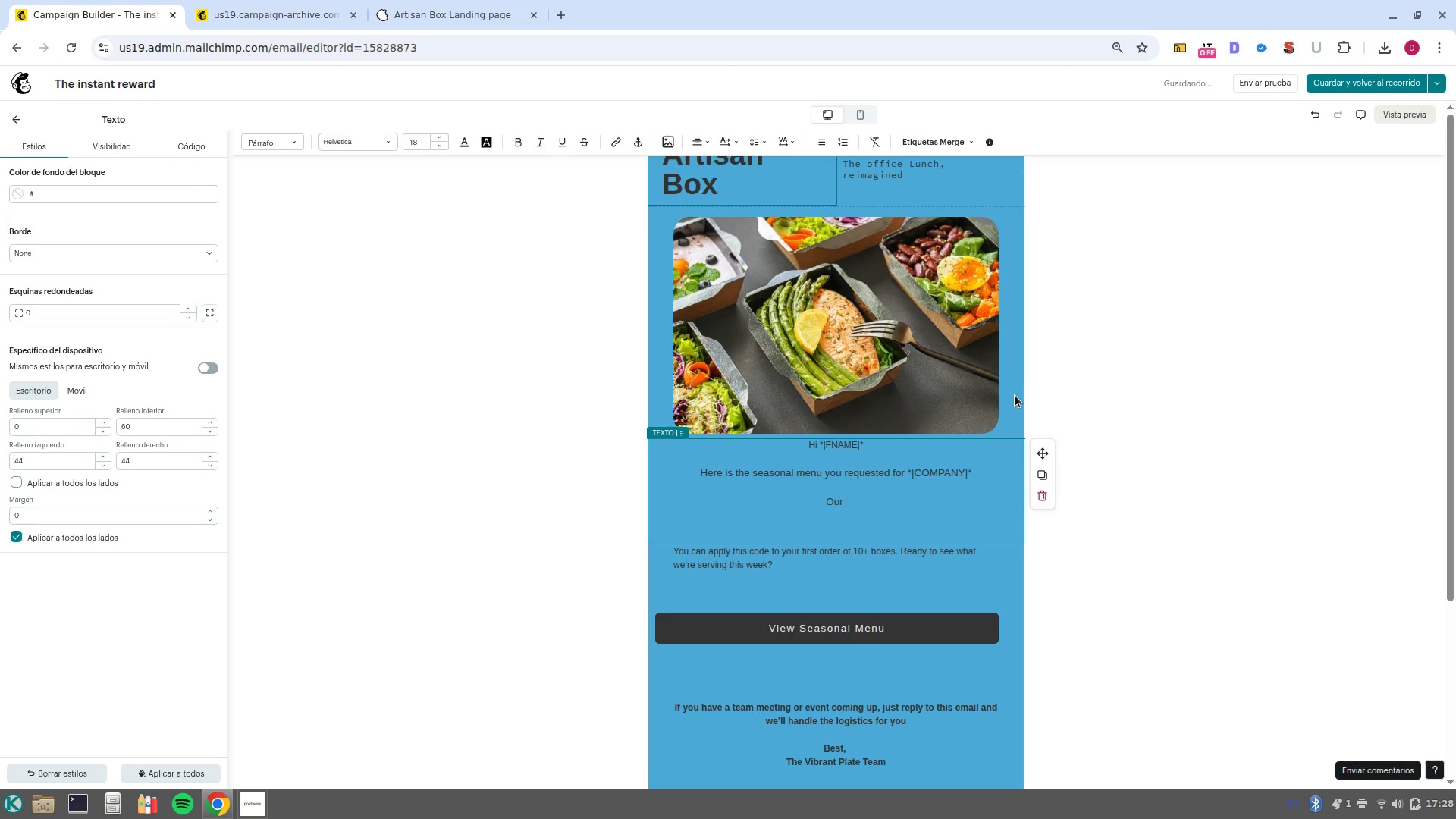 
hold_key(key=ShiftLeft, duration=0.69)
 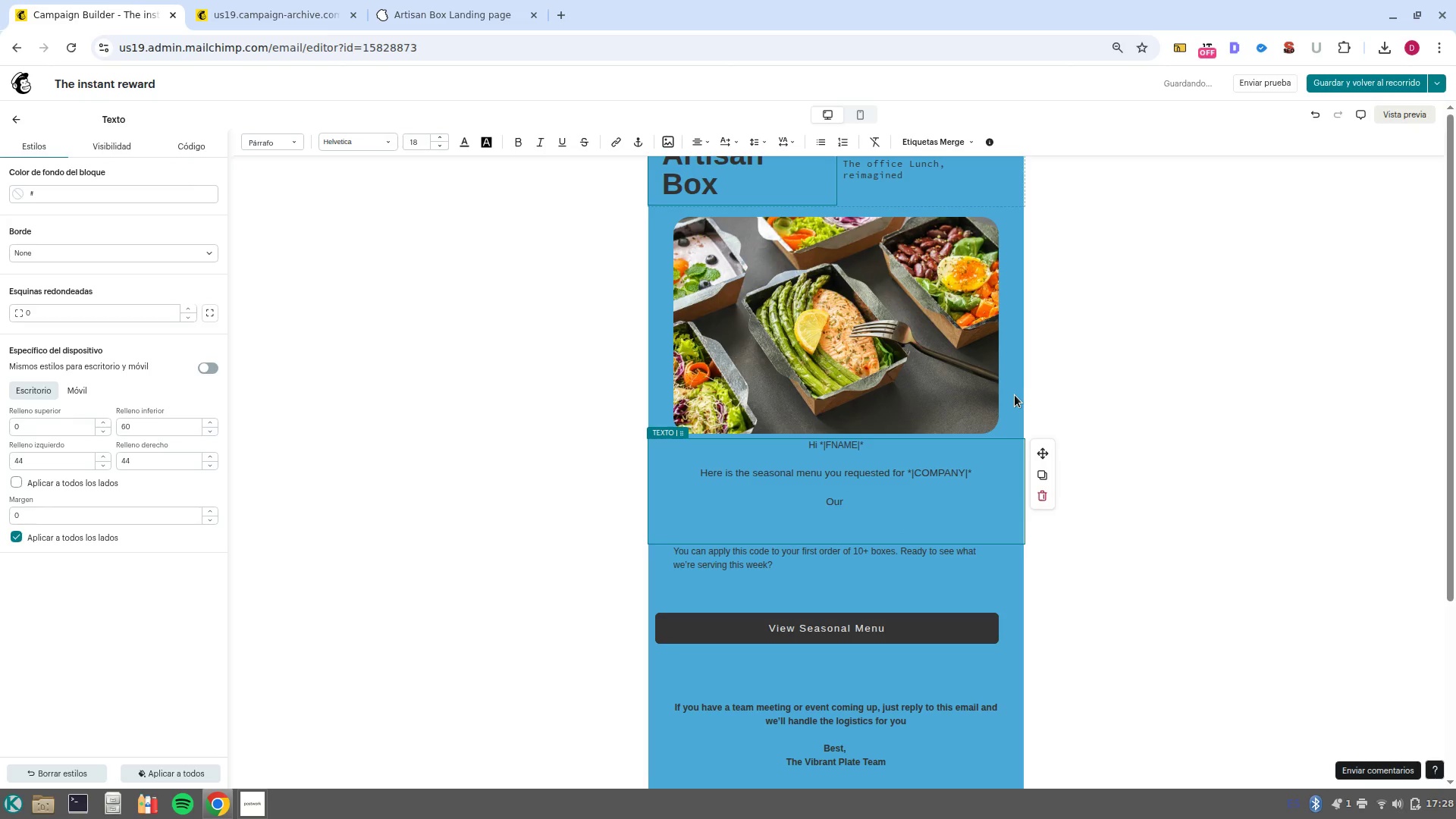 
key(Control+B)
 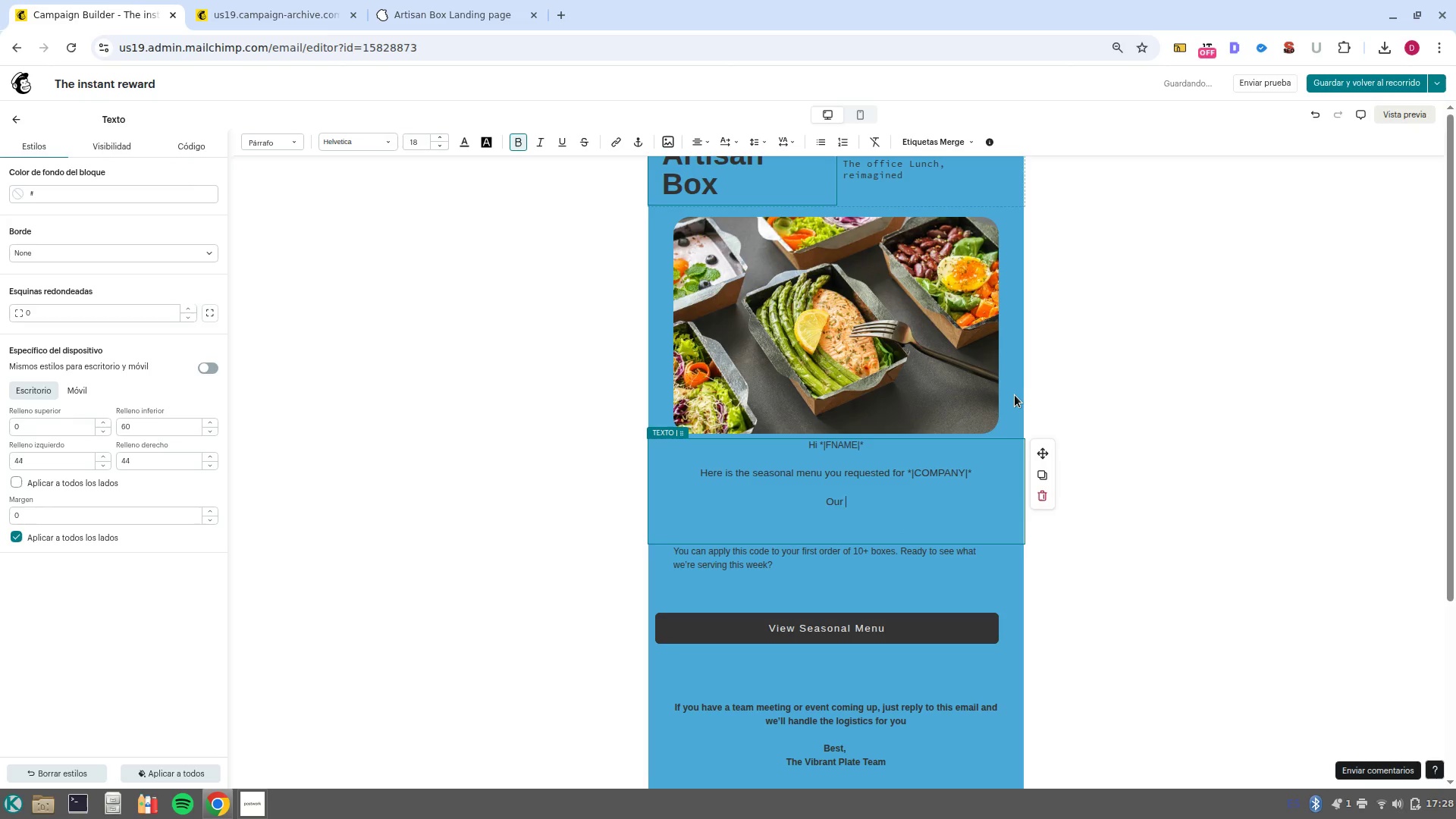 
type(Artisan Boxes )
 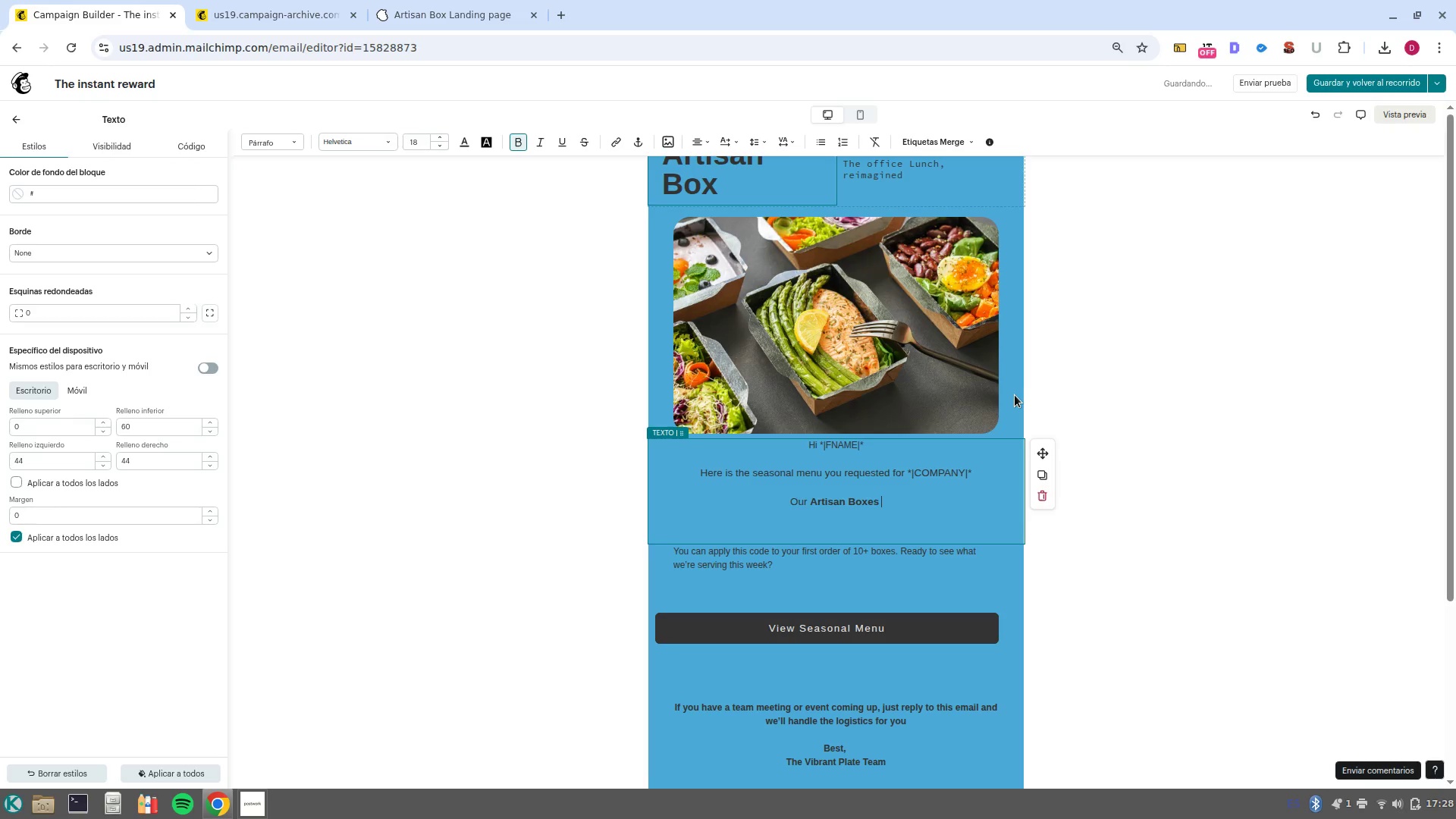 
key(Control+ControlLeft)
 